 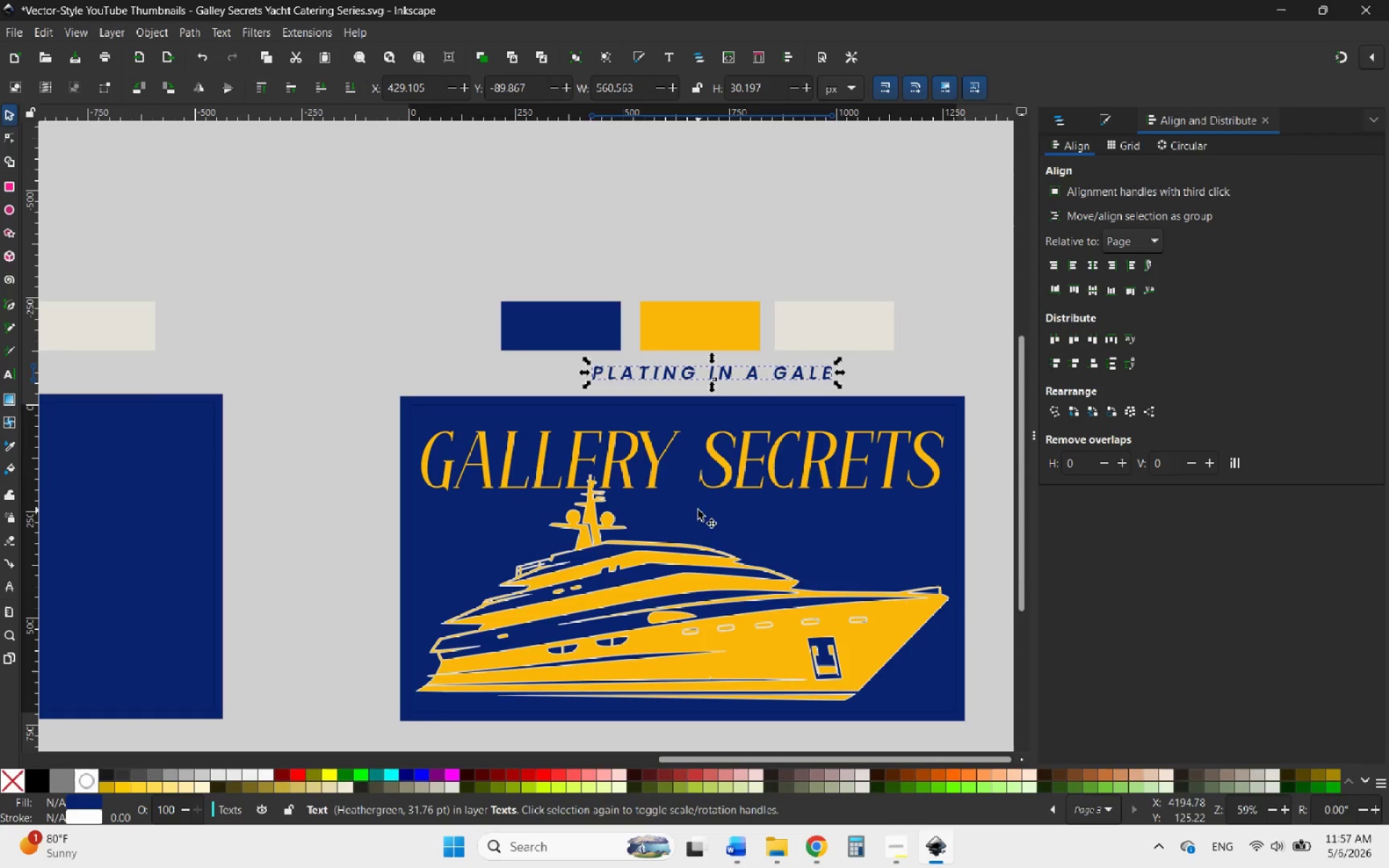 
double_click([672, 378])
 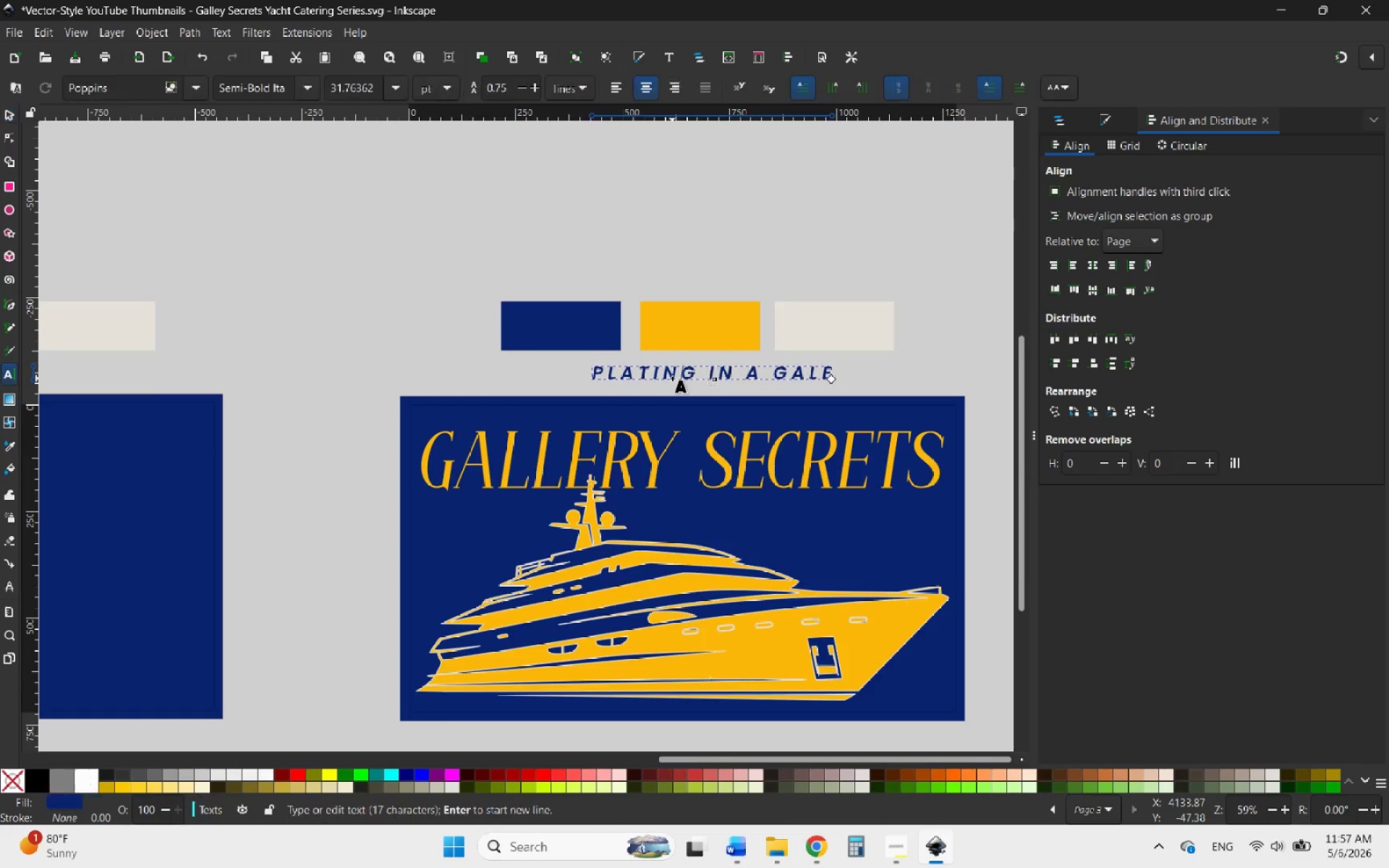 
triple_click([672, 378])
 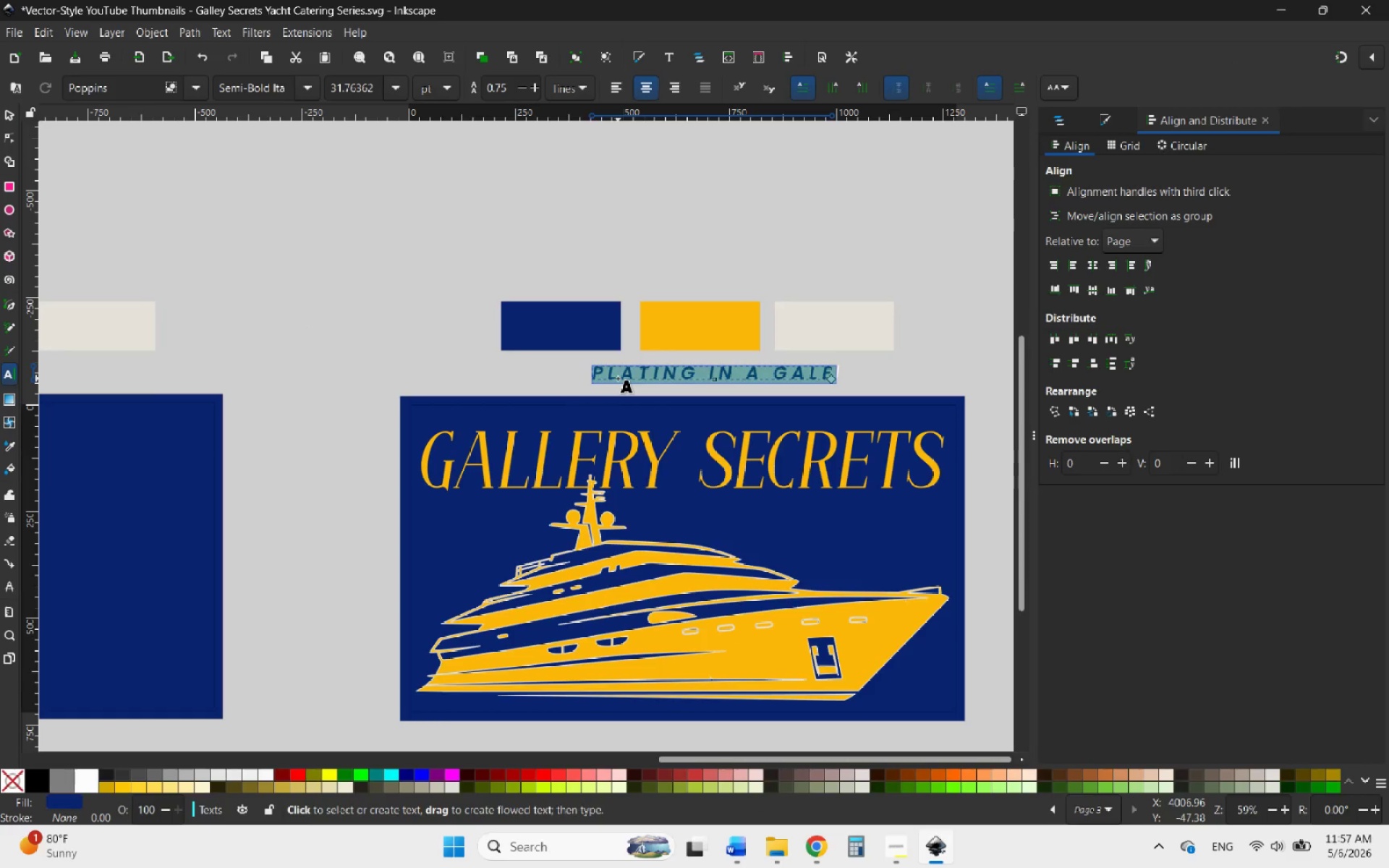 
key(Control+V)
 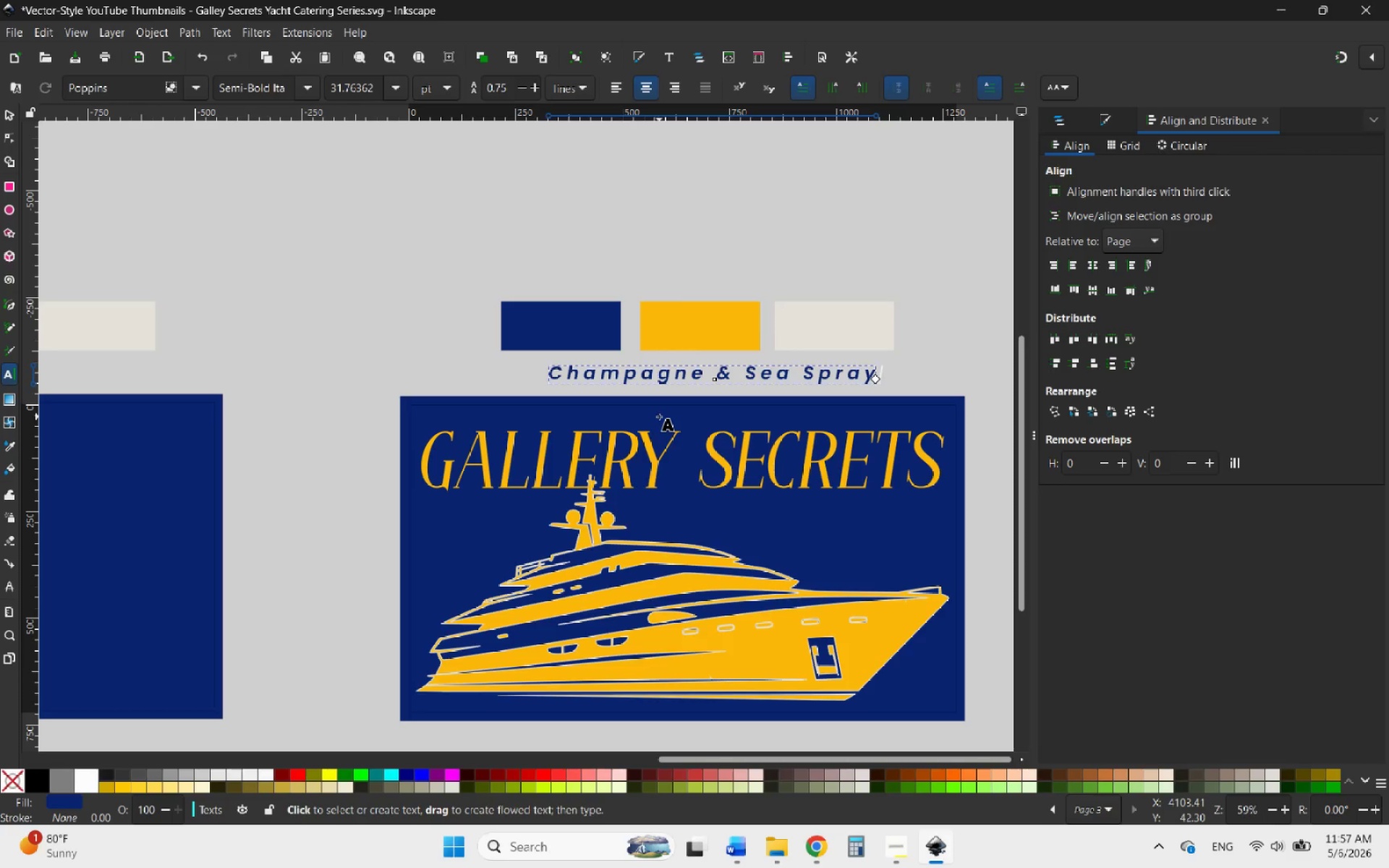 
key(Backspace)
 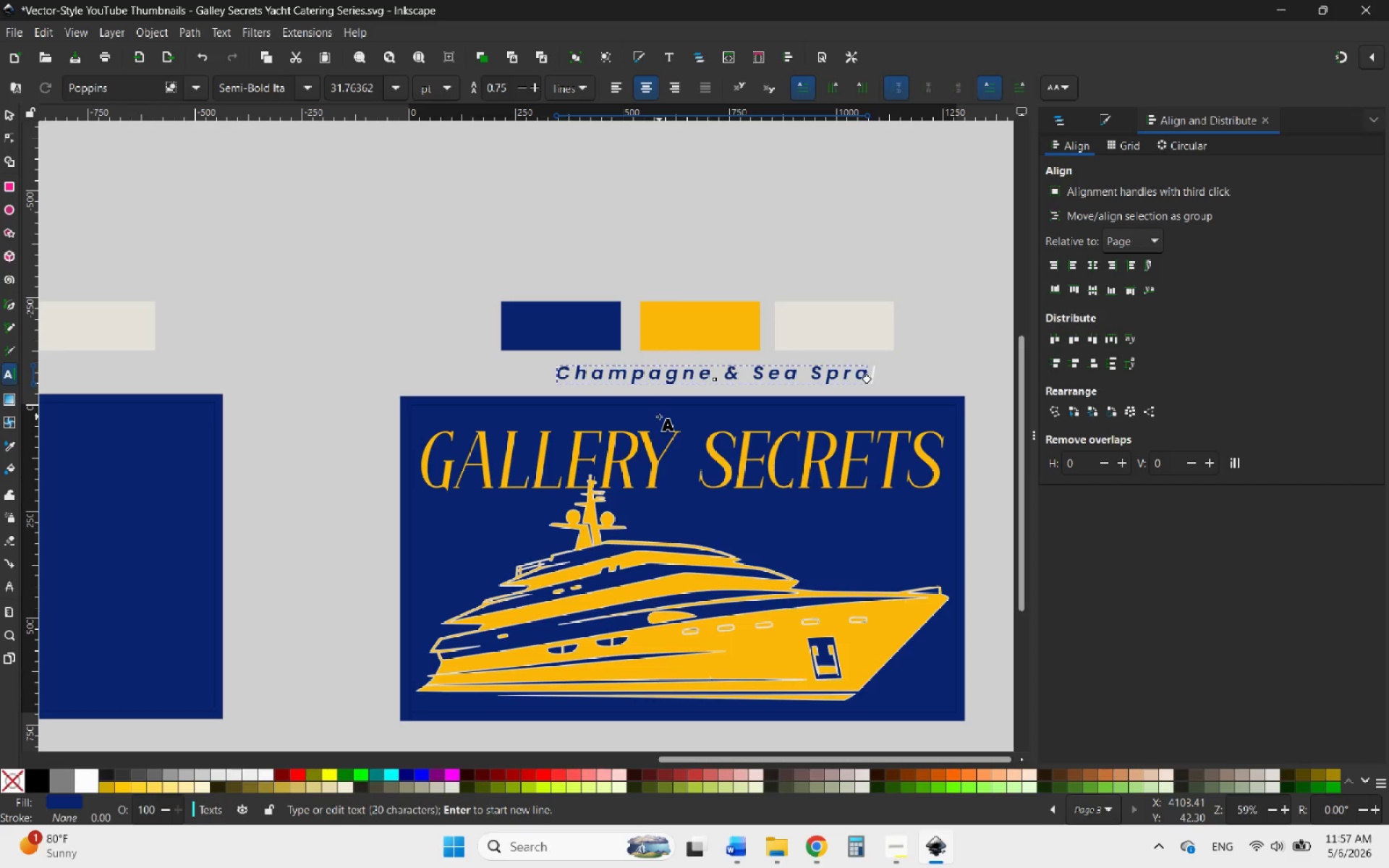 
key(Control+ControlLeft)
 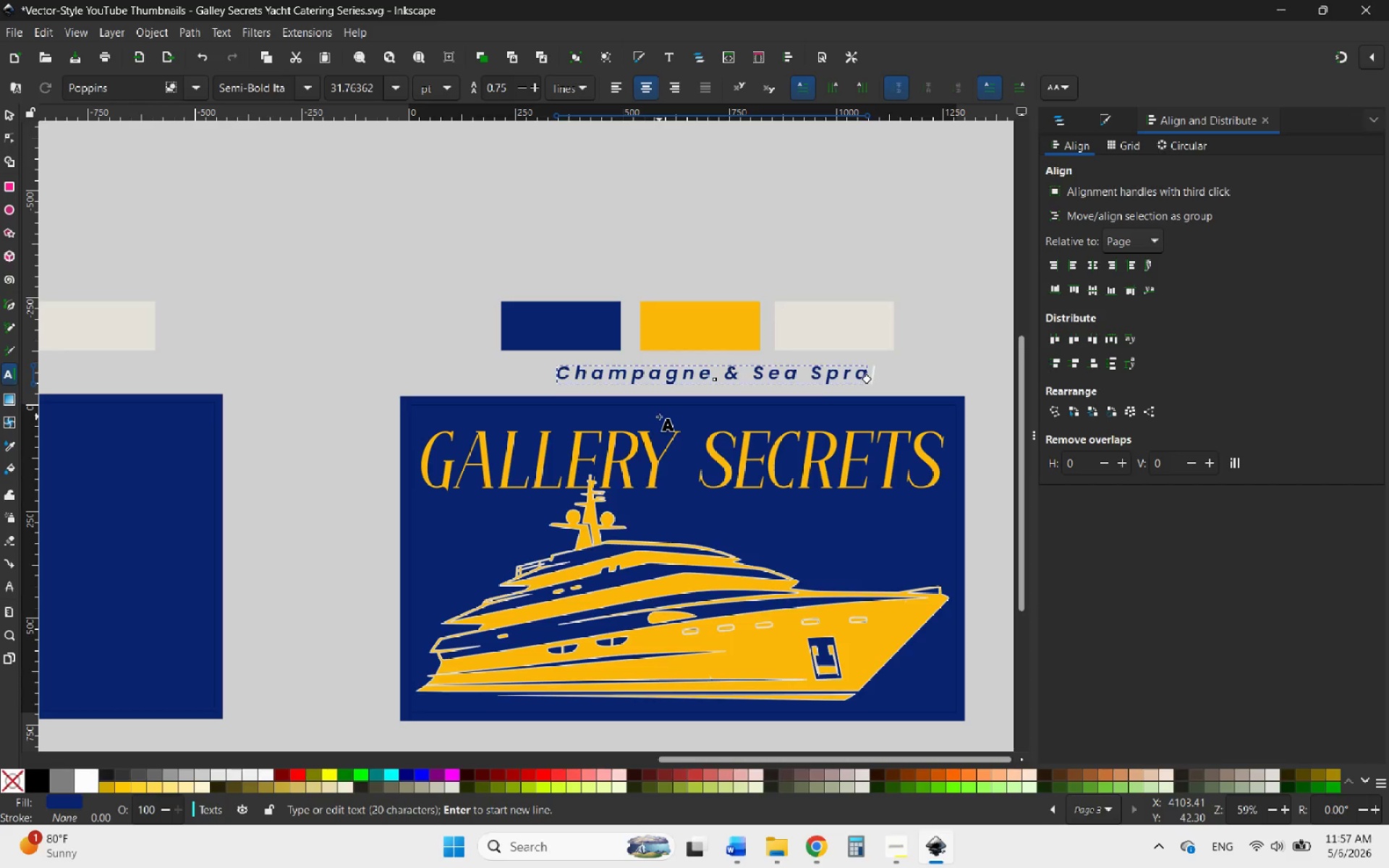 
key(Control+Z)
 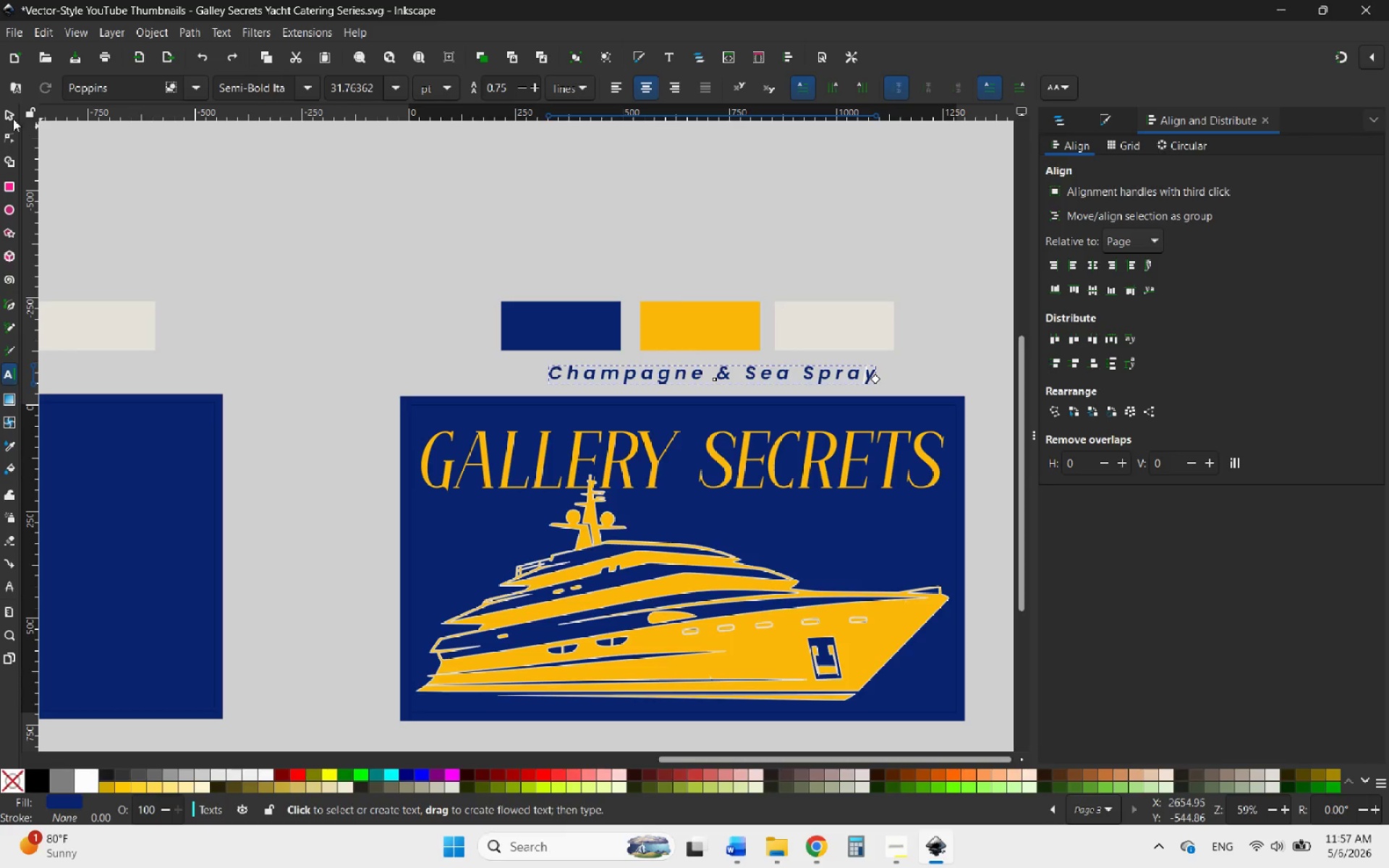 
left_click([9, 119])
 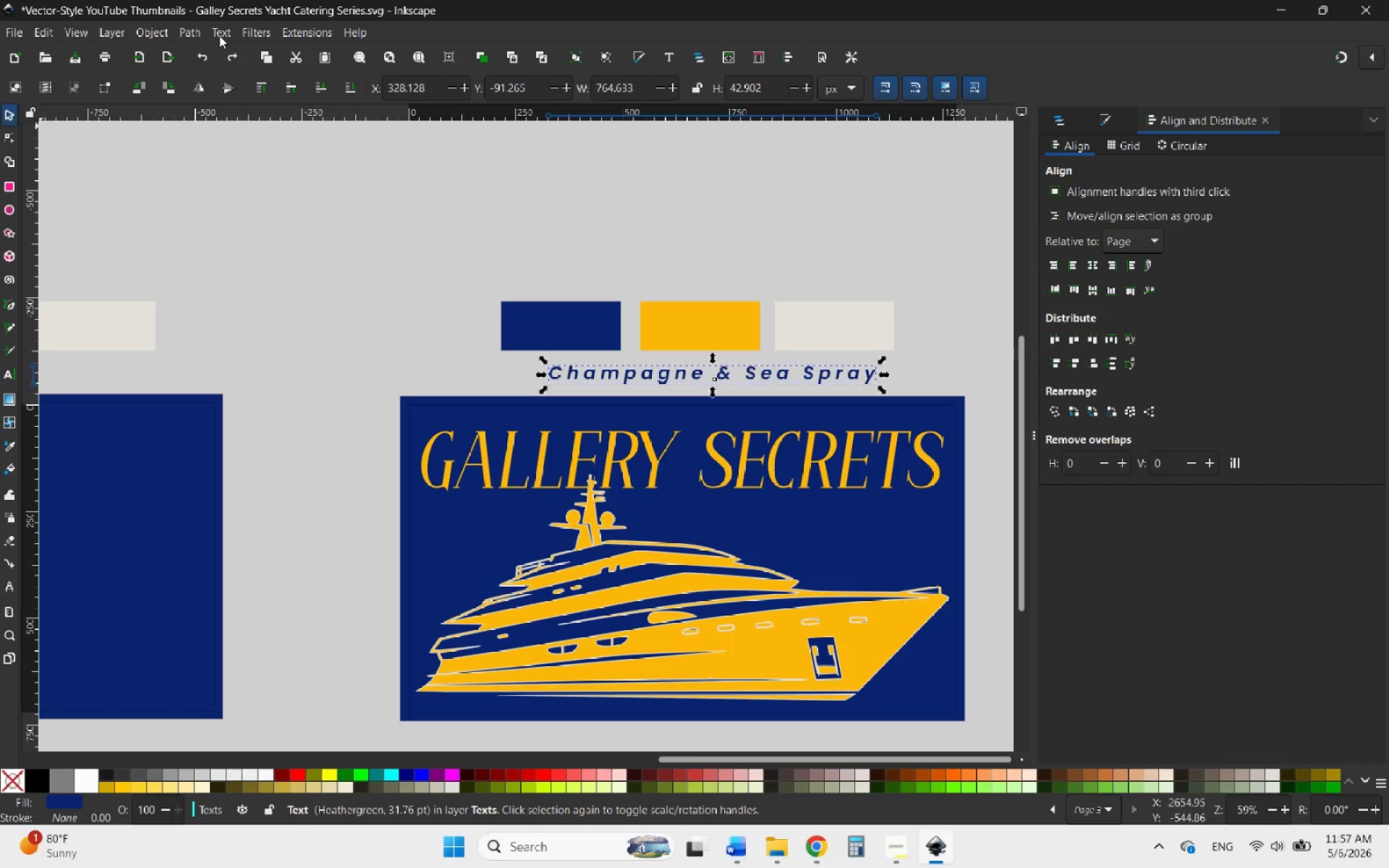 
left_click([291, 23])
 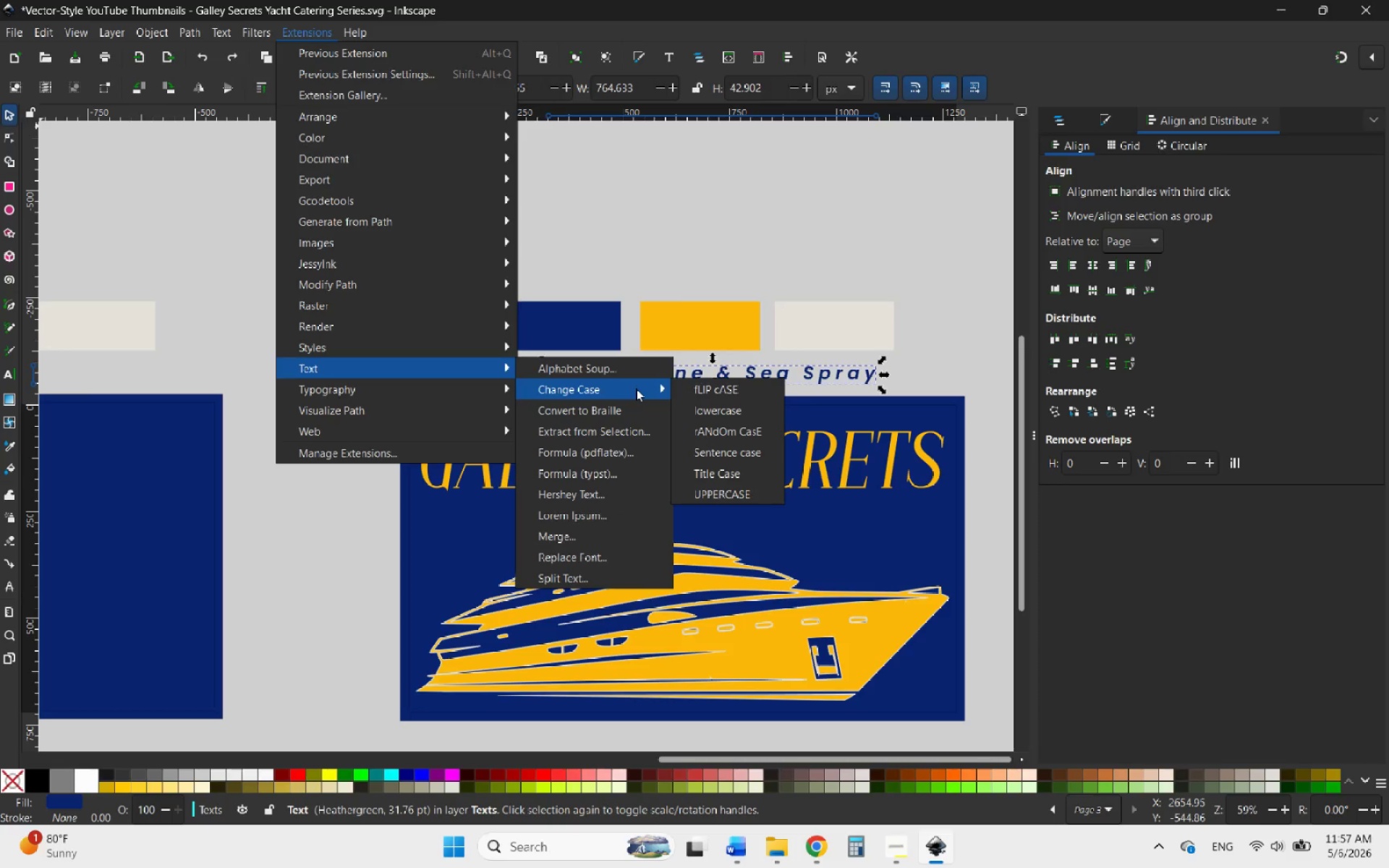 
left_click([713, 490])
 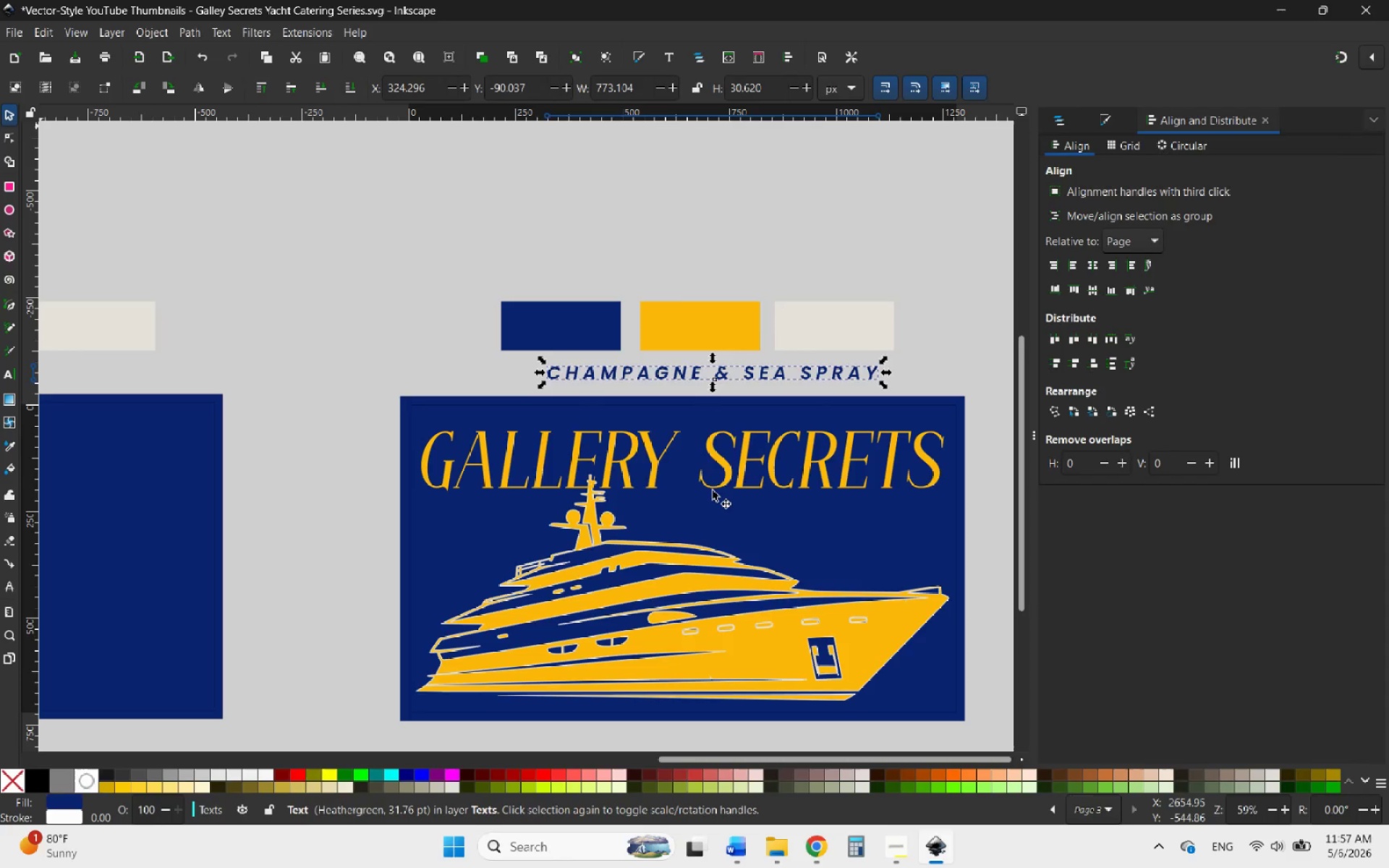 
wait(16.8)
 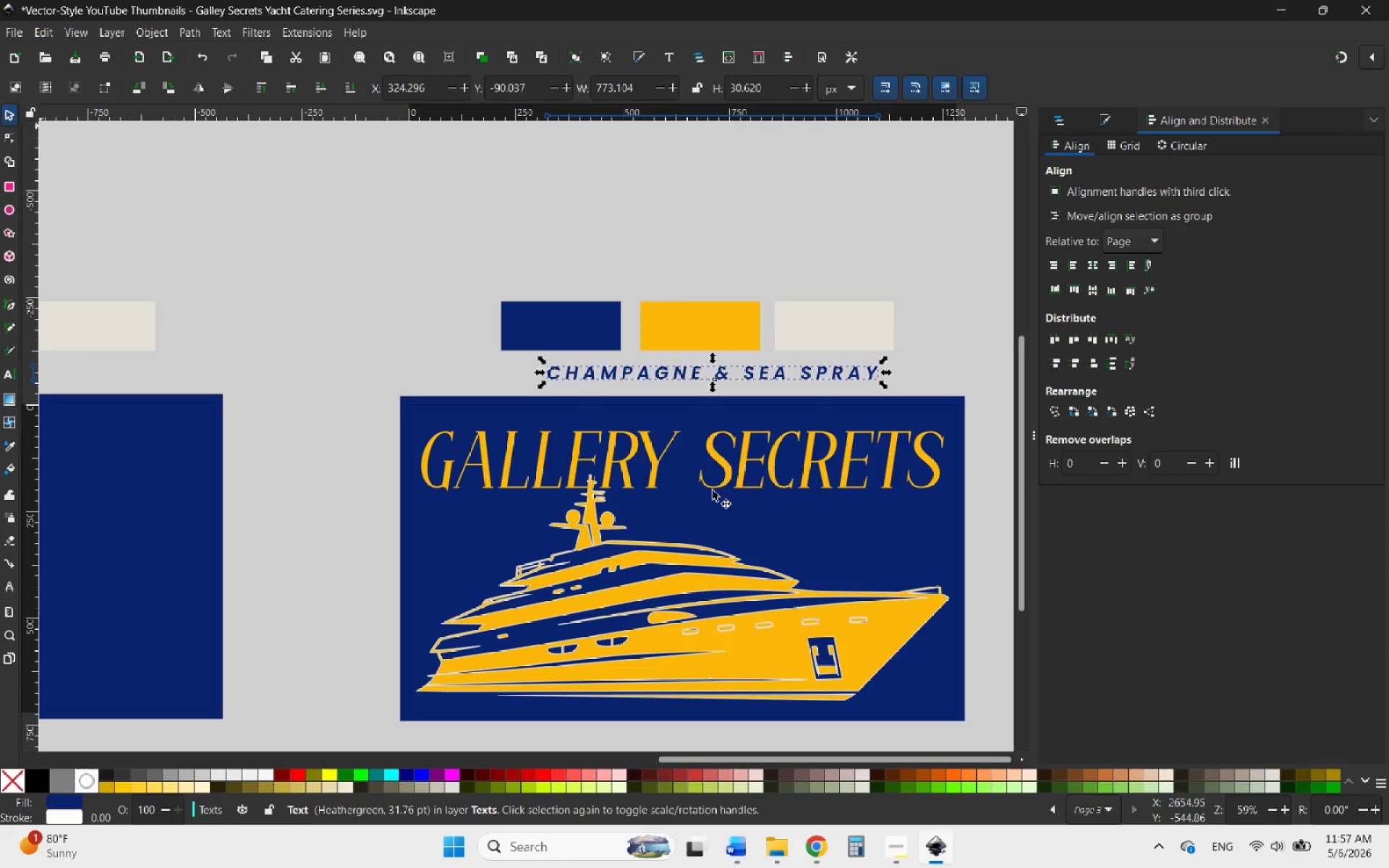 
left_click_drag(start_coordinate=[816, 380], to_coordinate=[902, 512])
 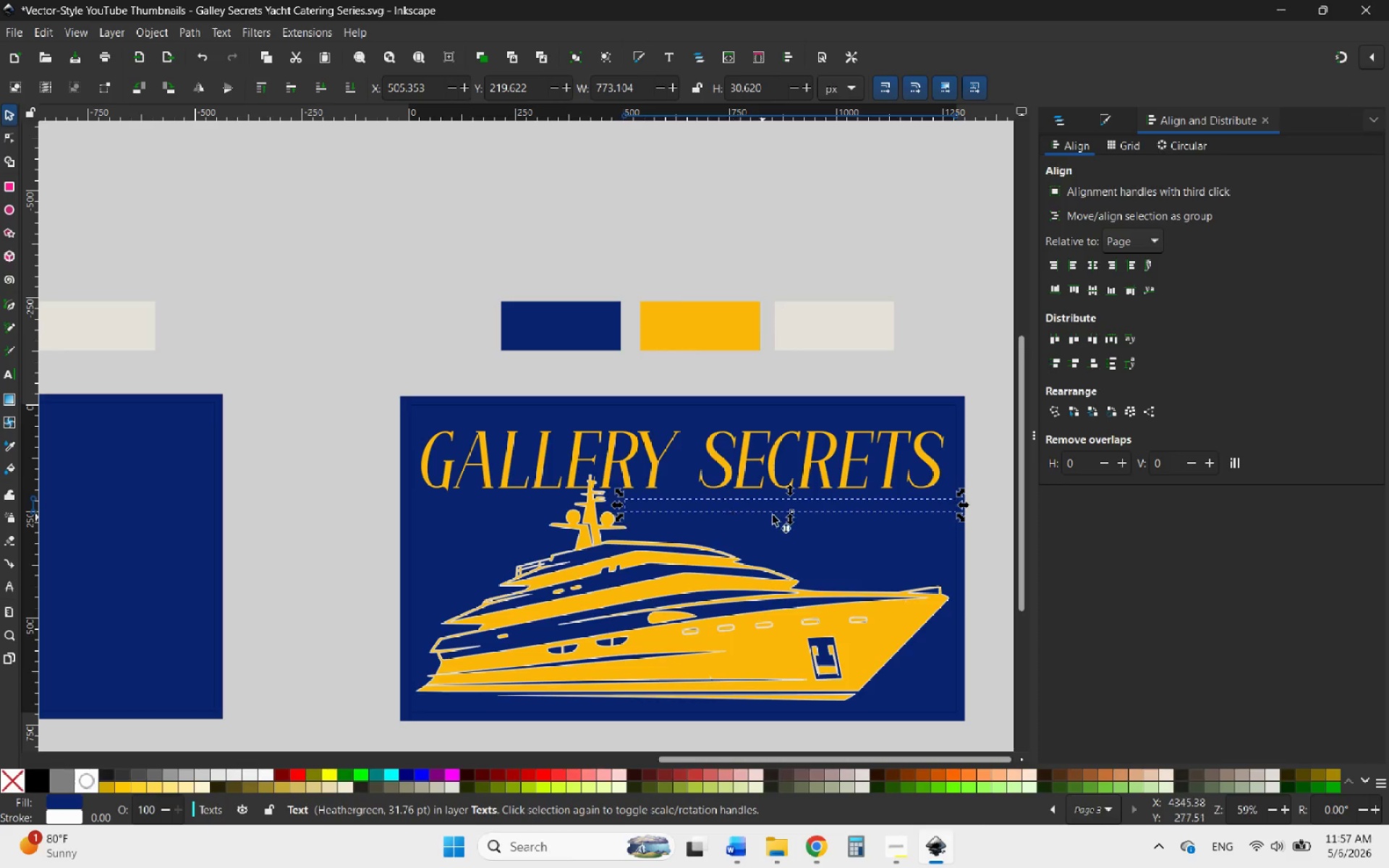 
left_click_drag(start_coordinate=[833, 511], to_coordinate=[828, 414])
 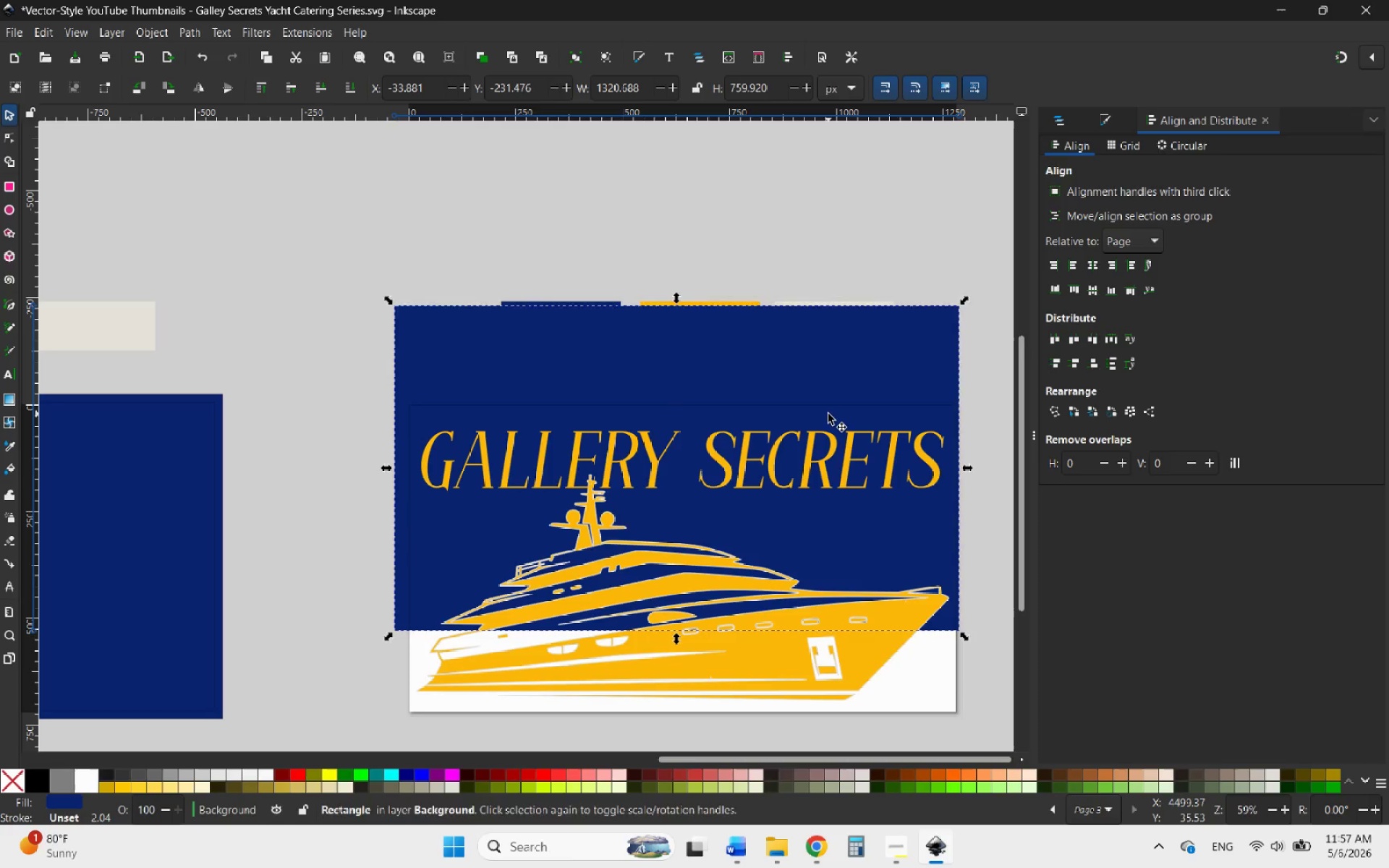 
key(Control+Z)
 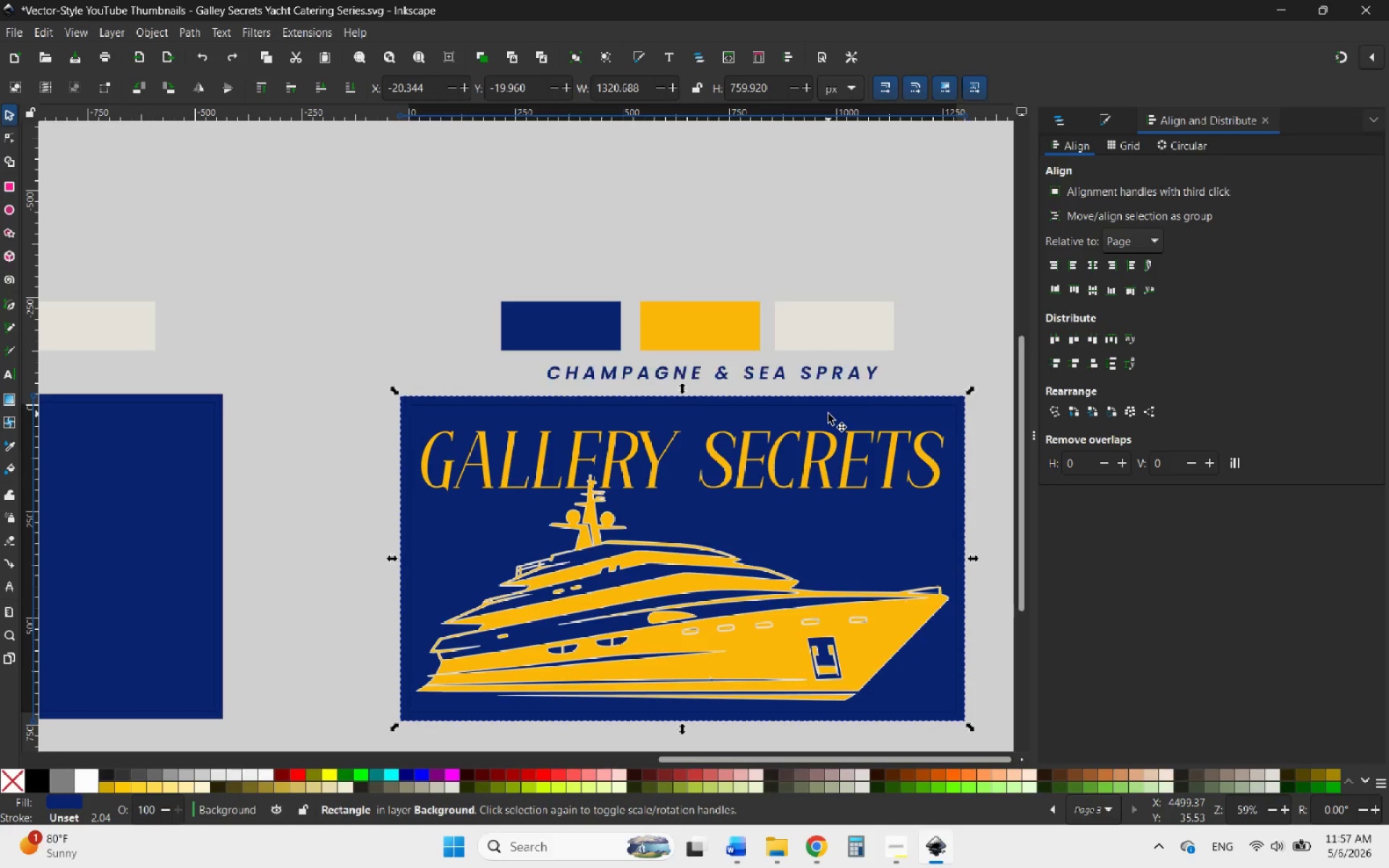 
key(Control+Z)
 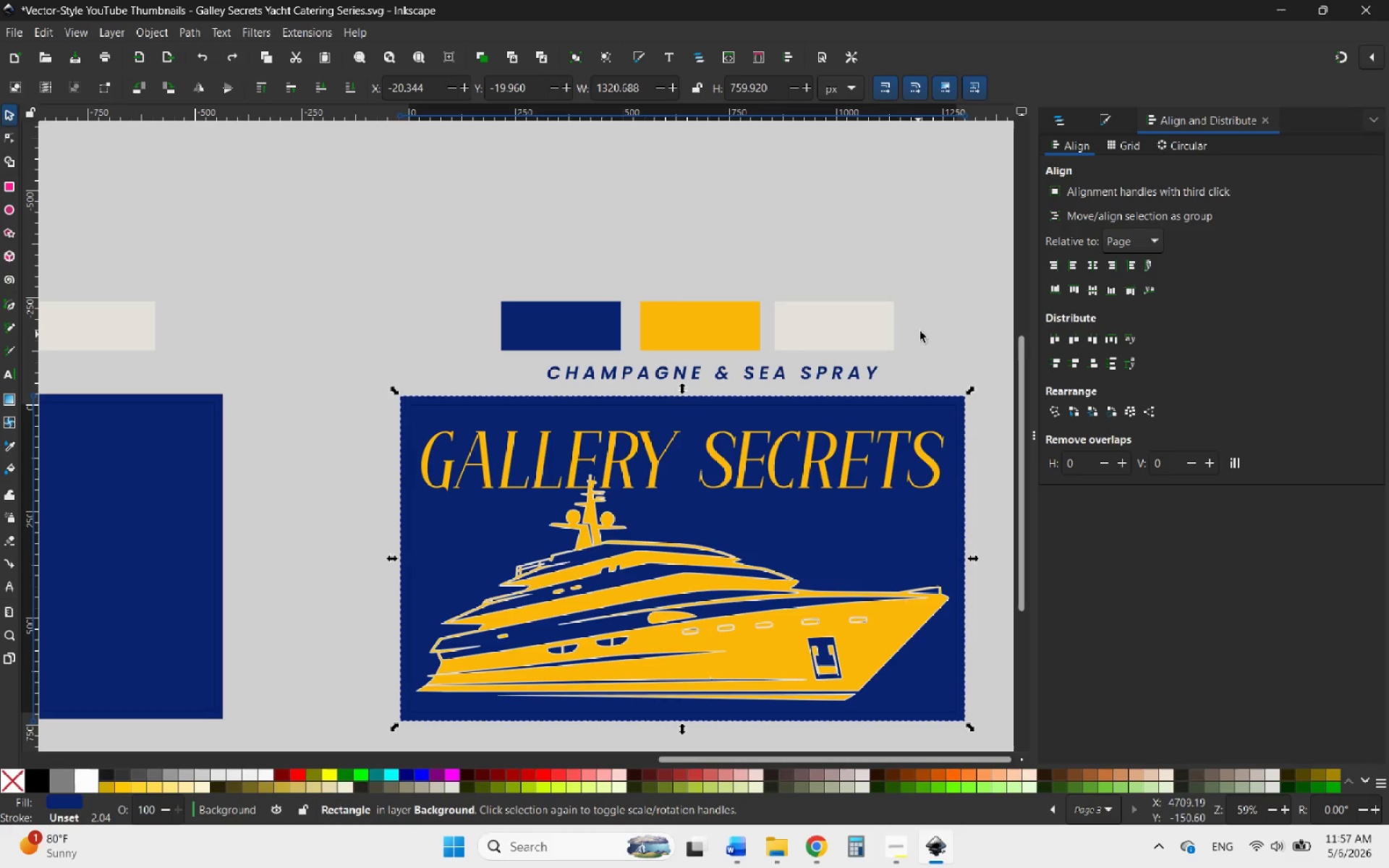 
left_click([935, 323])
 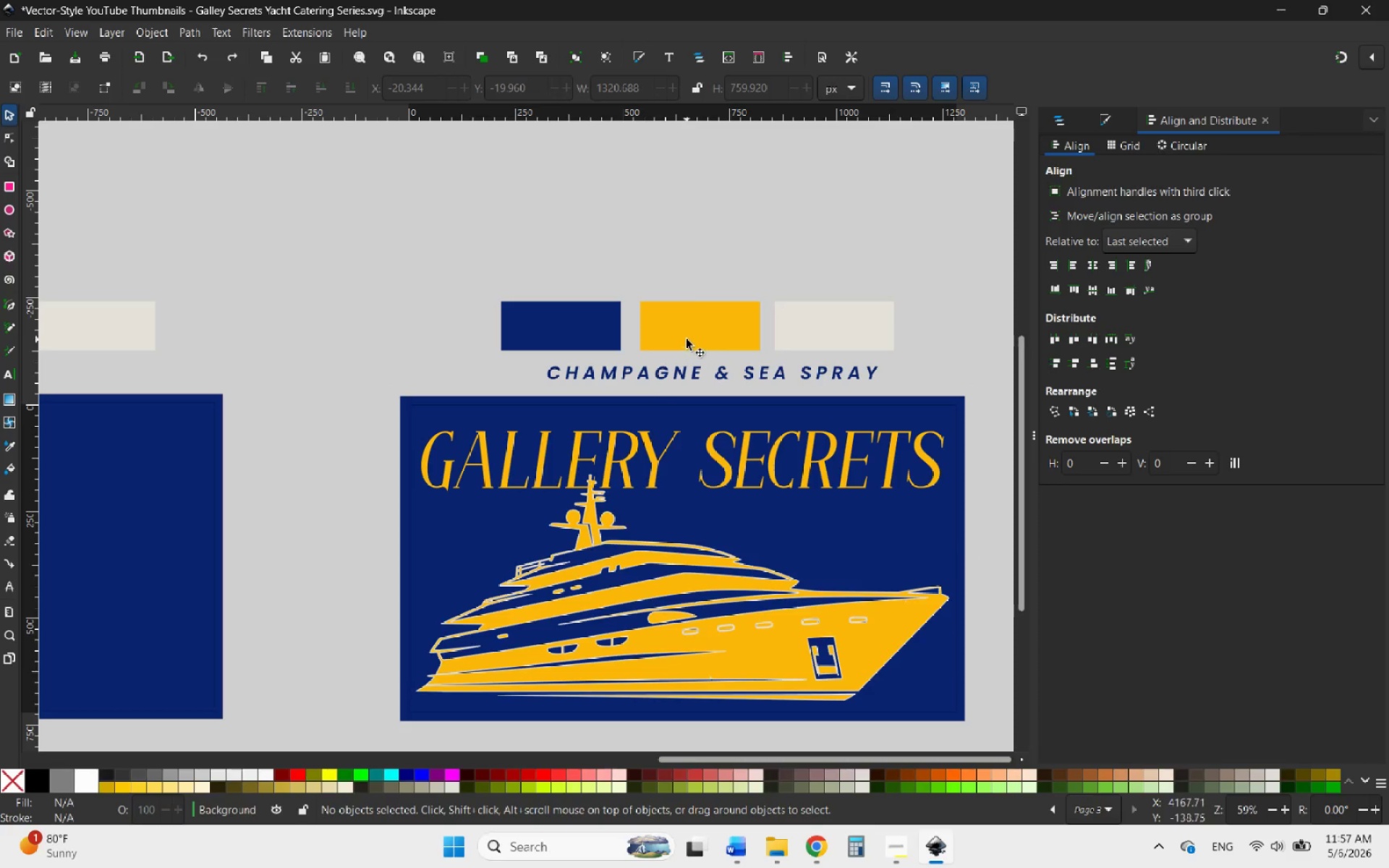 
left_click([687, 339])
 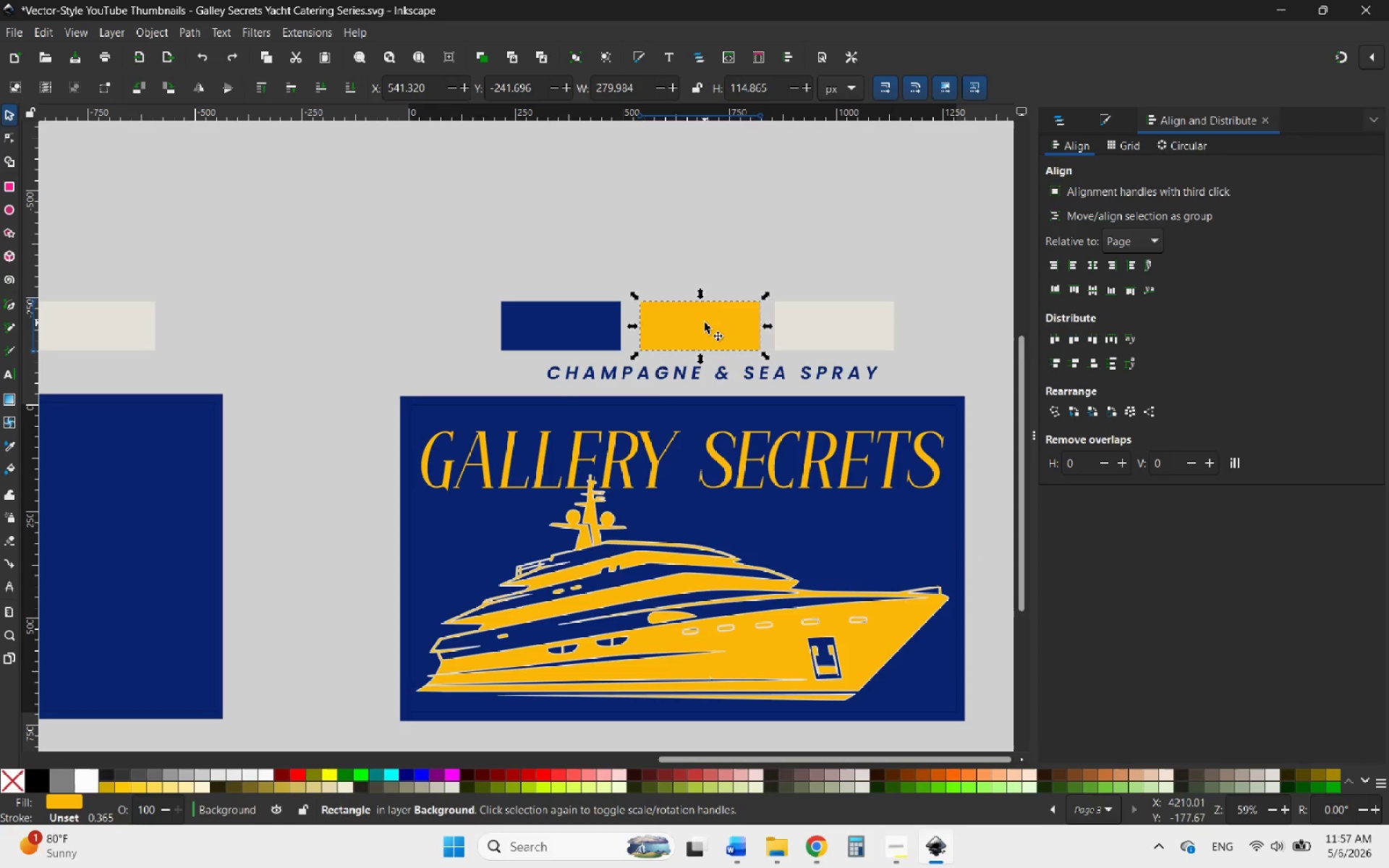 
right_click([705, 323])
 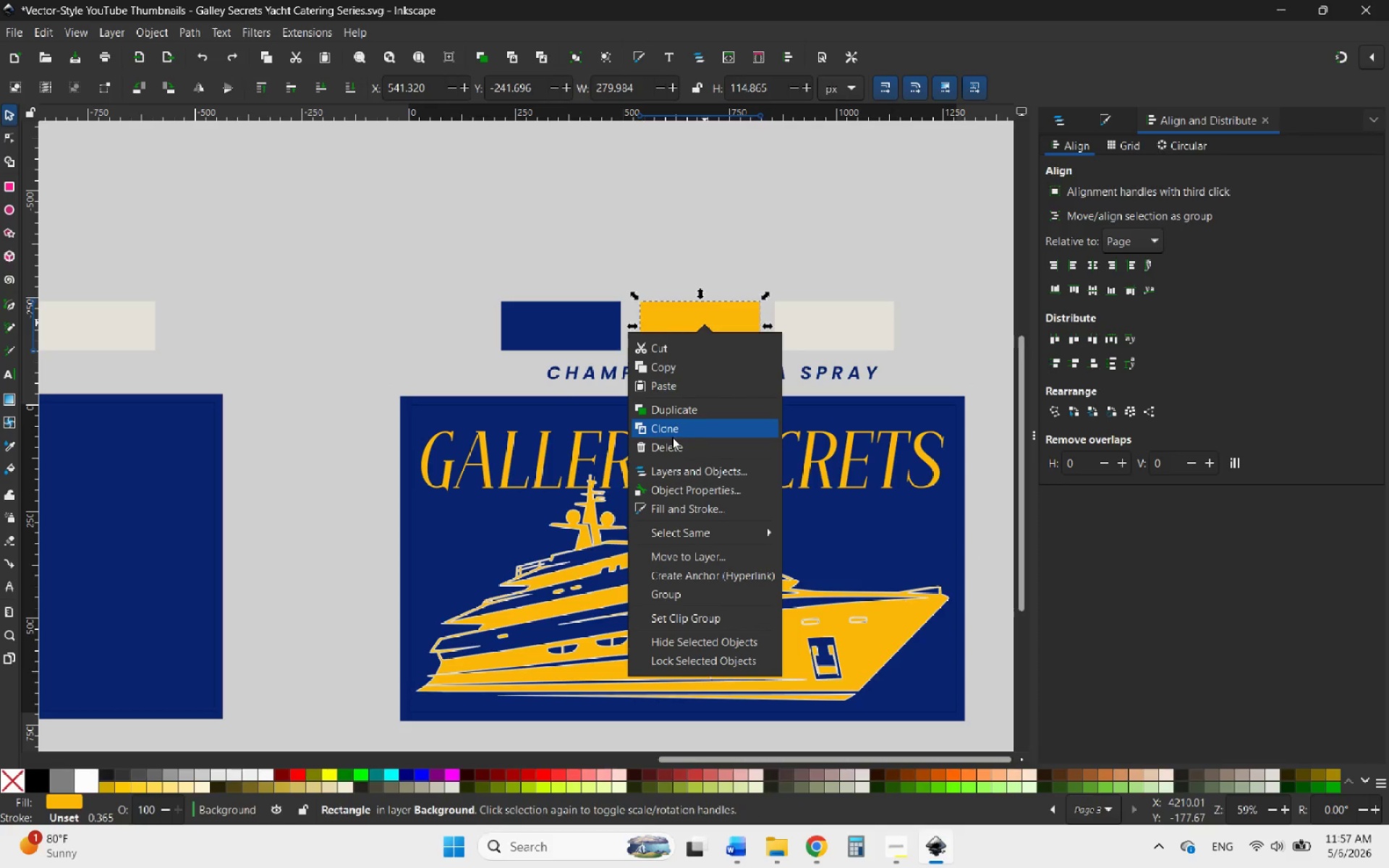 
left_click([667, 448])
 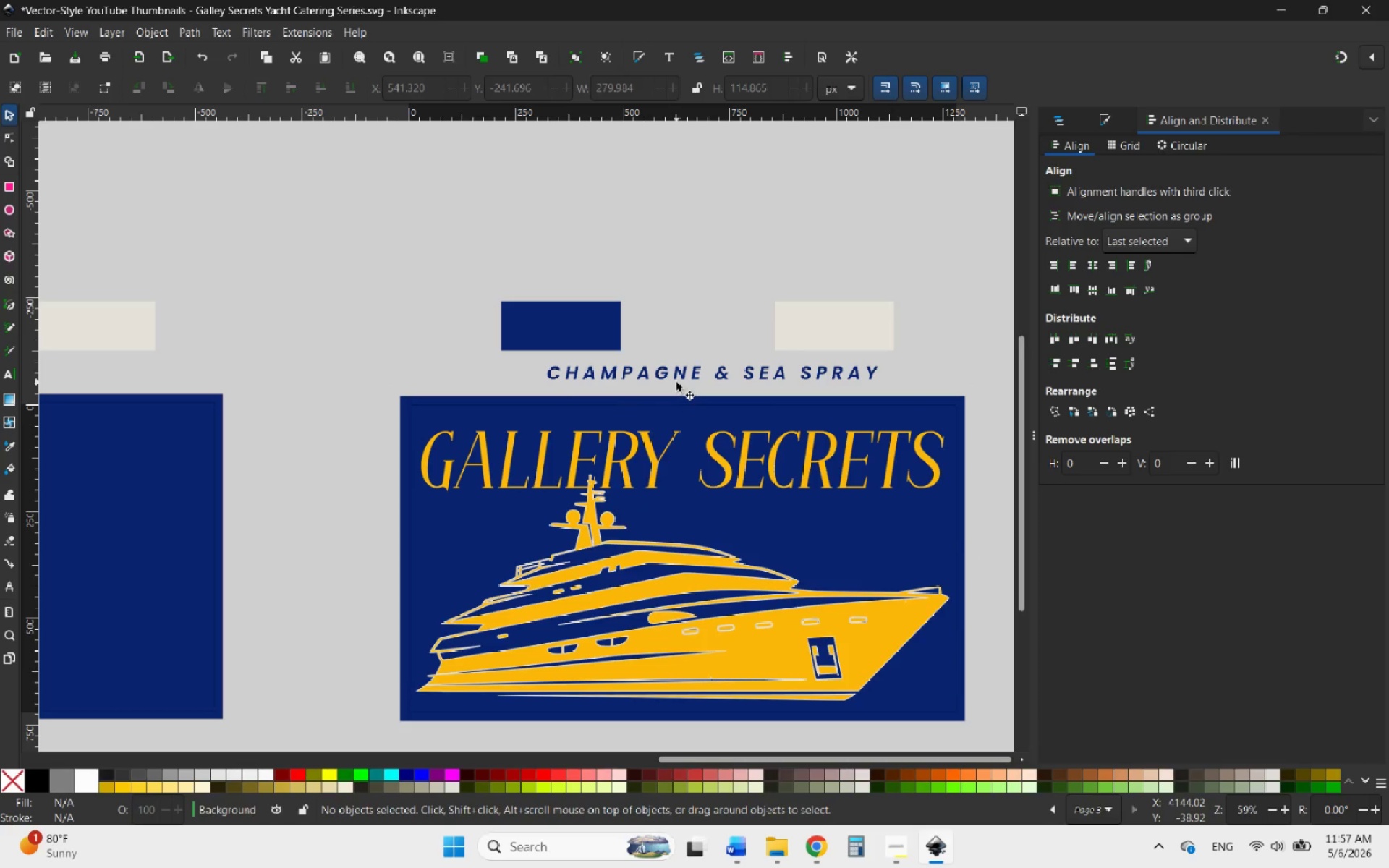 
key(Control+Z)
 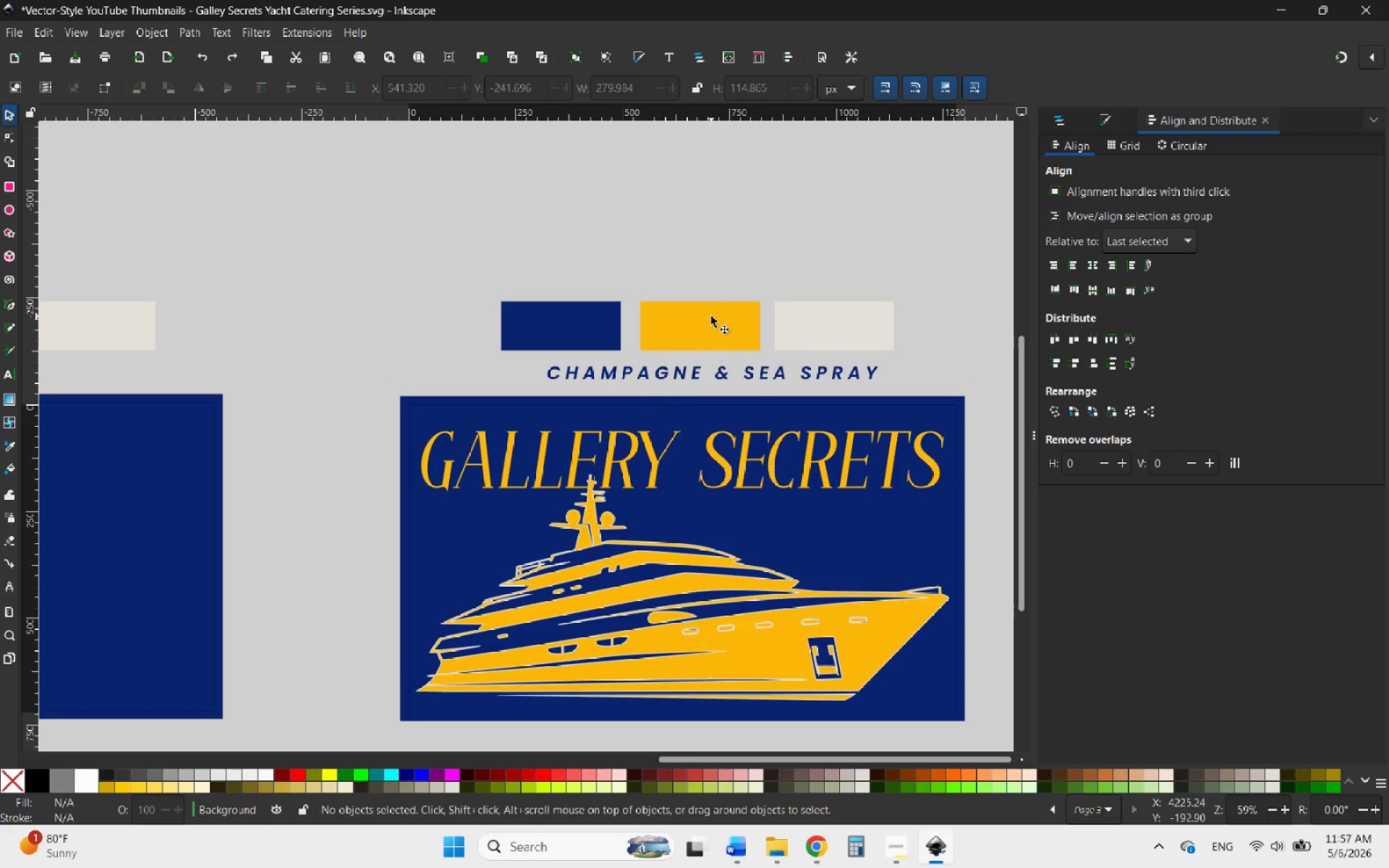 
left_click([711, 316])
 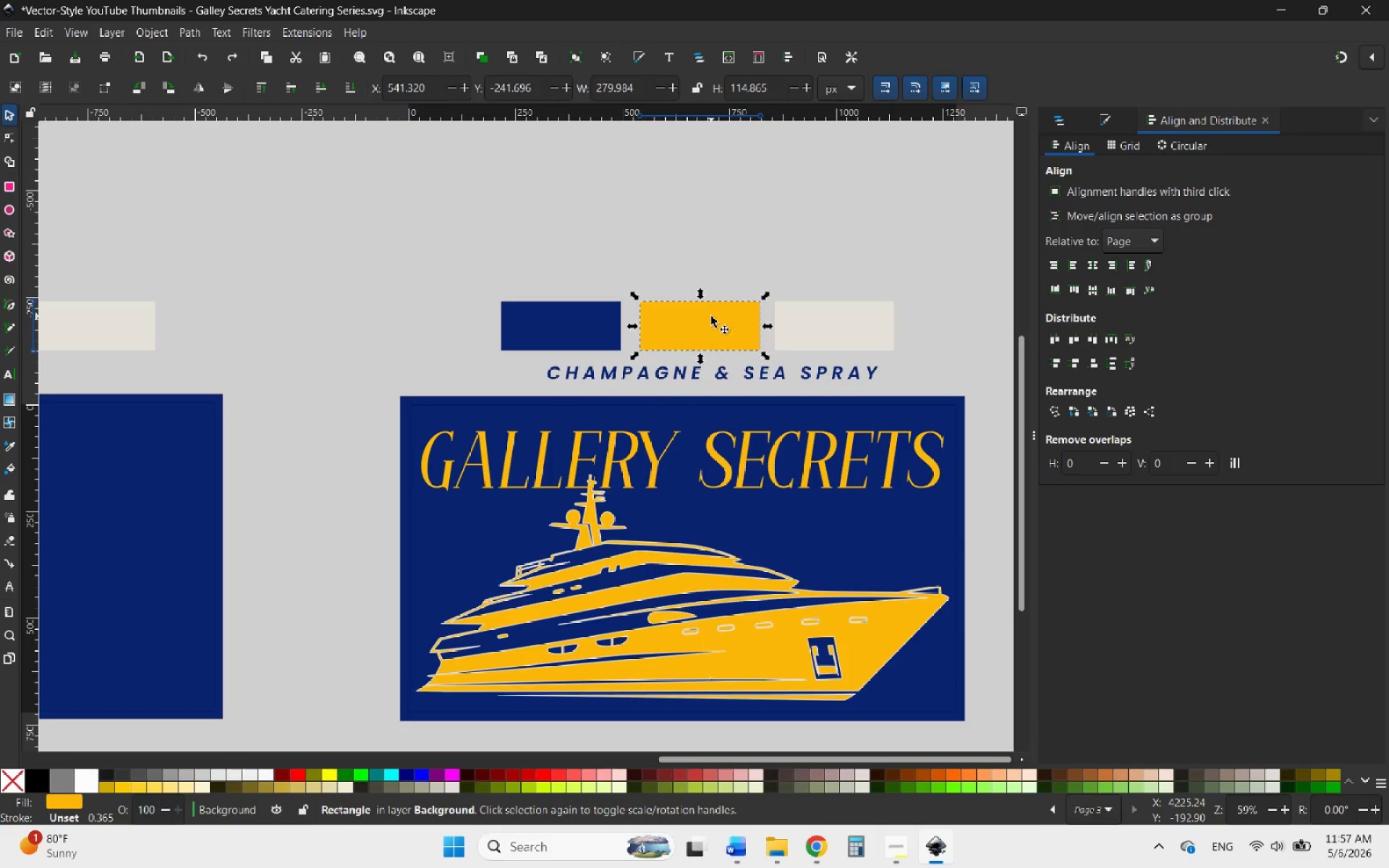 
right_click([711, 316])
 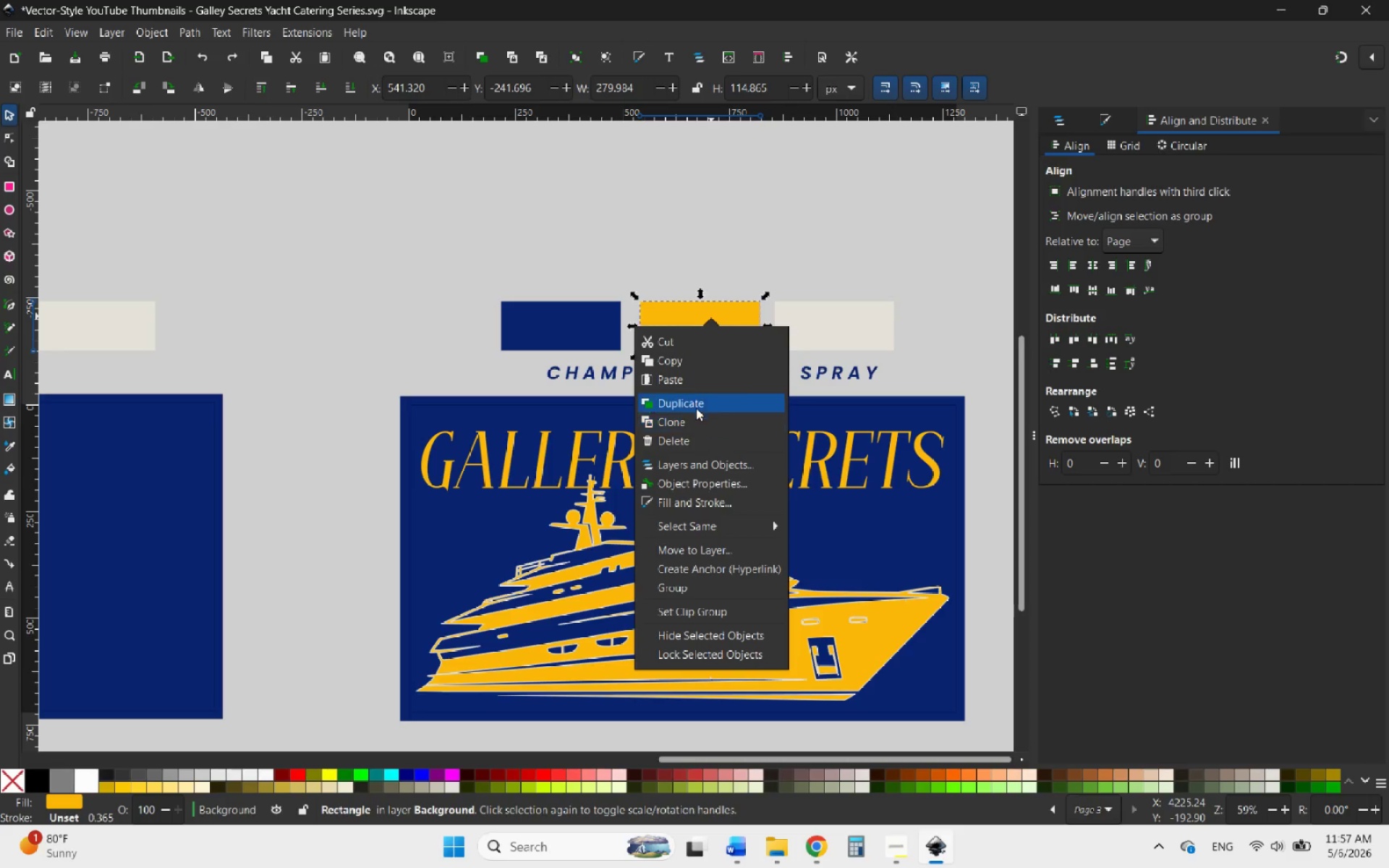 
left_click([690, 404])
 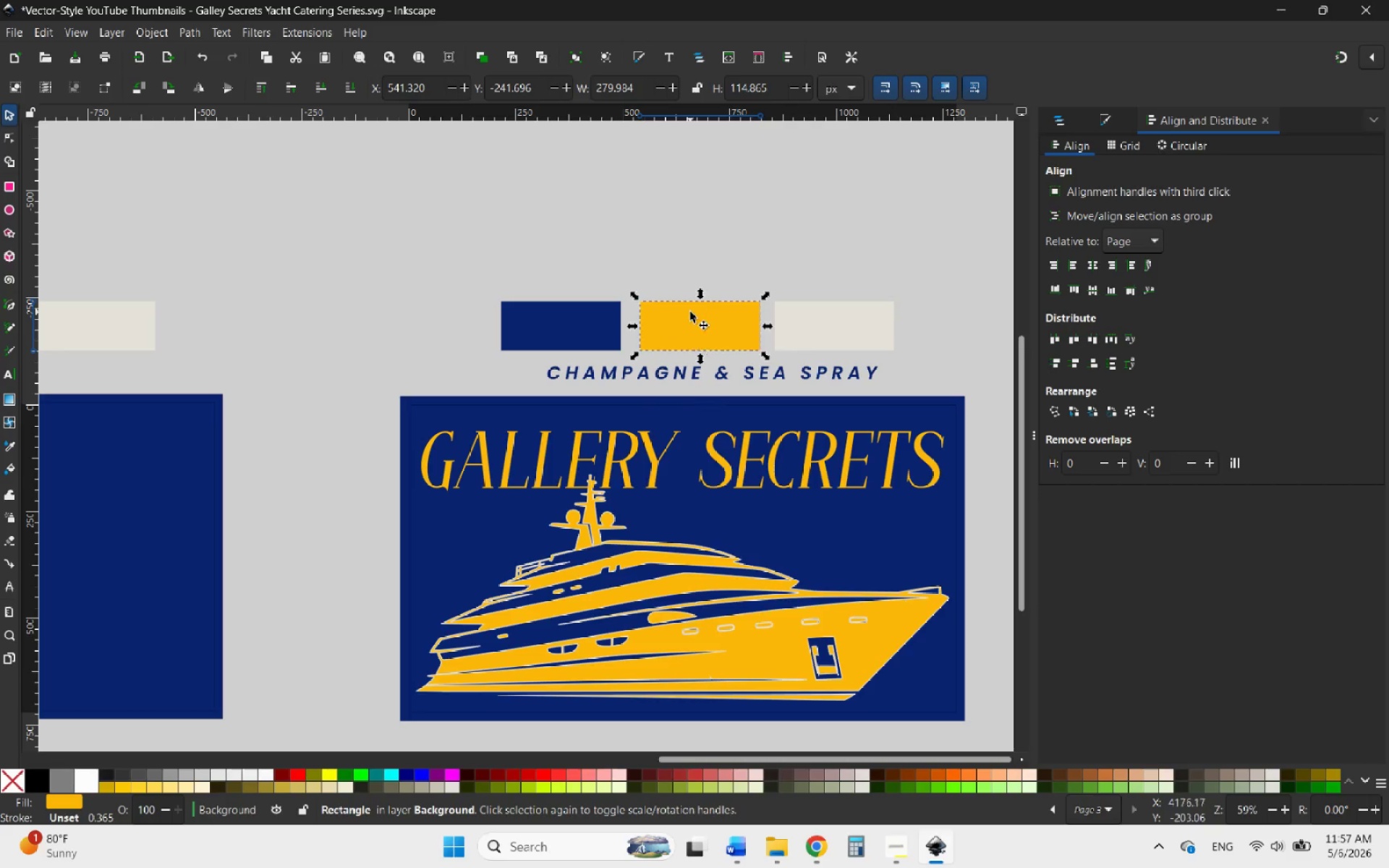 
left_click_drag(start_coordinate=[690, 312], to_coordinate=[705, 518])
 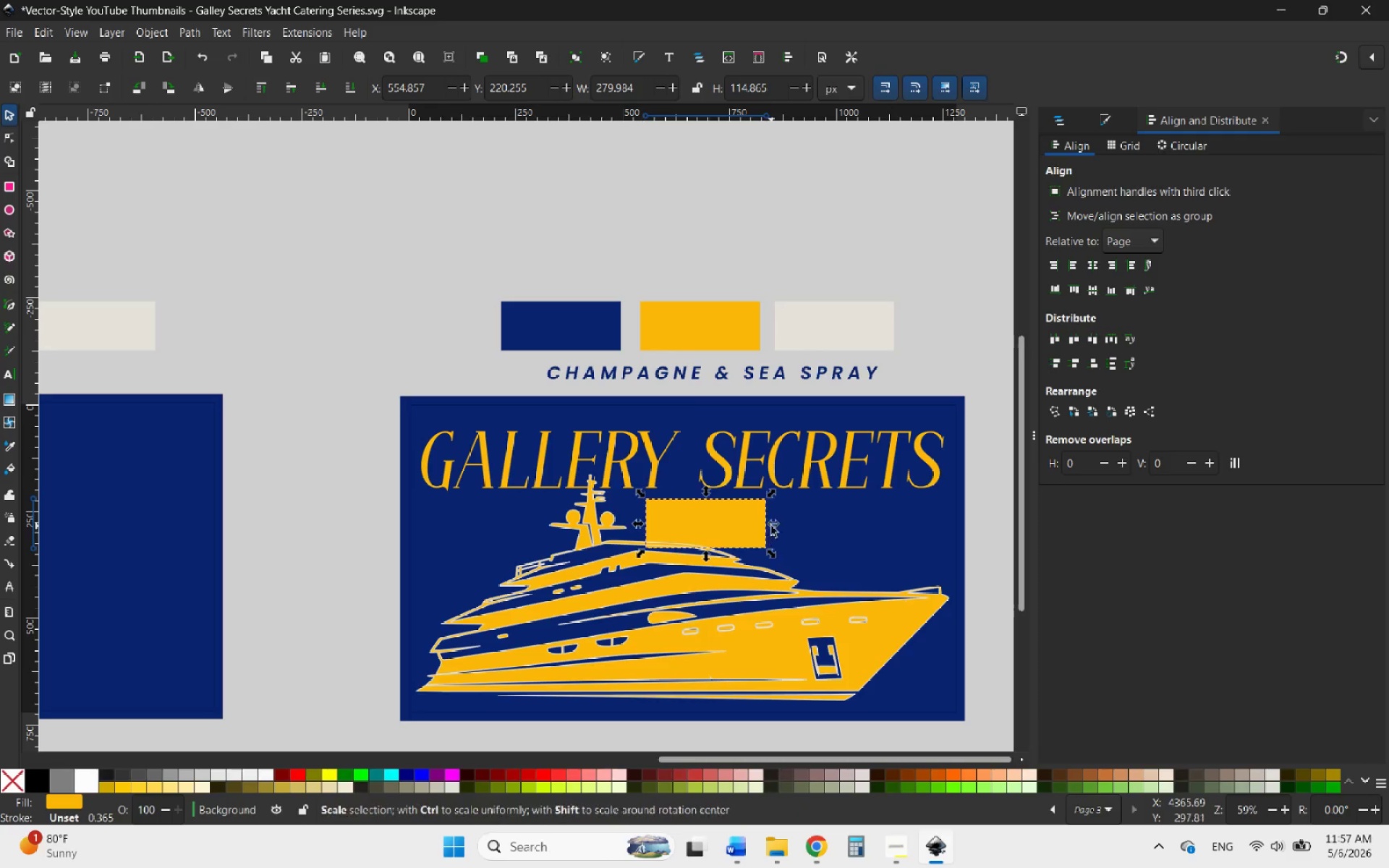 
left_click_drag(start_coordinate=[771, 526], to_coordinate=[951, 517])
 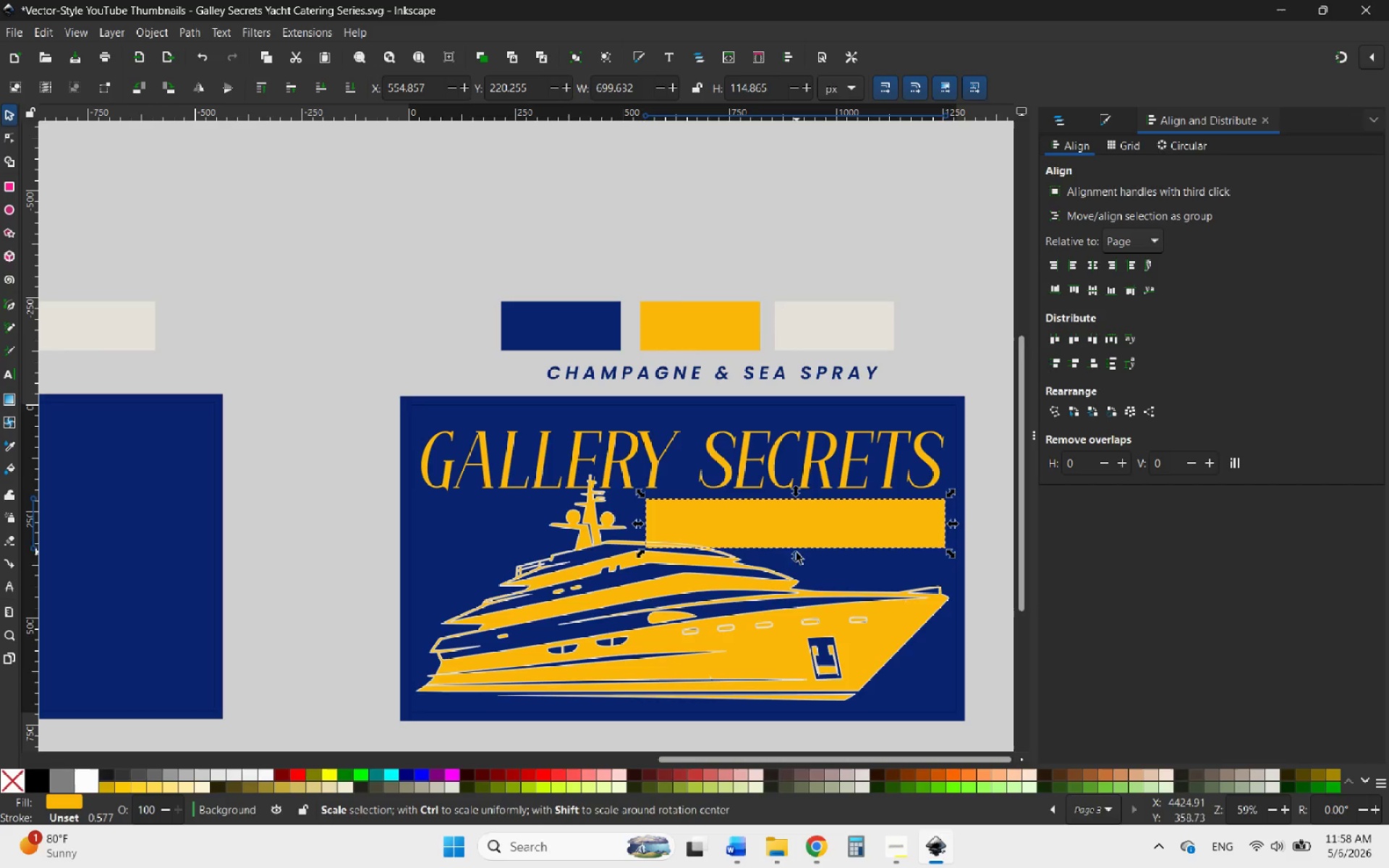 
left_click_drag(start_coordinate=[797, 558], to_coordinate=[841, 528])
 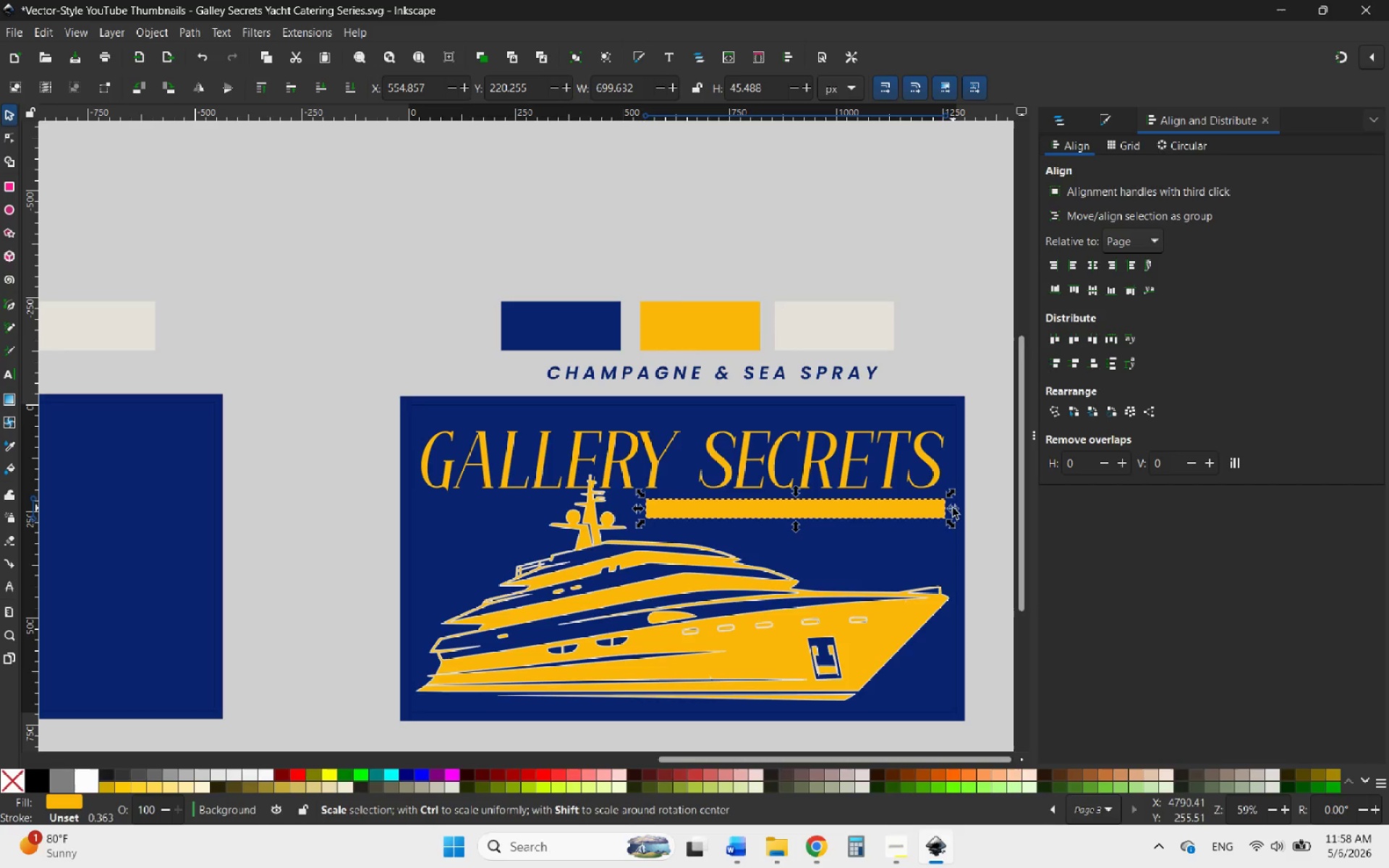 
left_click_drag(start_coordinate=[953, 508], to_coordinate=[949, 508])
 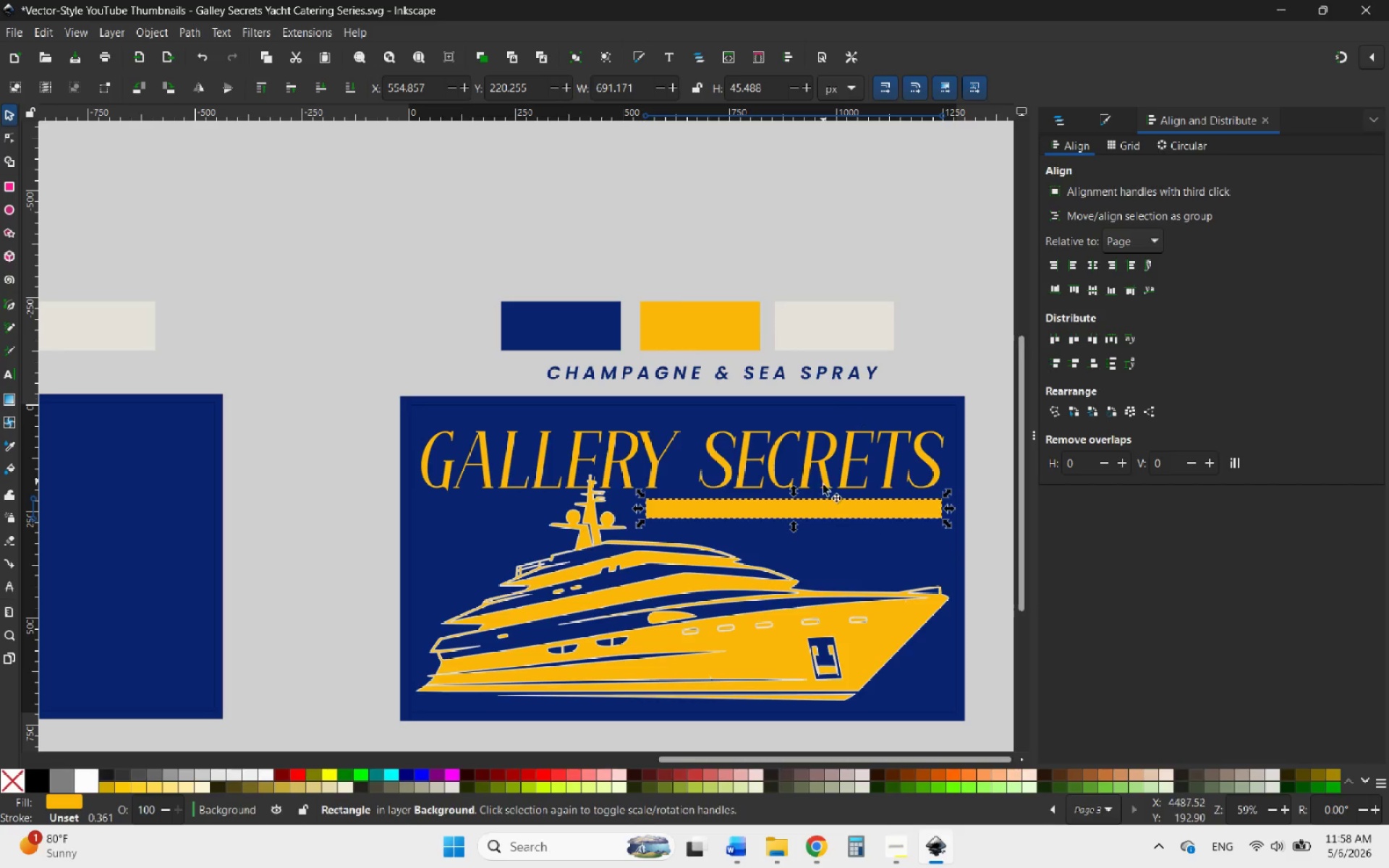 
hold_key(key=ControlLeft, duration=0.62)
scroll: coordinate [805, 537], scroll_direction: up, amount: 4.0
 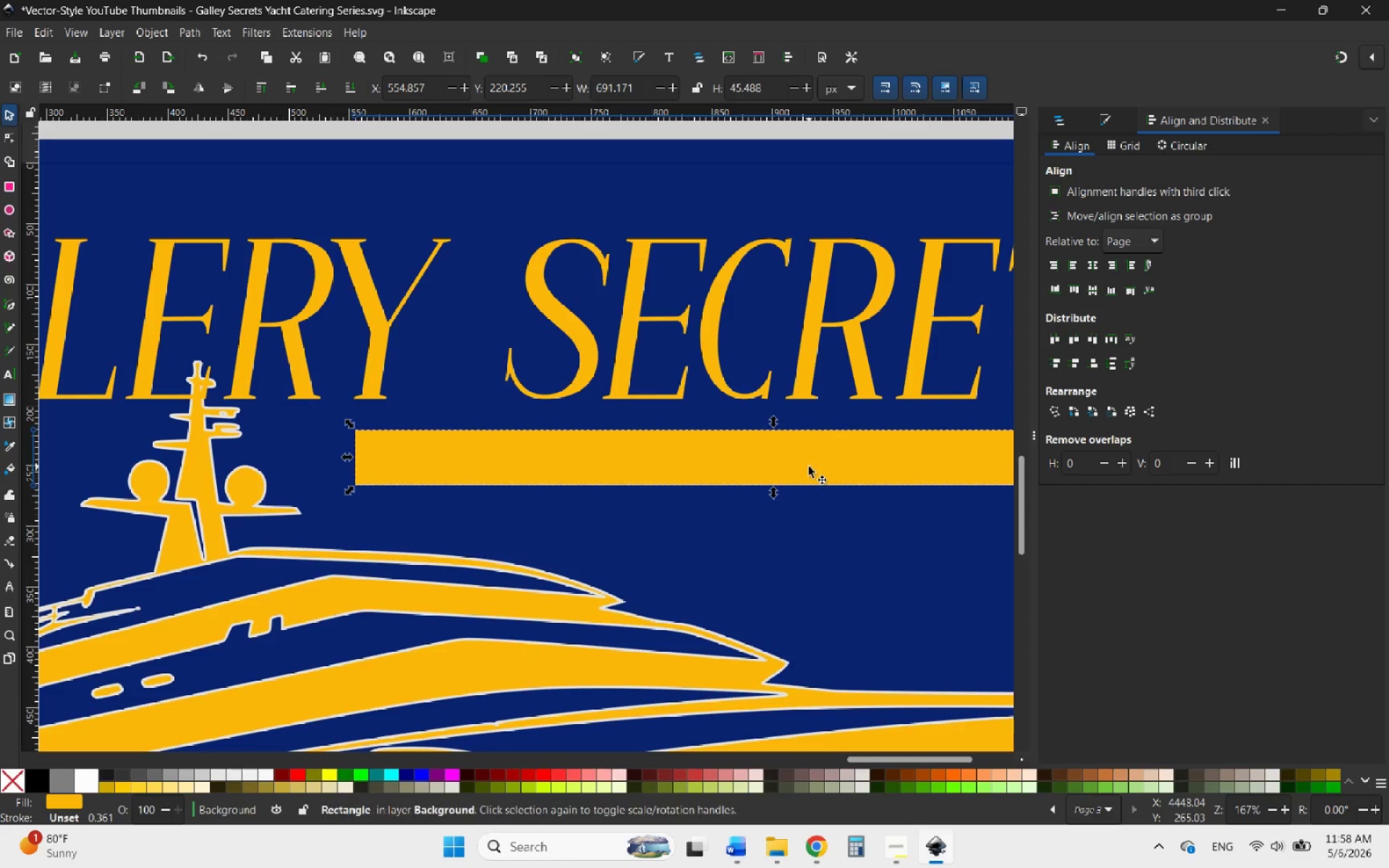 
left_click_drag(start_coordinate=[808, 467], to_coordinate=[806, 452])
 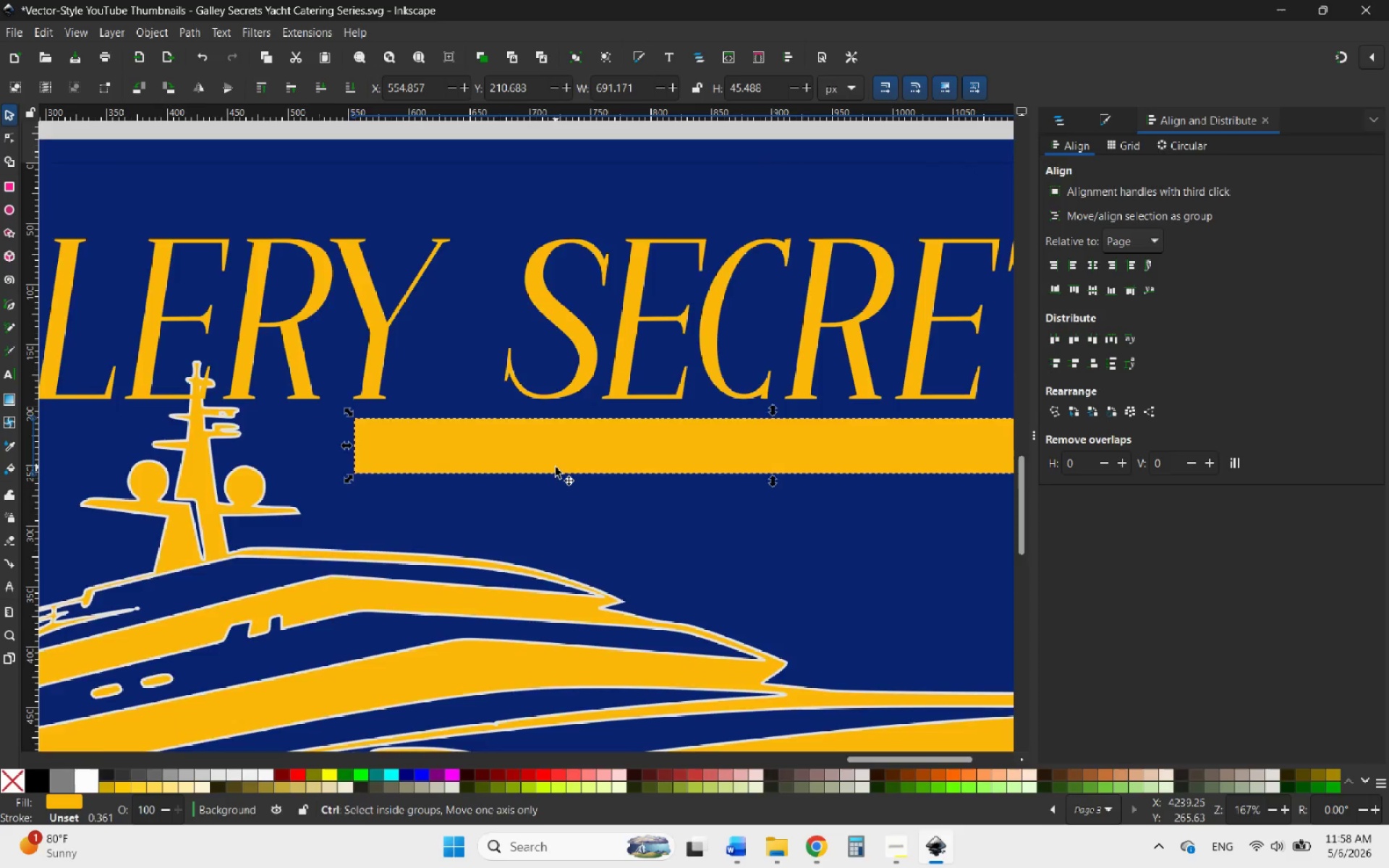 
hold_key(key=ControlLeft, duration=1.22)
 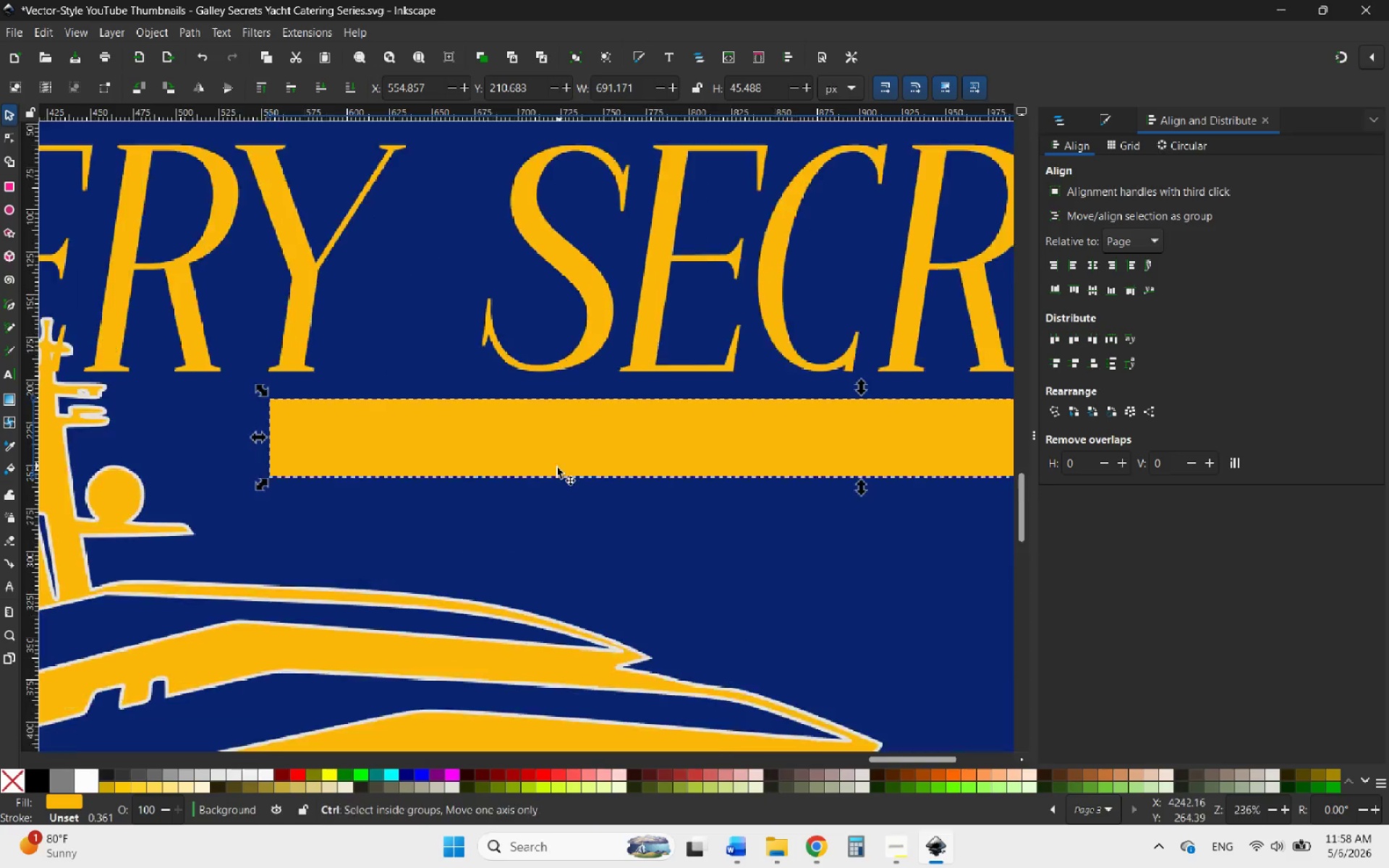 
hold_key(key=ControlLeft, duration=1.01)
scroll: coordinate [556, 467], scroll_direction: down, amount: 1.0
 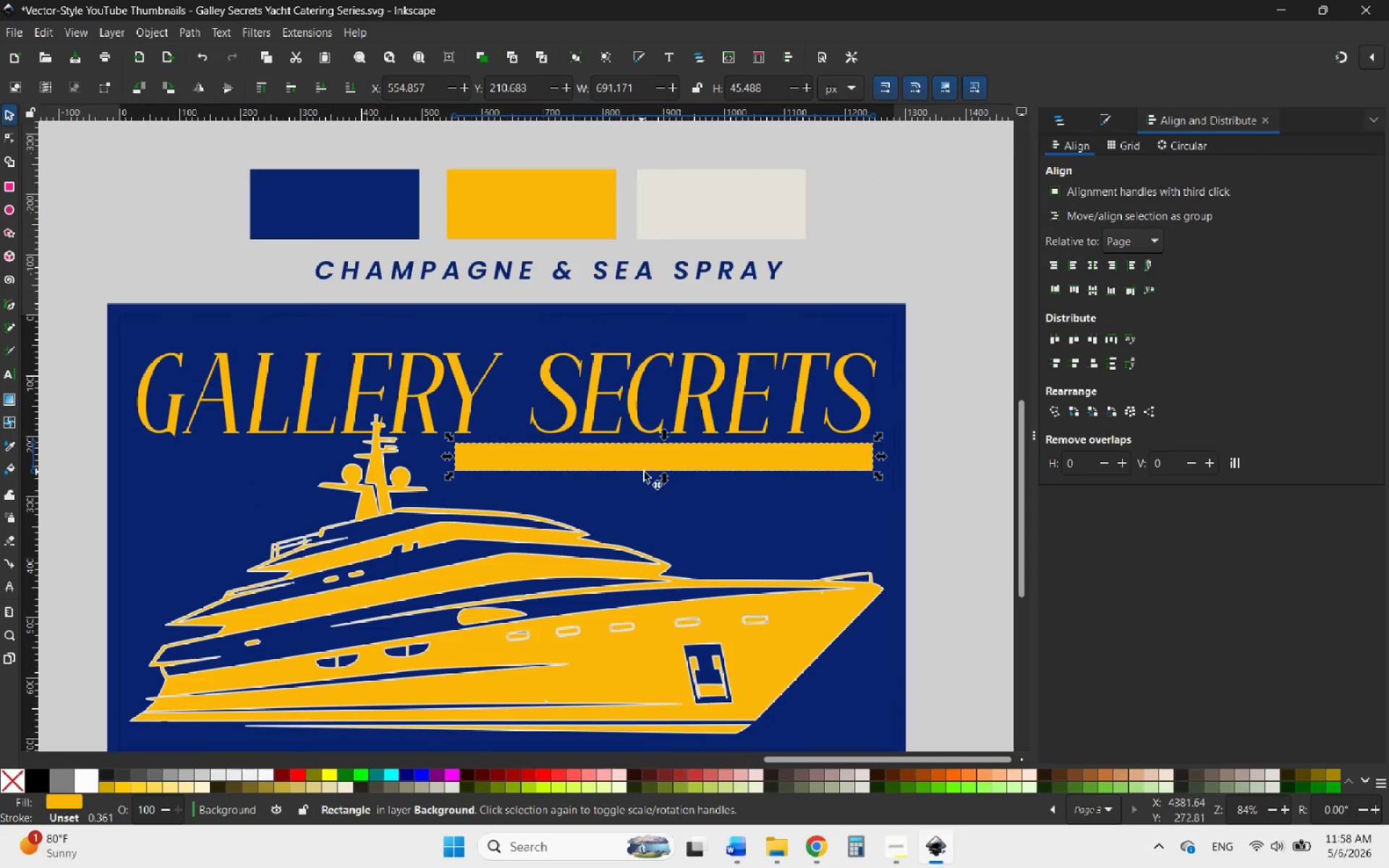 
hold_key(key=ControlLeft, duration=0.8)
scroll: coordinate [677, 457], scroll_direction: up, amount: 1.0
 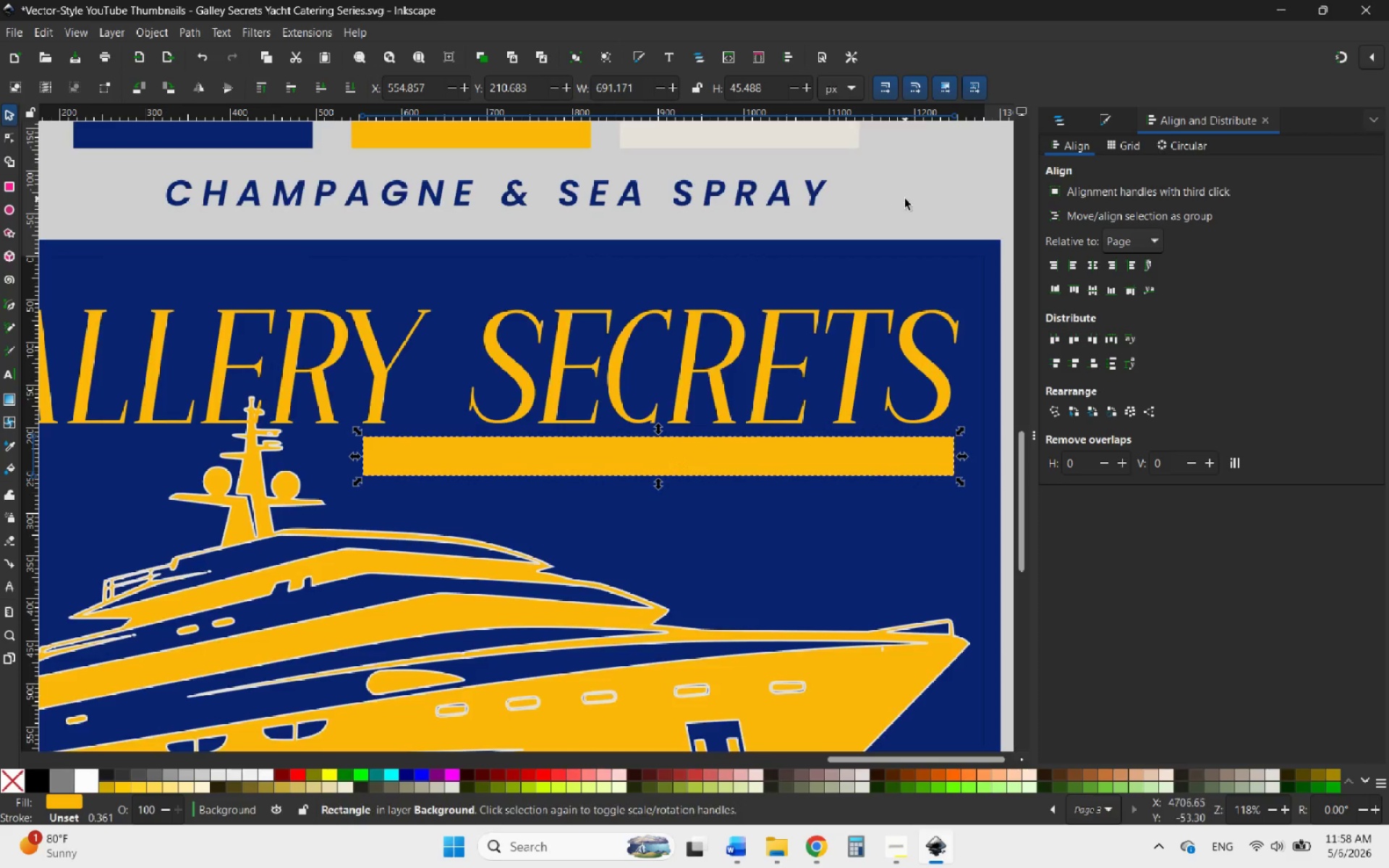 
left_click([905, 199])
 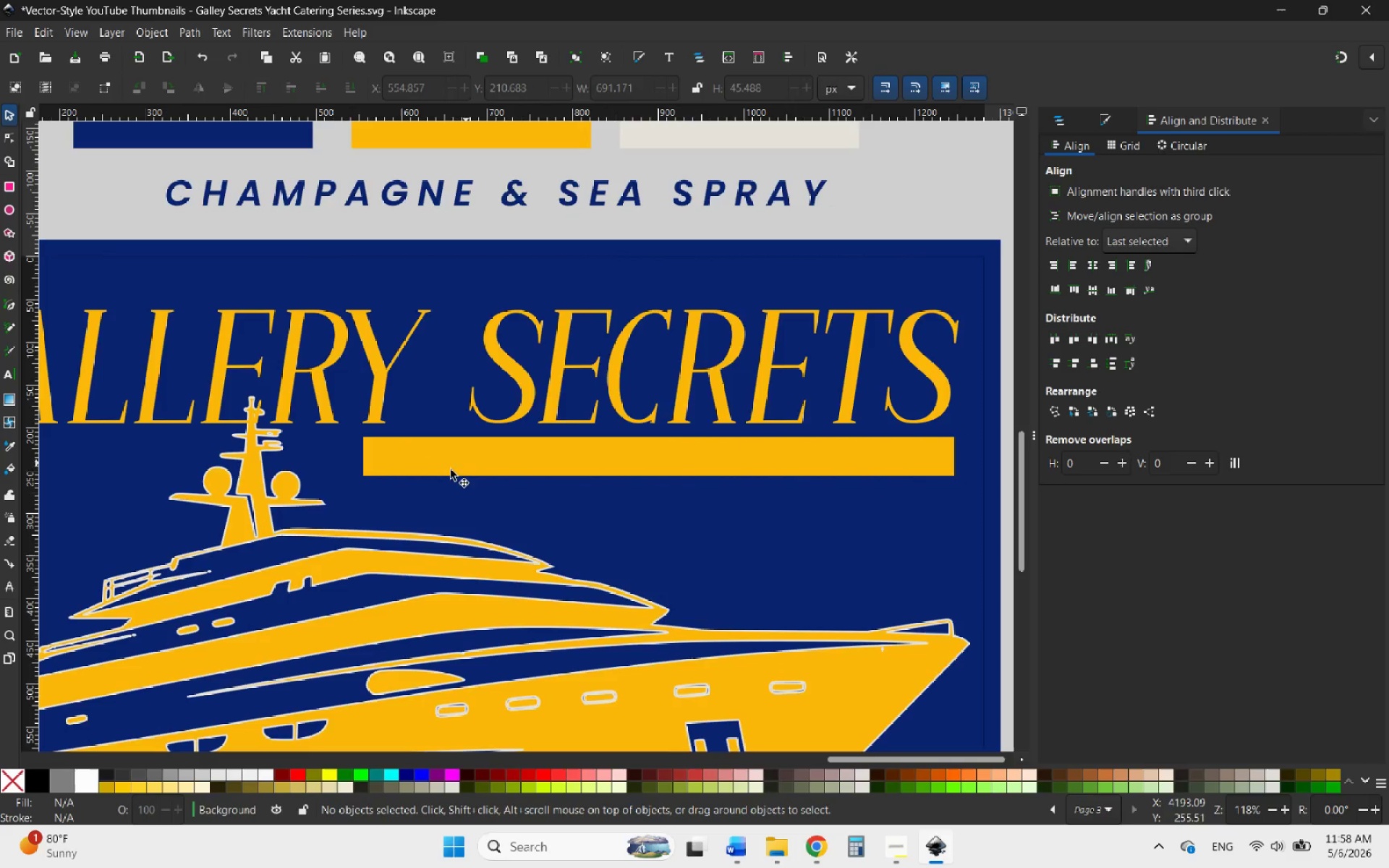 
left_click([443, 473])
 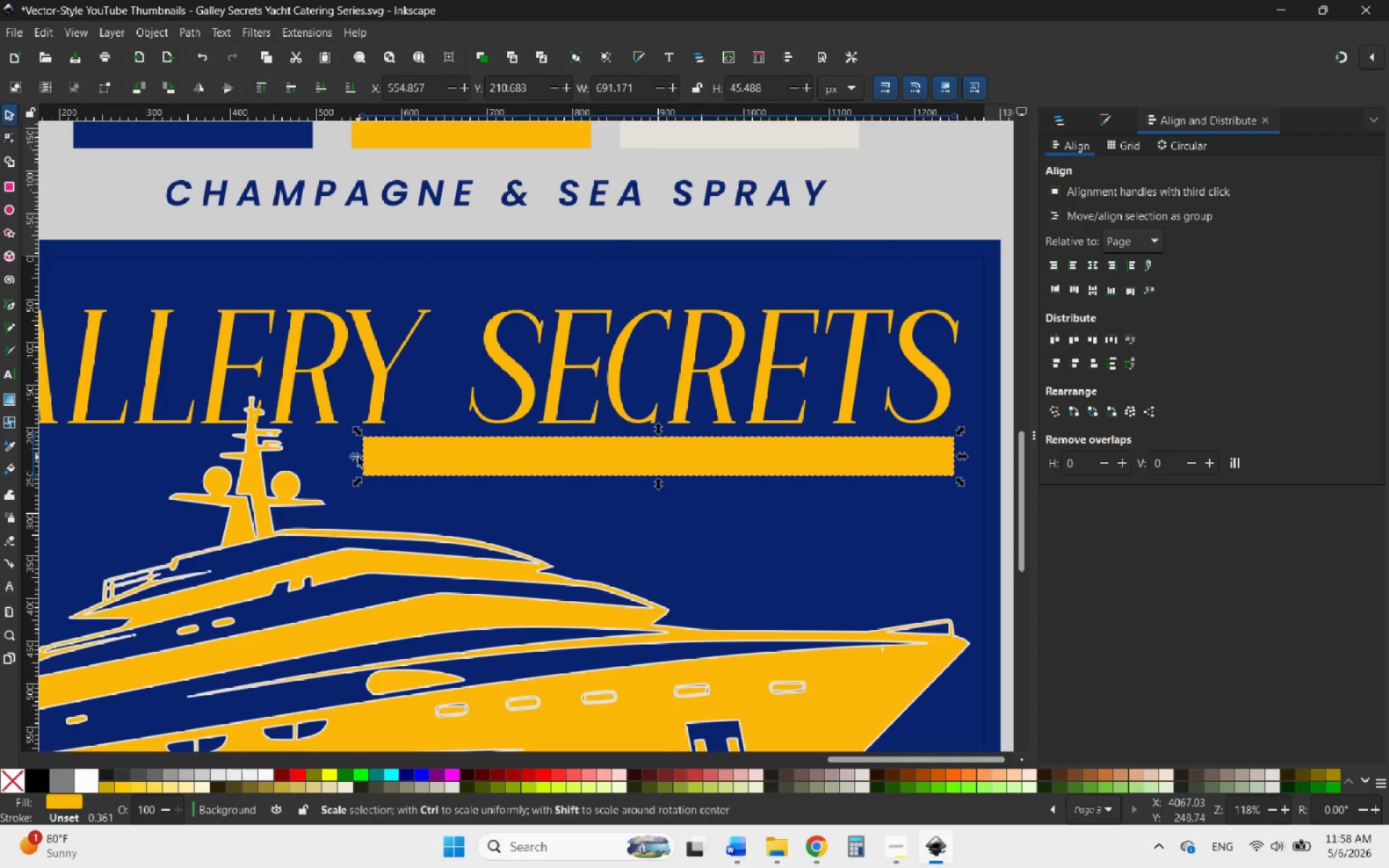 
left_click_drag(start_coordinate=[358, 457], to_coordinate=[339, 461])
 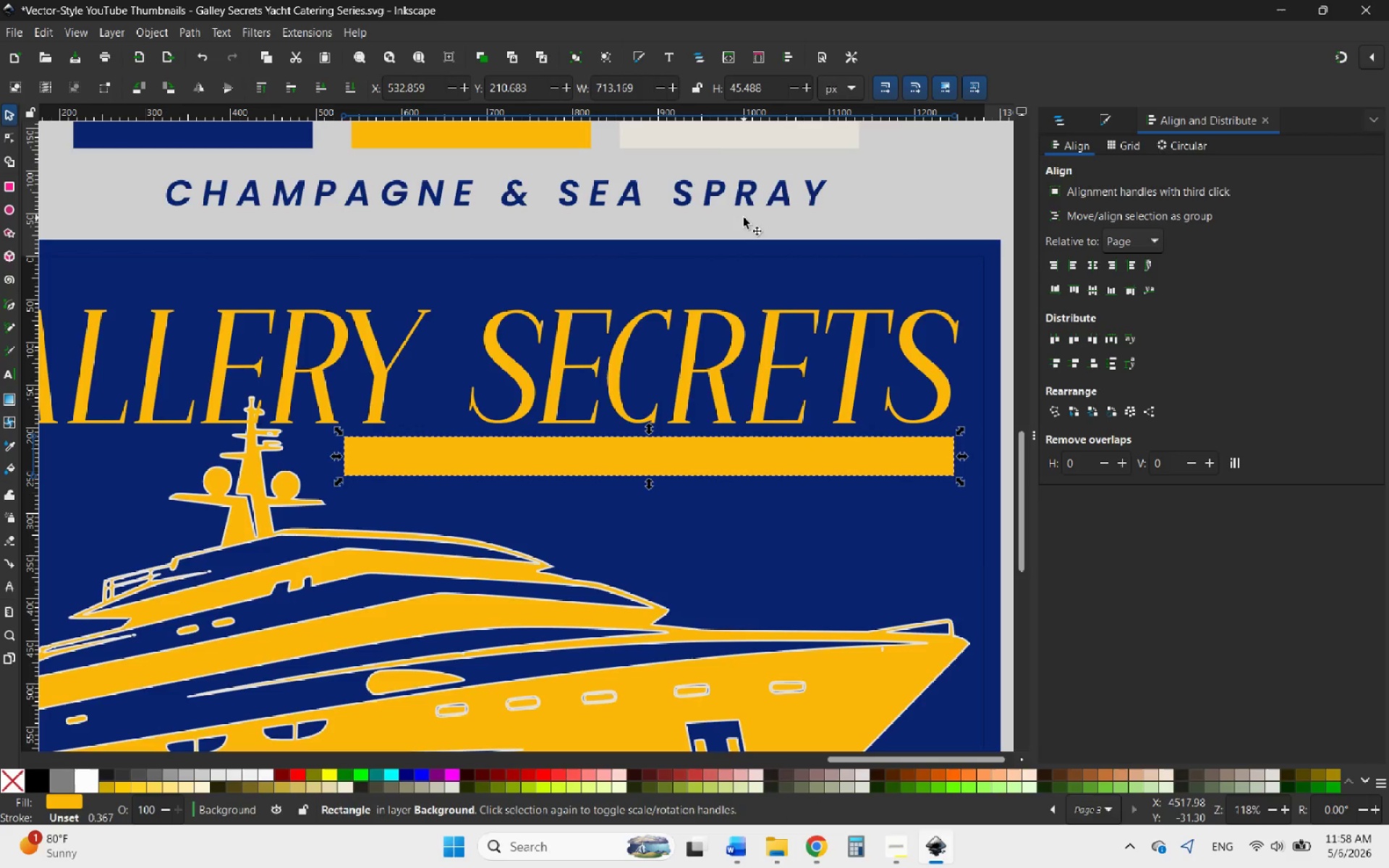 
left_click([749, 218])
 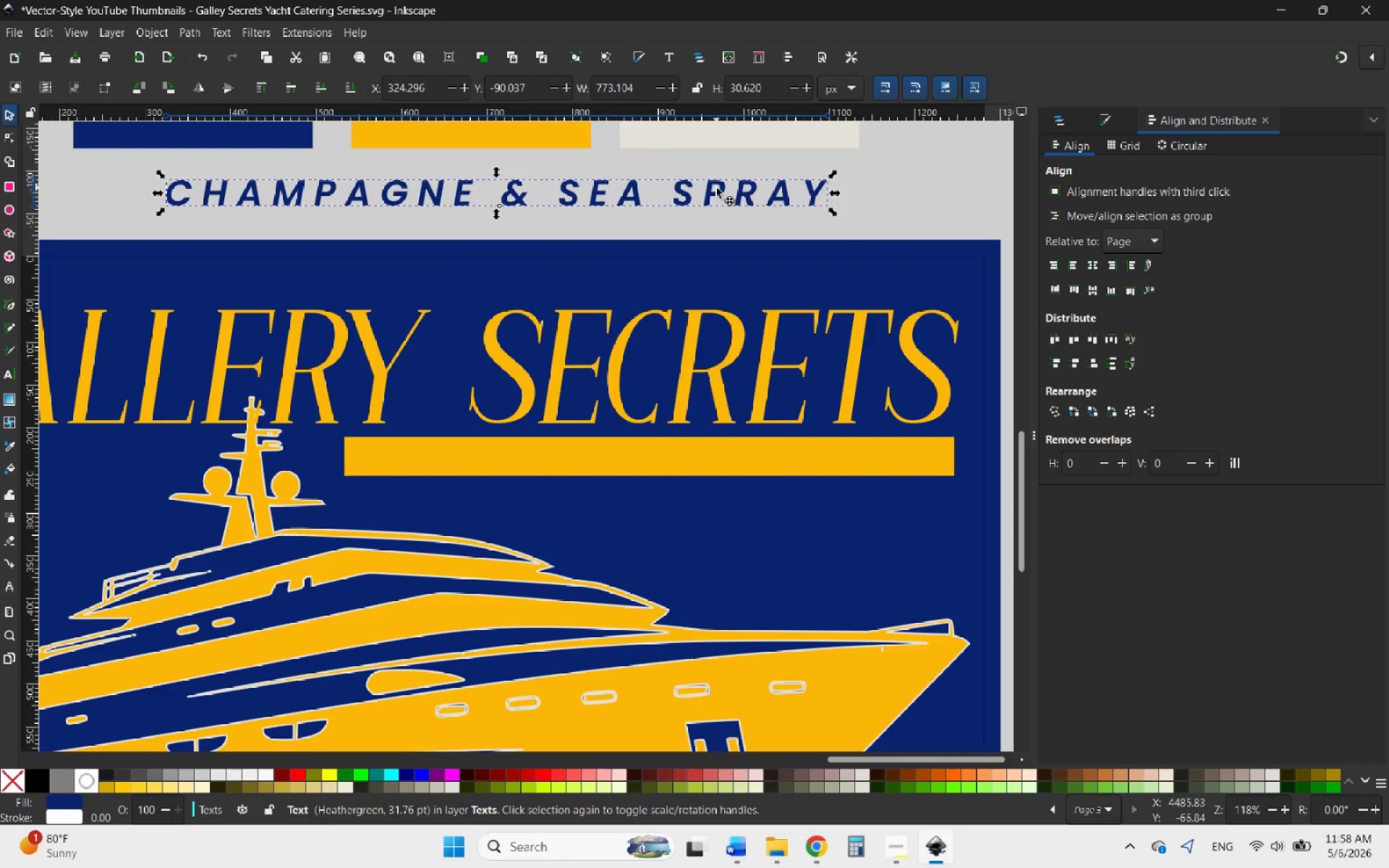 
left_click([716, 187])
 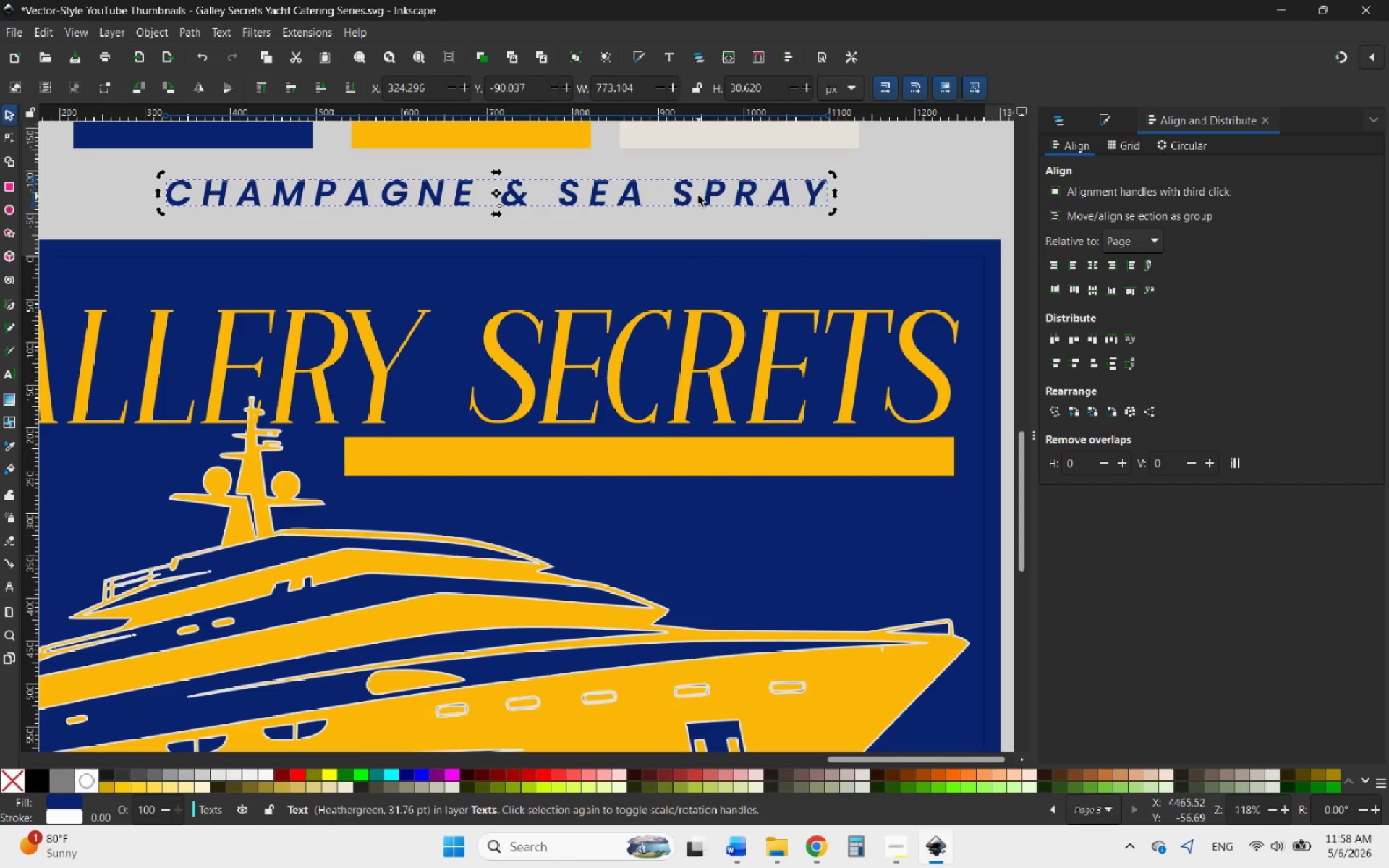 
left_click_drag(start_coordinate=[697, 194], to_coordinate=[811, 305])
 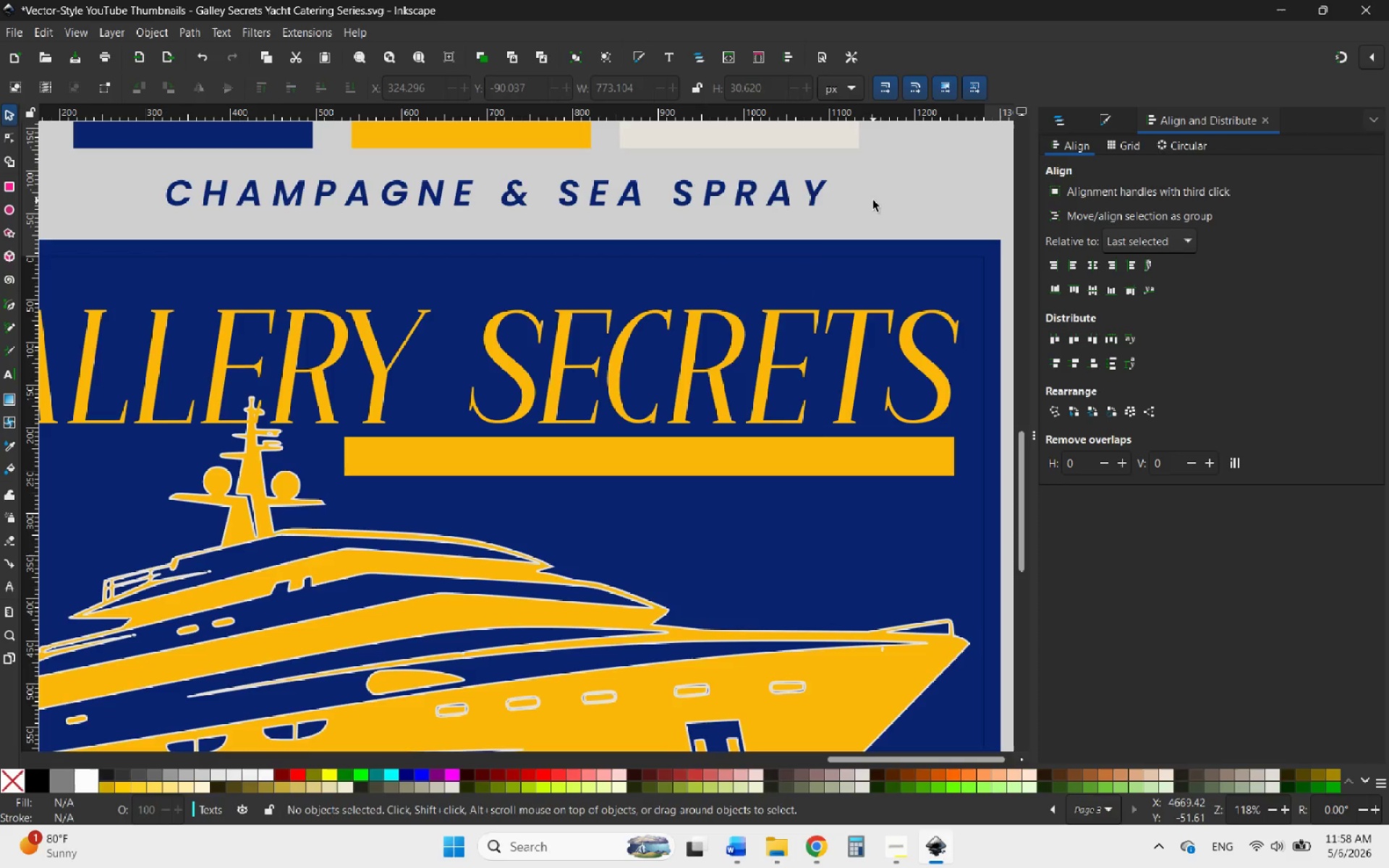 
left_click([873, 200])
 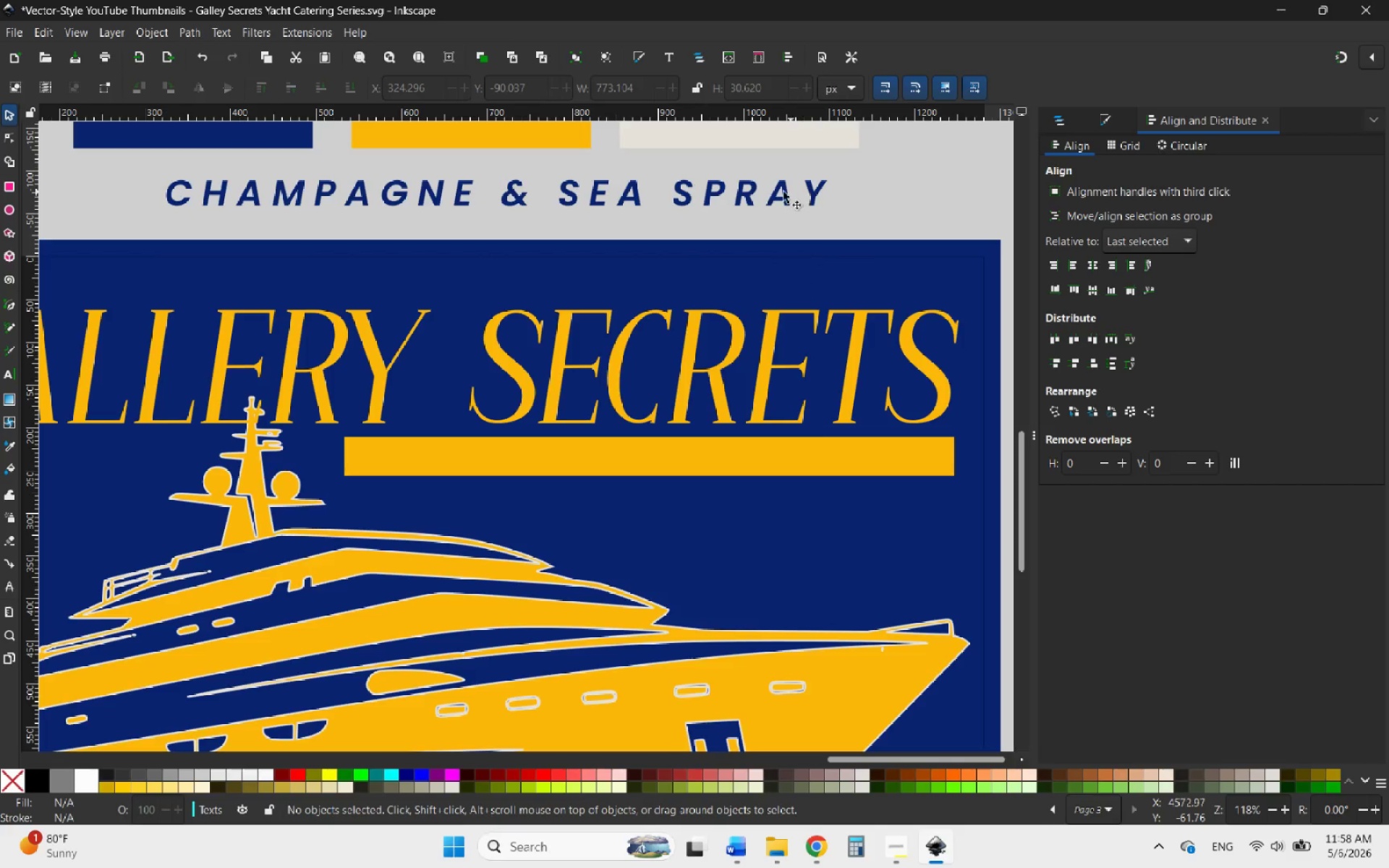 
left_click([777, 194])
 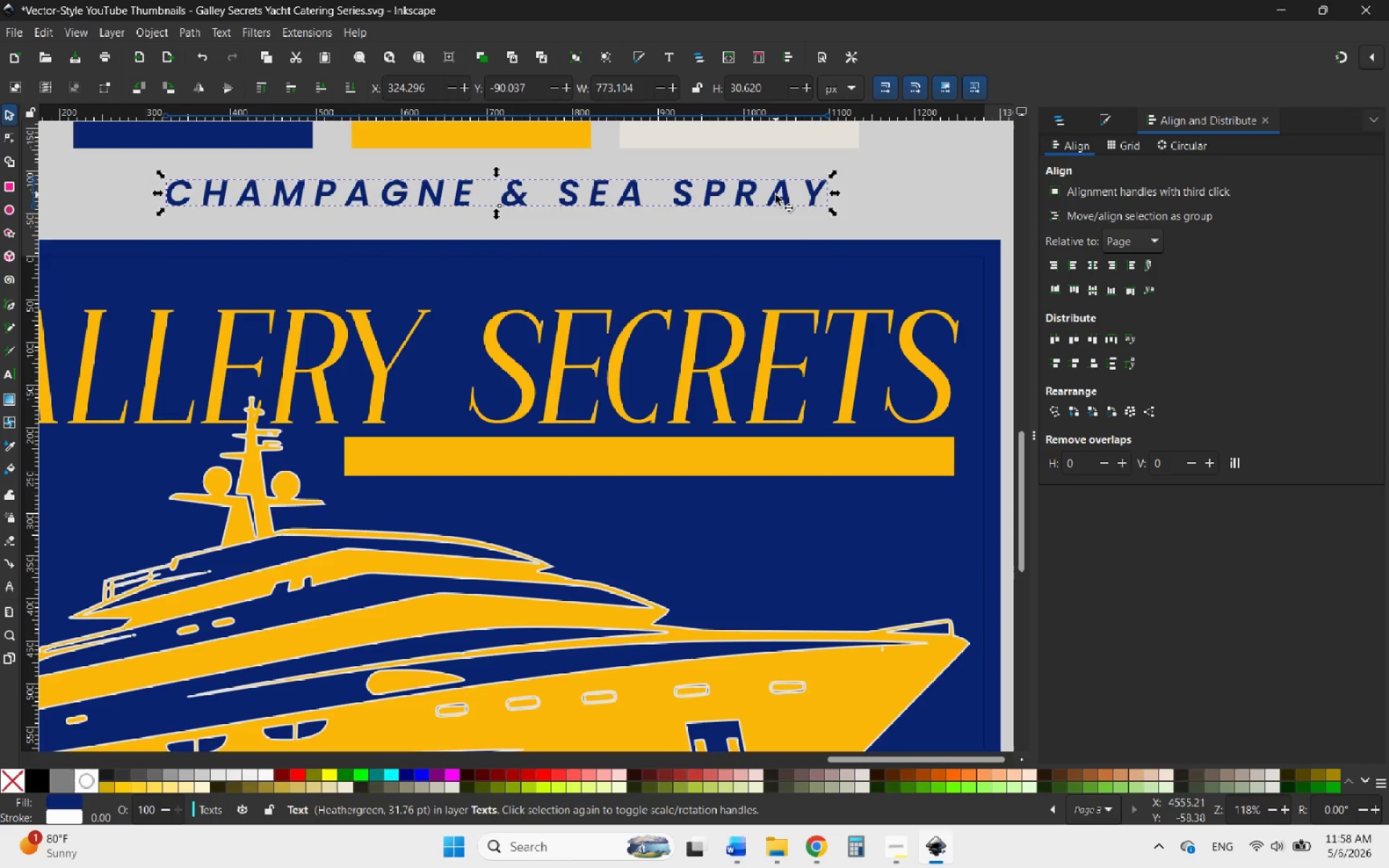 
left_click_drag(start_coordinate=[776, 195], to_coordinate=[968, 454])
 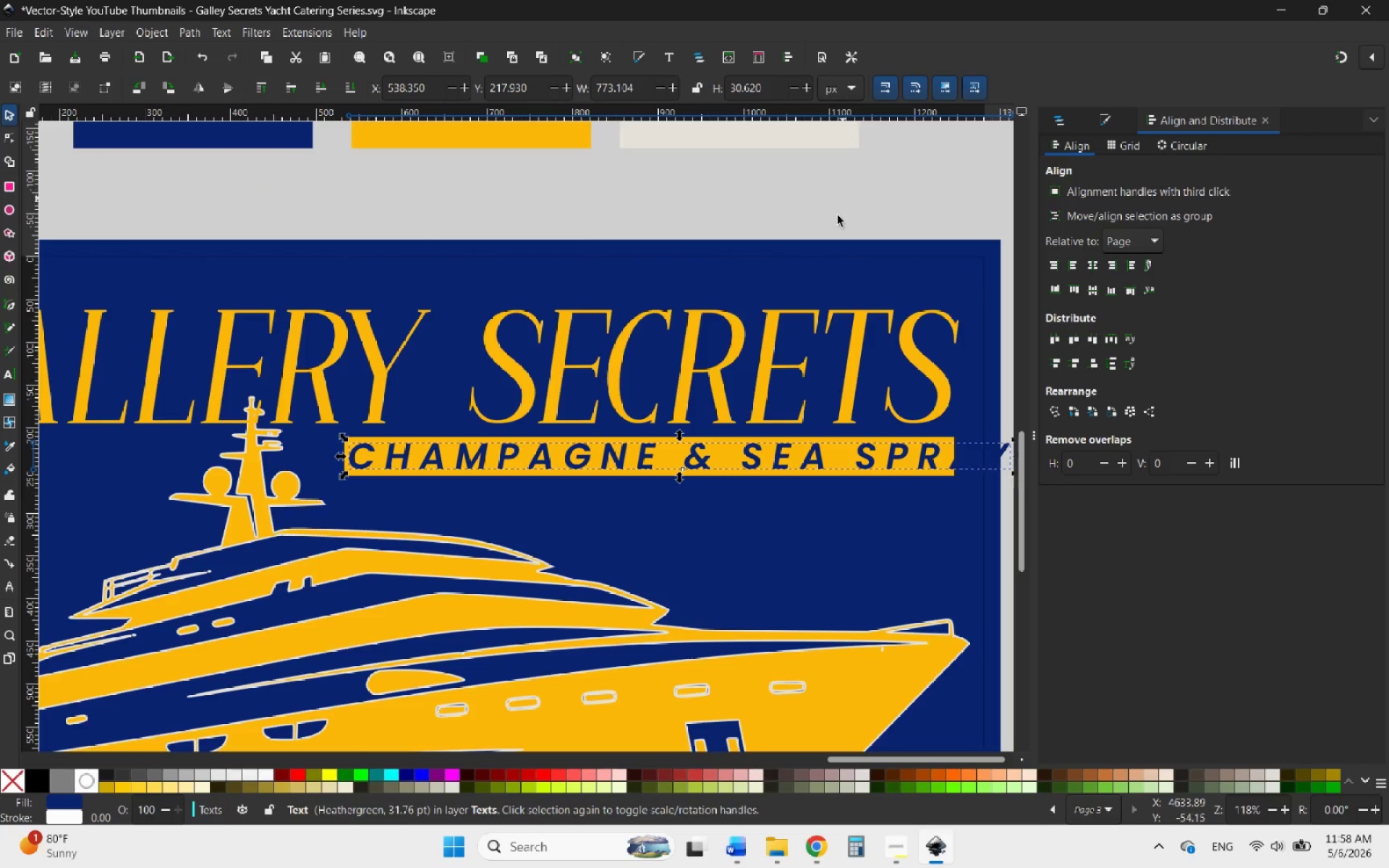 
hold_key(key=ControlLeft, duration=1.94)
scroll: coordinate [626, 459], scroll_direction: down, amount: 2.0
 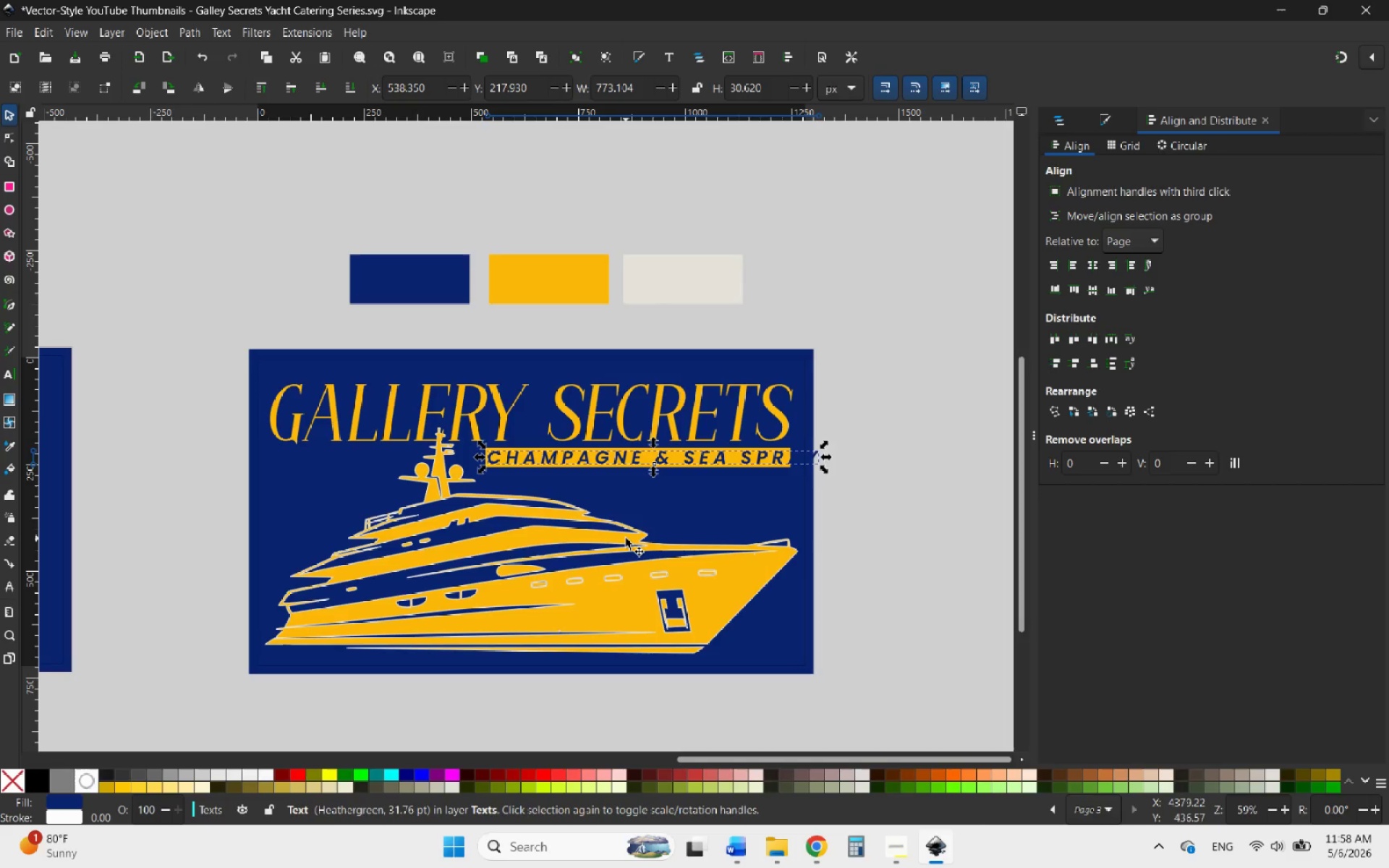 
left_click([618, 607])
 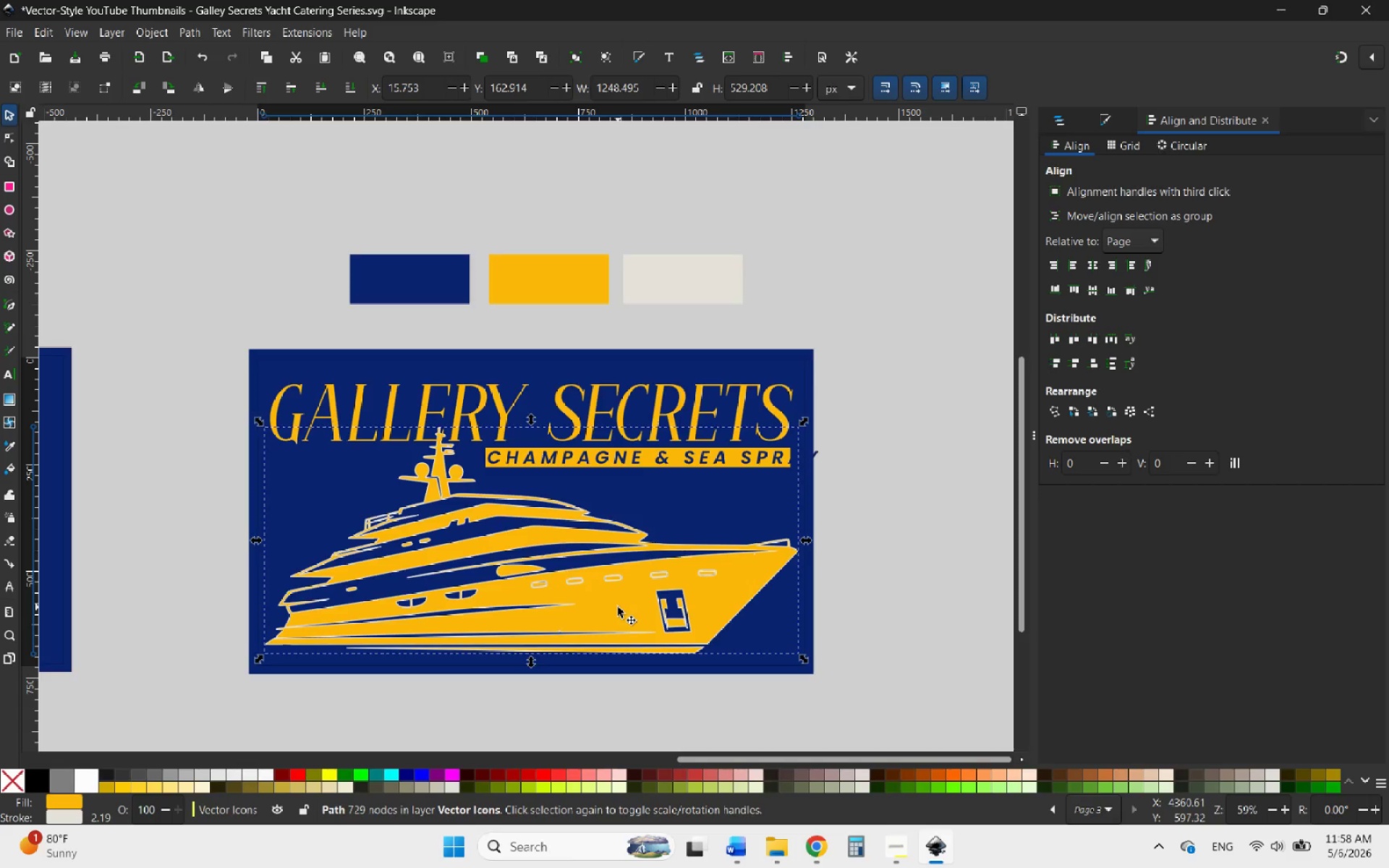 
left_click_drag(start_coordinate=[618, 607], to_coordinate=[450, 633])
 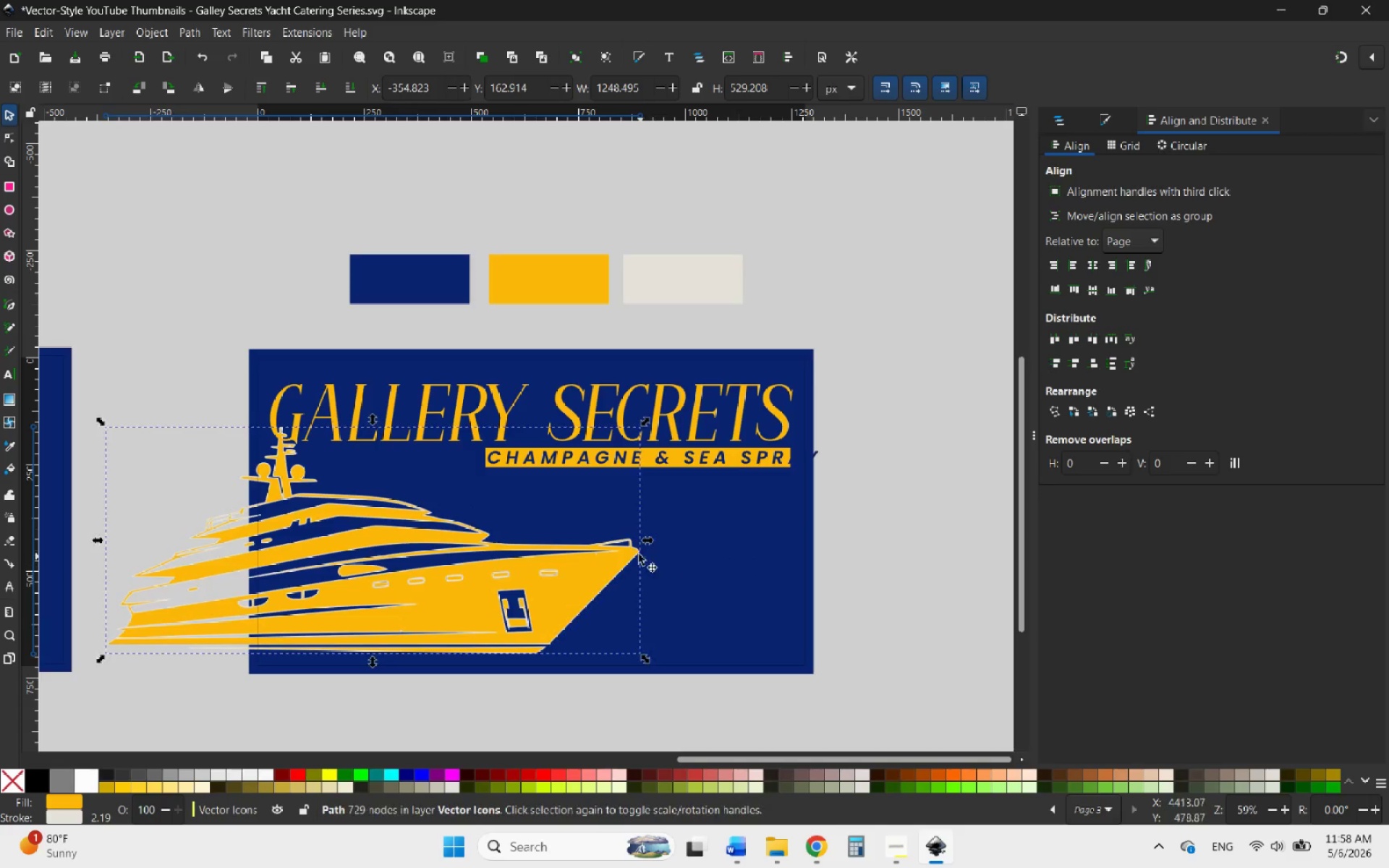 
hold_key(key=ControlLeft, duration=1.83)
 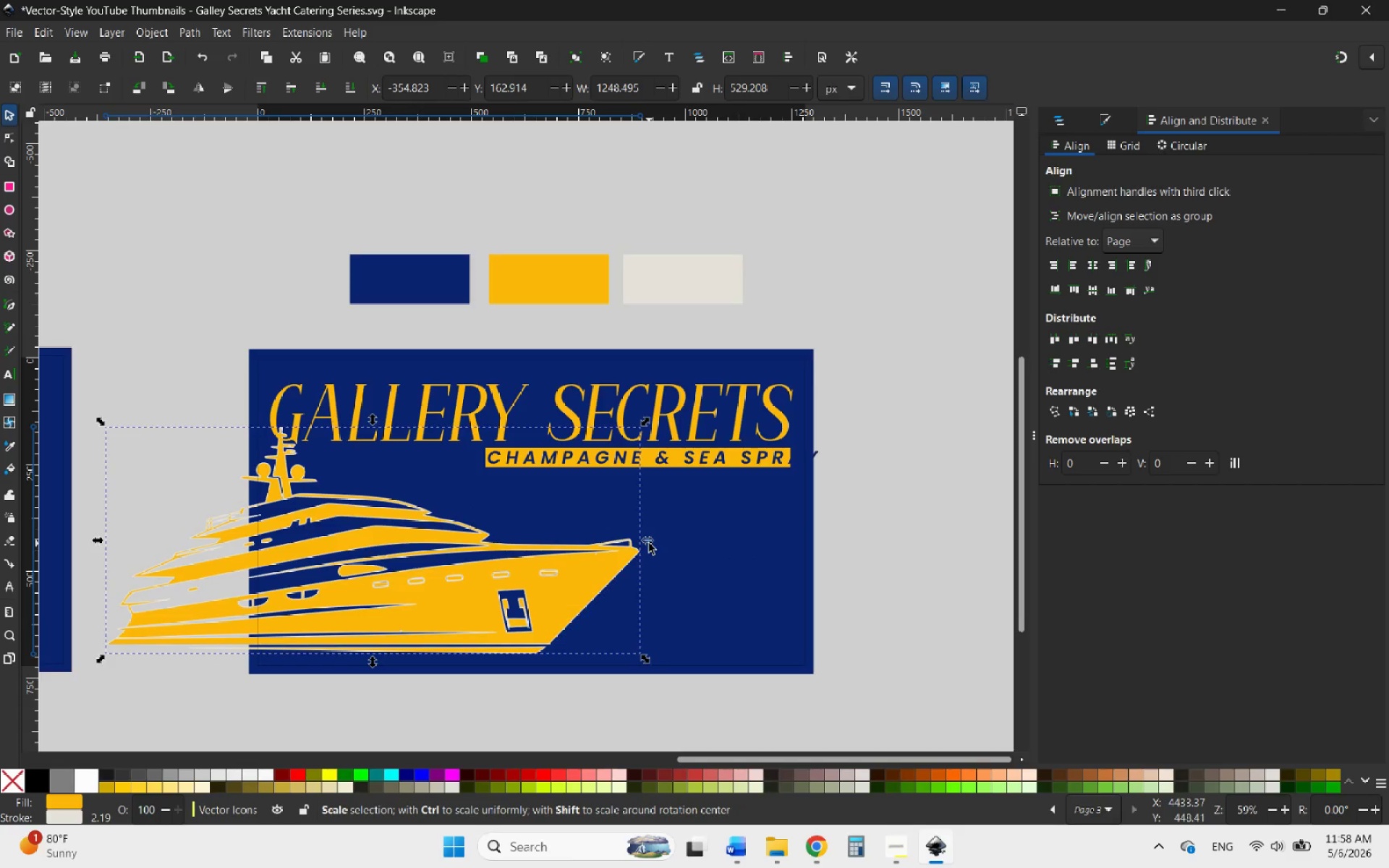 
hold_key(key=ControlLeft, duration=2.69)
left_click_drag(start_coordinate=[649, 543], to_coordinate=[788, 526])
 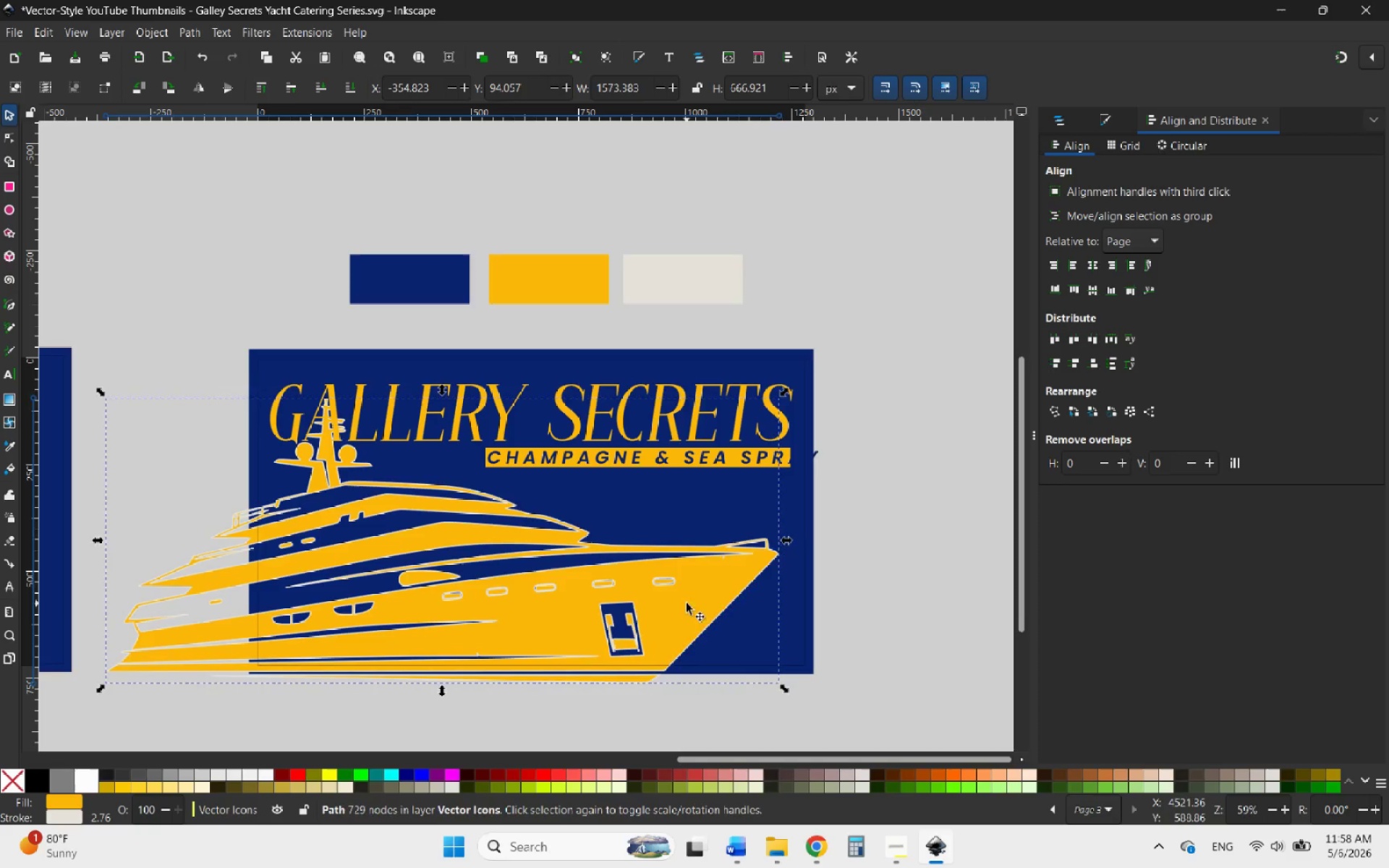 
left_click_drag(start_coordinate=[686, 603], to_coordinate=[692, 578])
 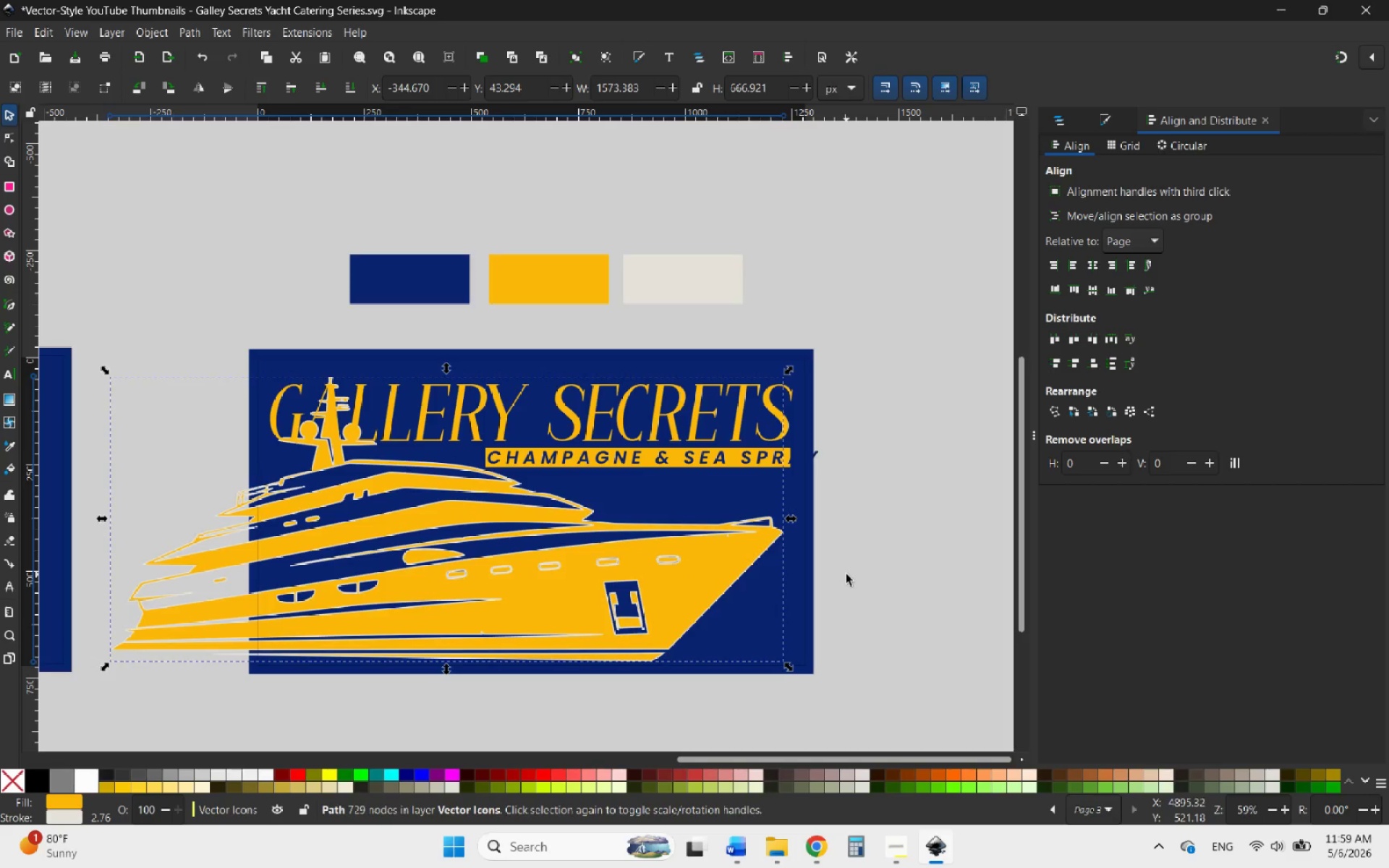 
left_click([846, 574])
 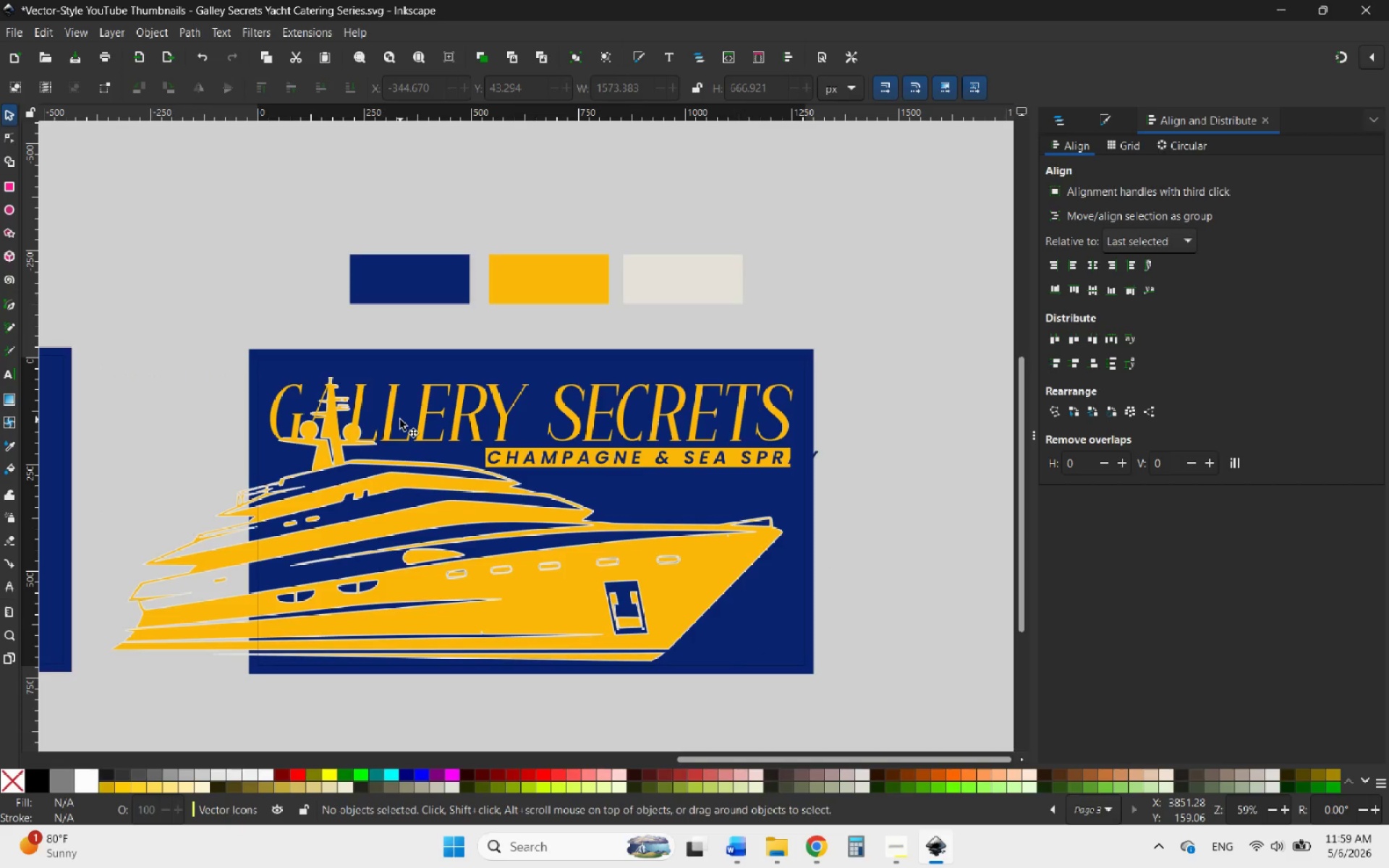 
hold_key(key=AltLeft, duration=1.06)
scroll: coordinate [322, 403], scroll_direction: up, amount: 4.0
 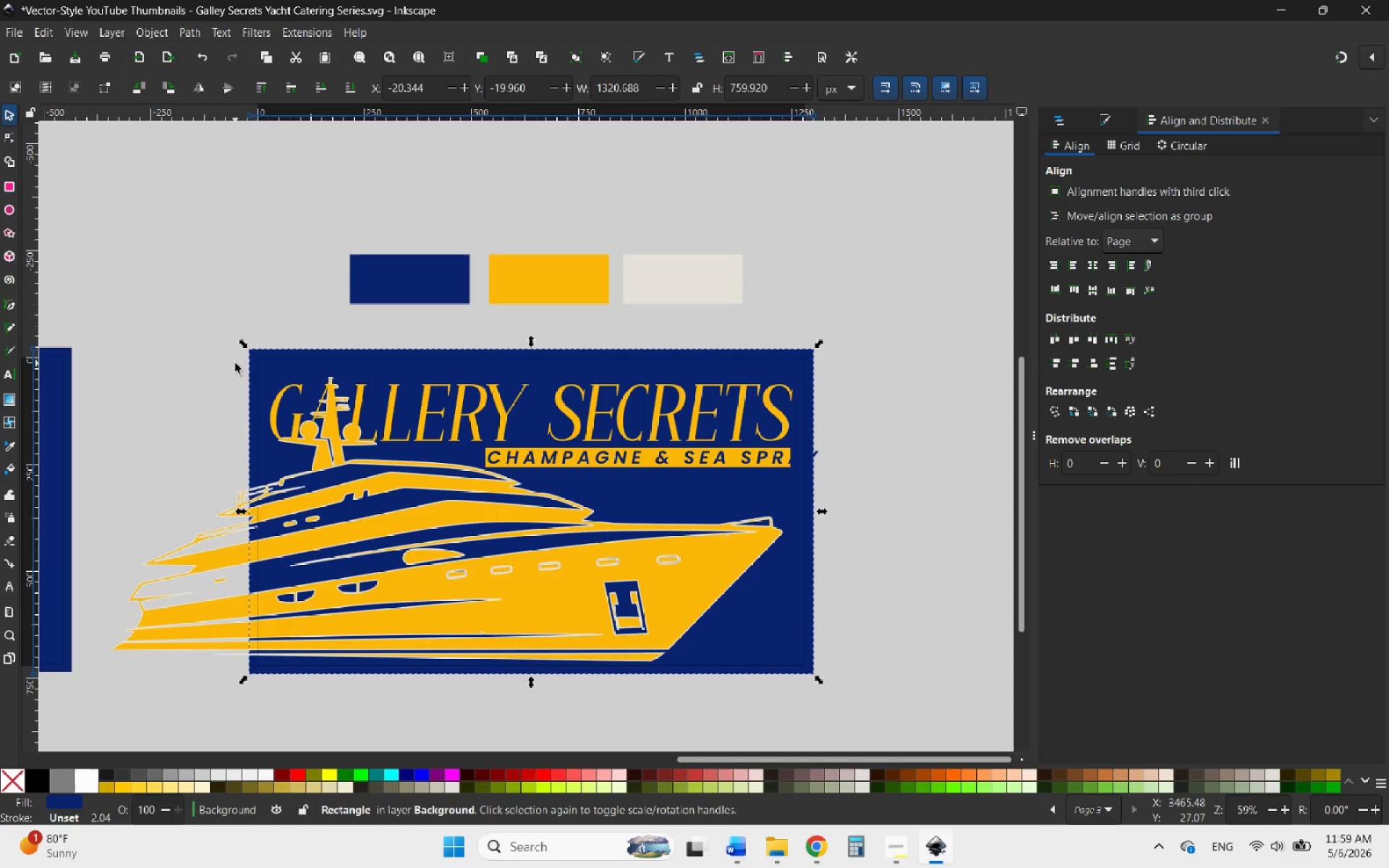 
left_click([211, 375])
 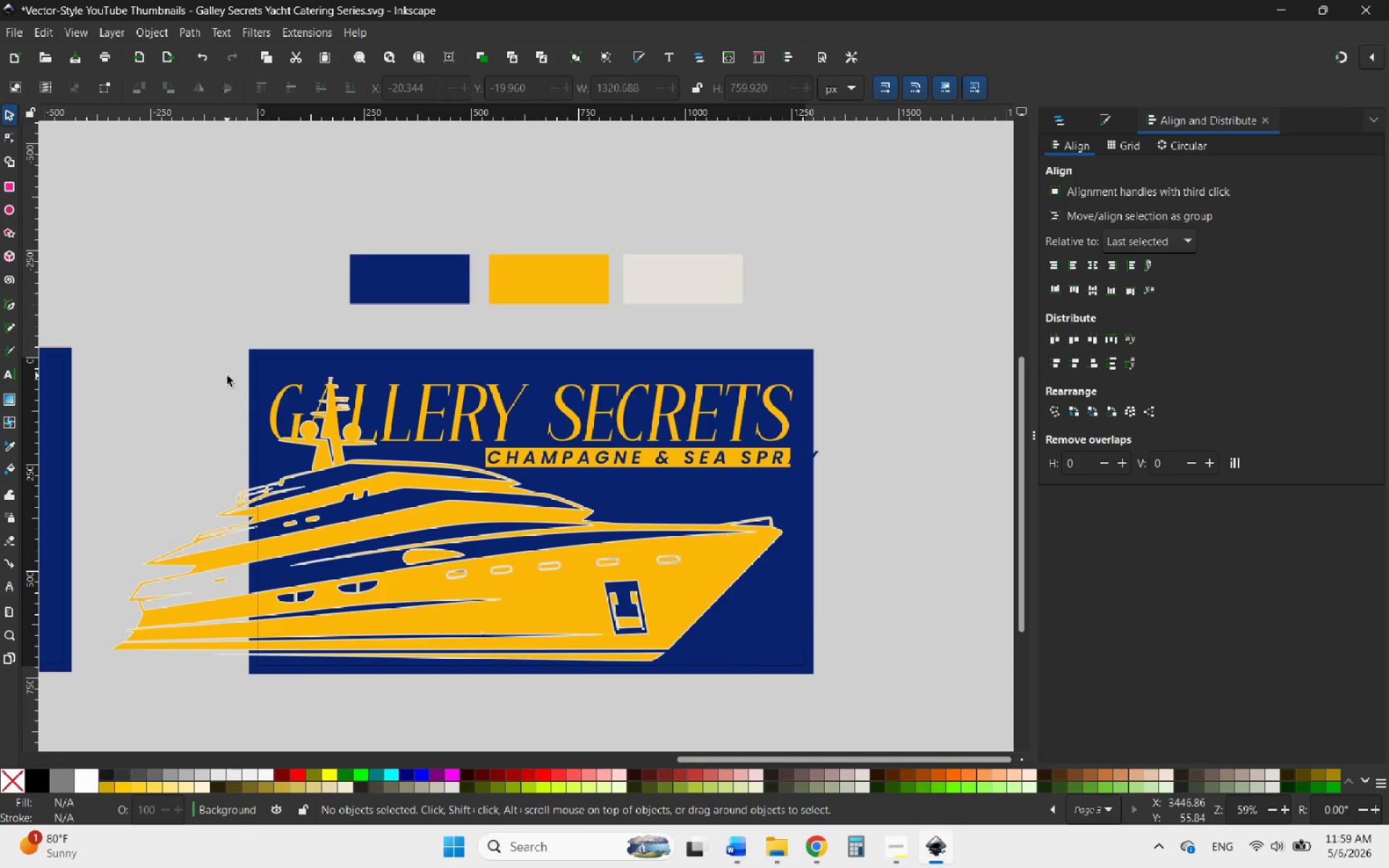 
hold_key(key=ControlLeft, duration=0.69)
scroll: coordinate [276, 417], scroll_direction: up, amount: 4.0
 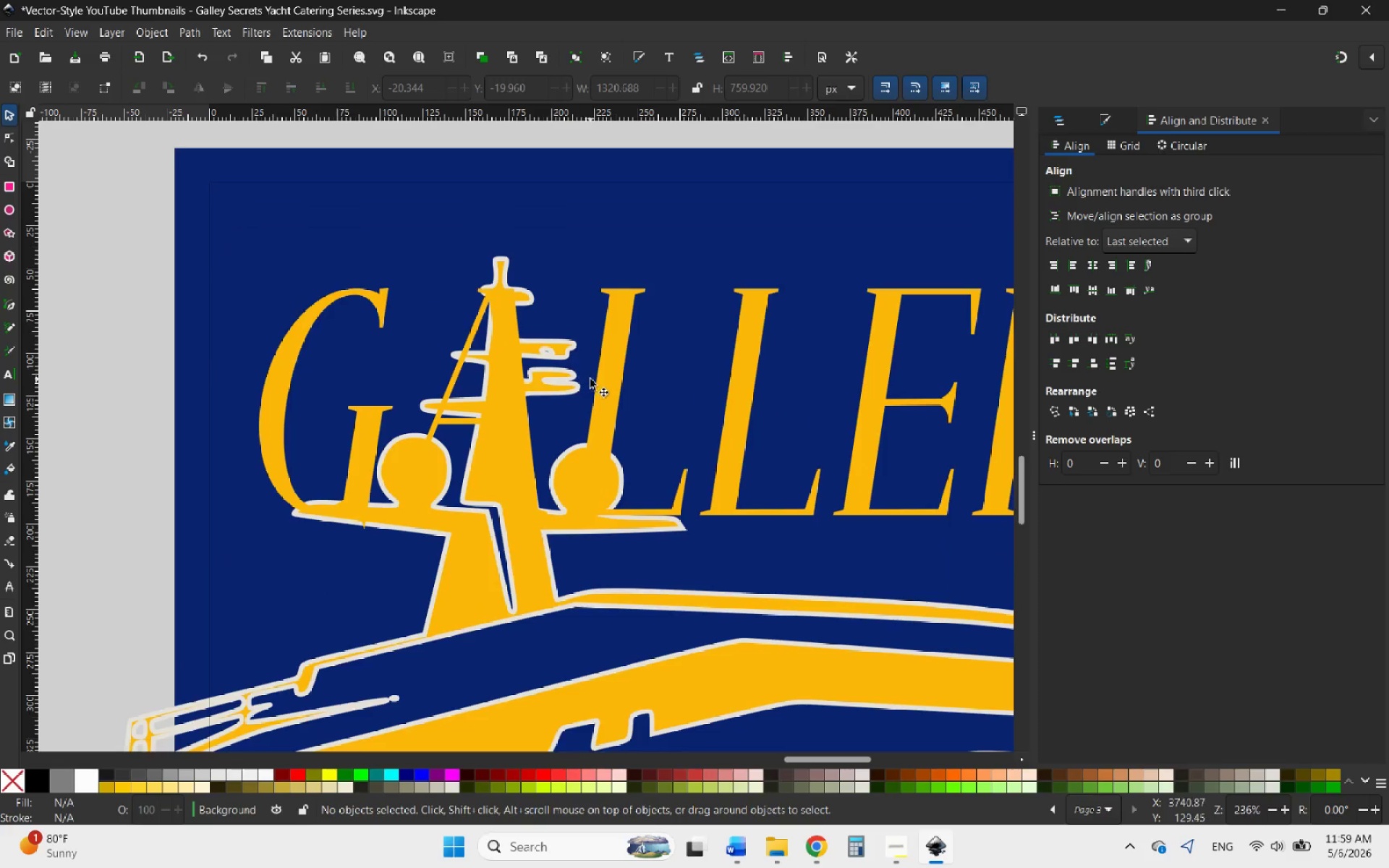 
left_click([615, 377])
 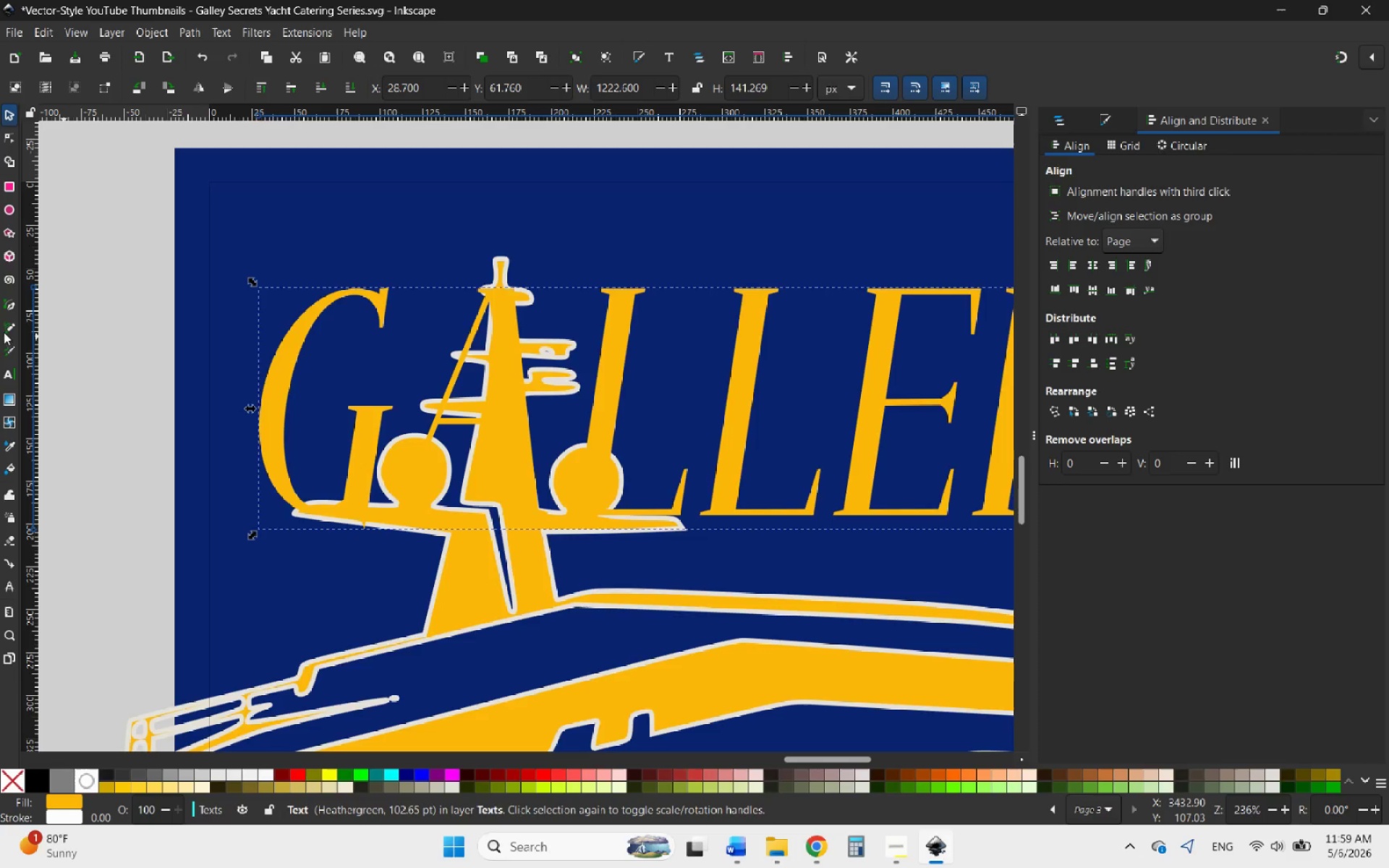 
hold_key(key=ControlLeft, duration=0.89)
scroll: coordinate [161, 509], scroll_direction: down, amount: 5.0
 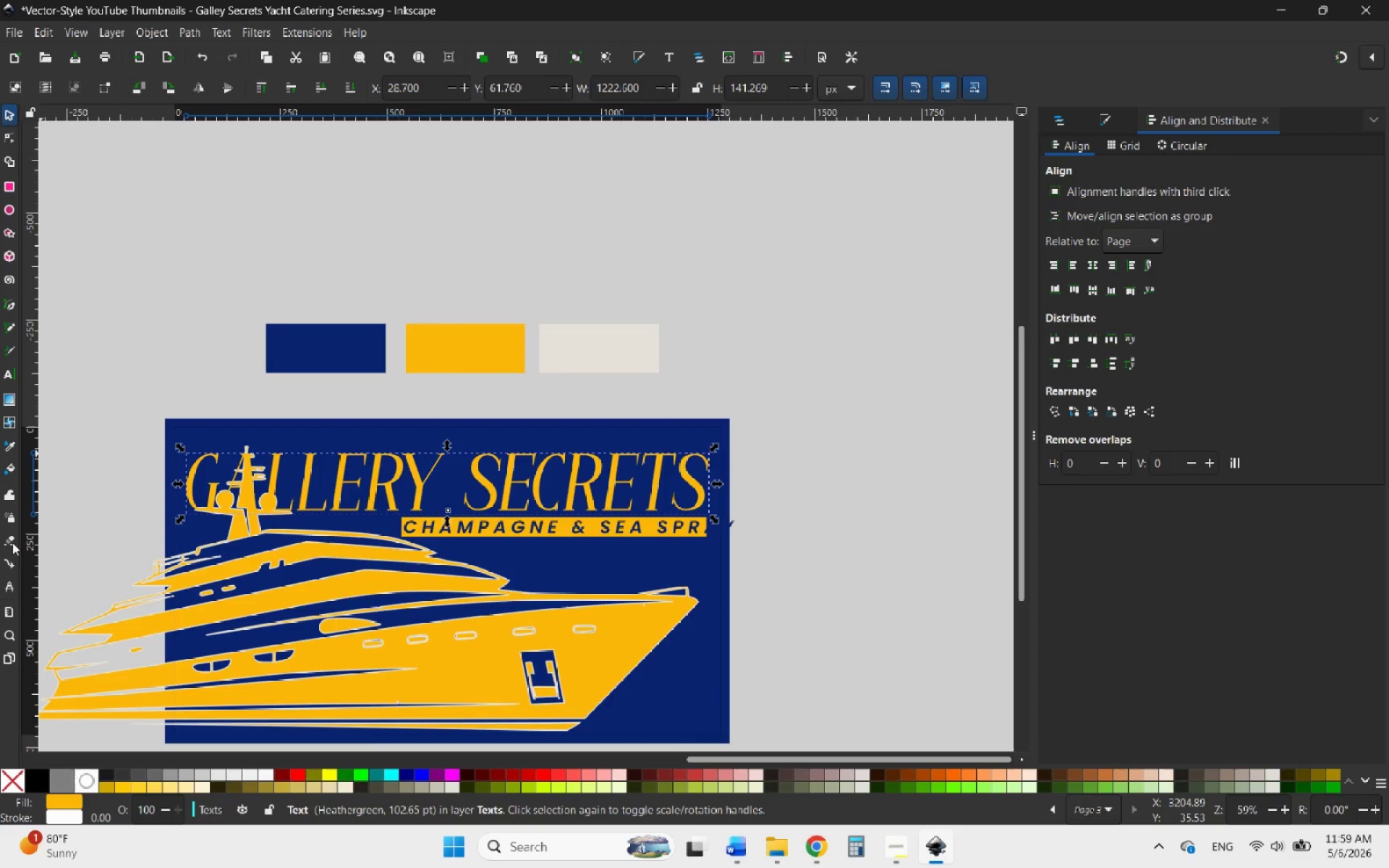 
left_click([10, 447])
 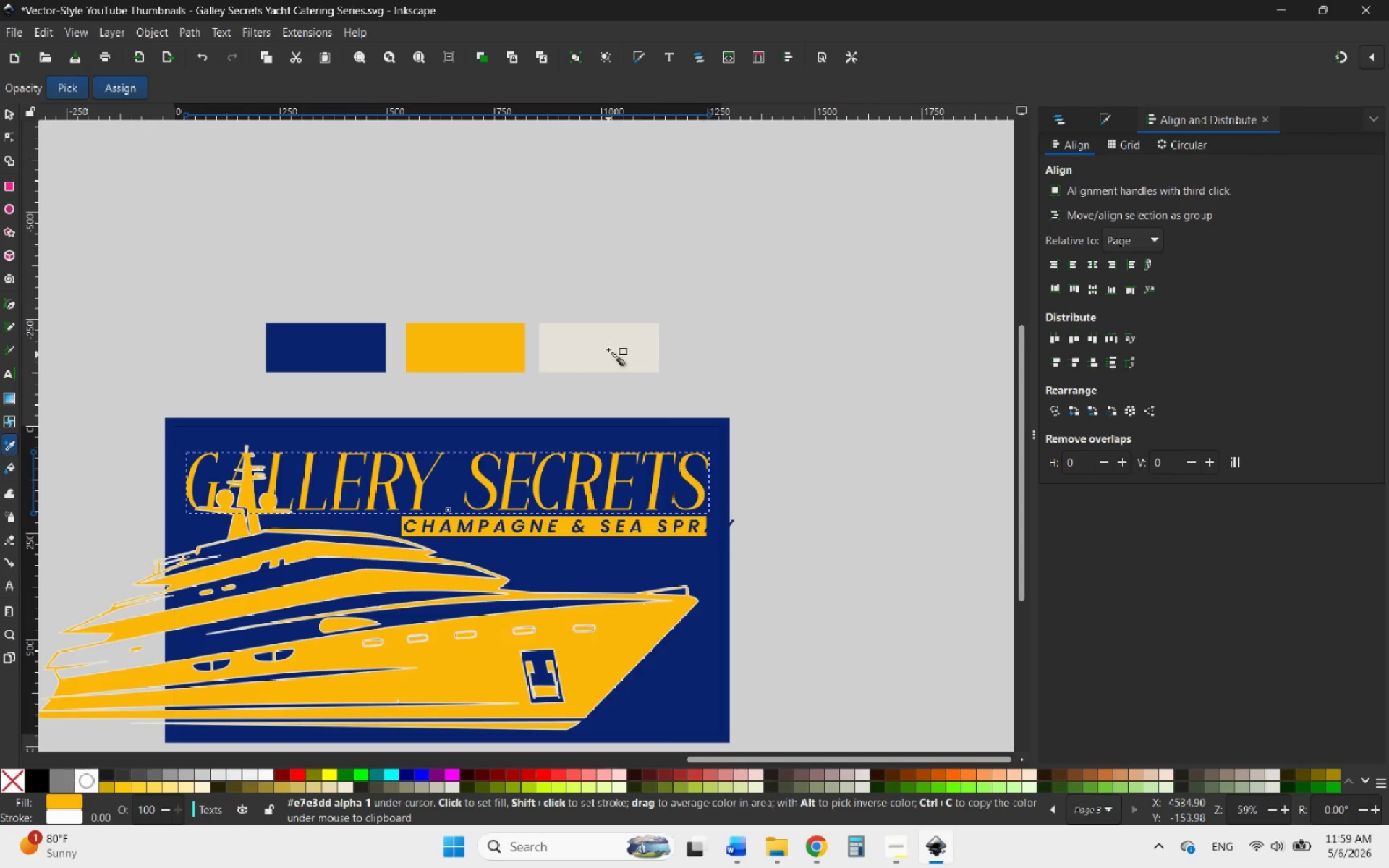 
left_click([608, 348])
 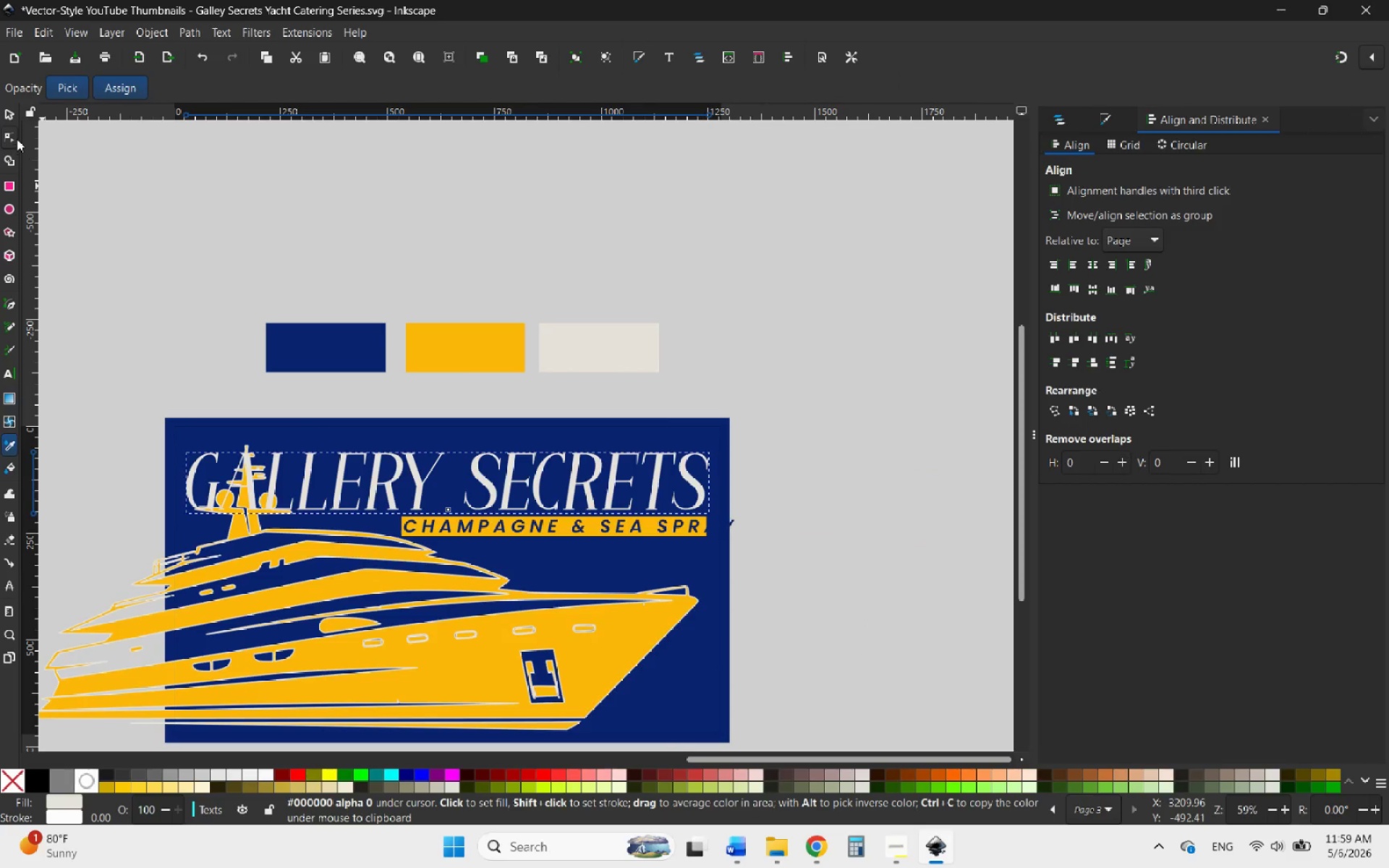 
left_click([7, 117])
 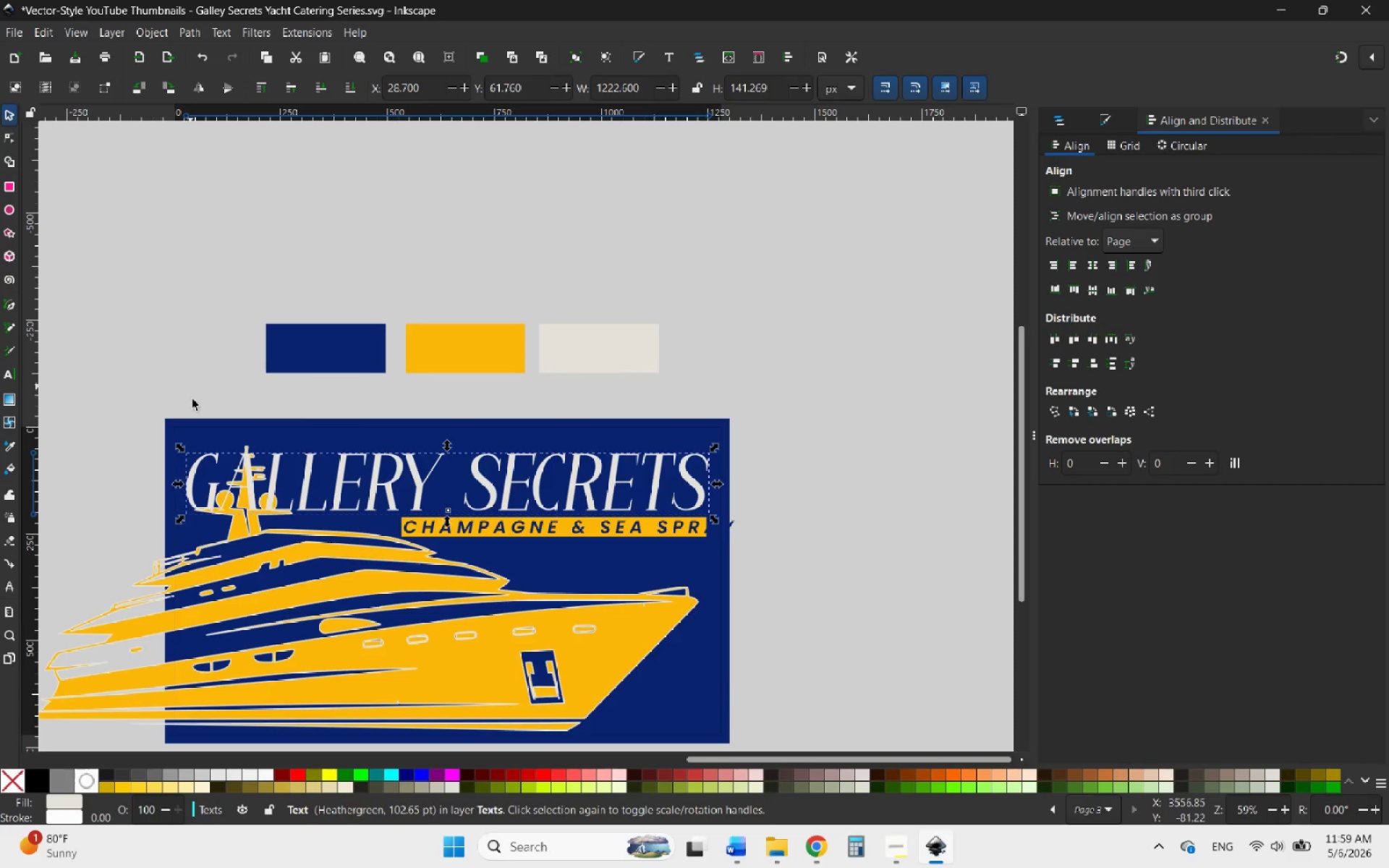 
hold_key(key=ControlLeft, duration=1.31)
scroll: coordinate [173, 453], scroll_direction: up, amount: 6.0
 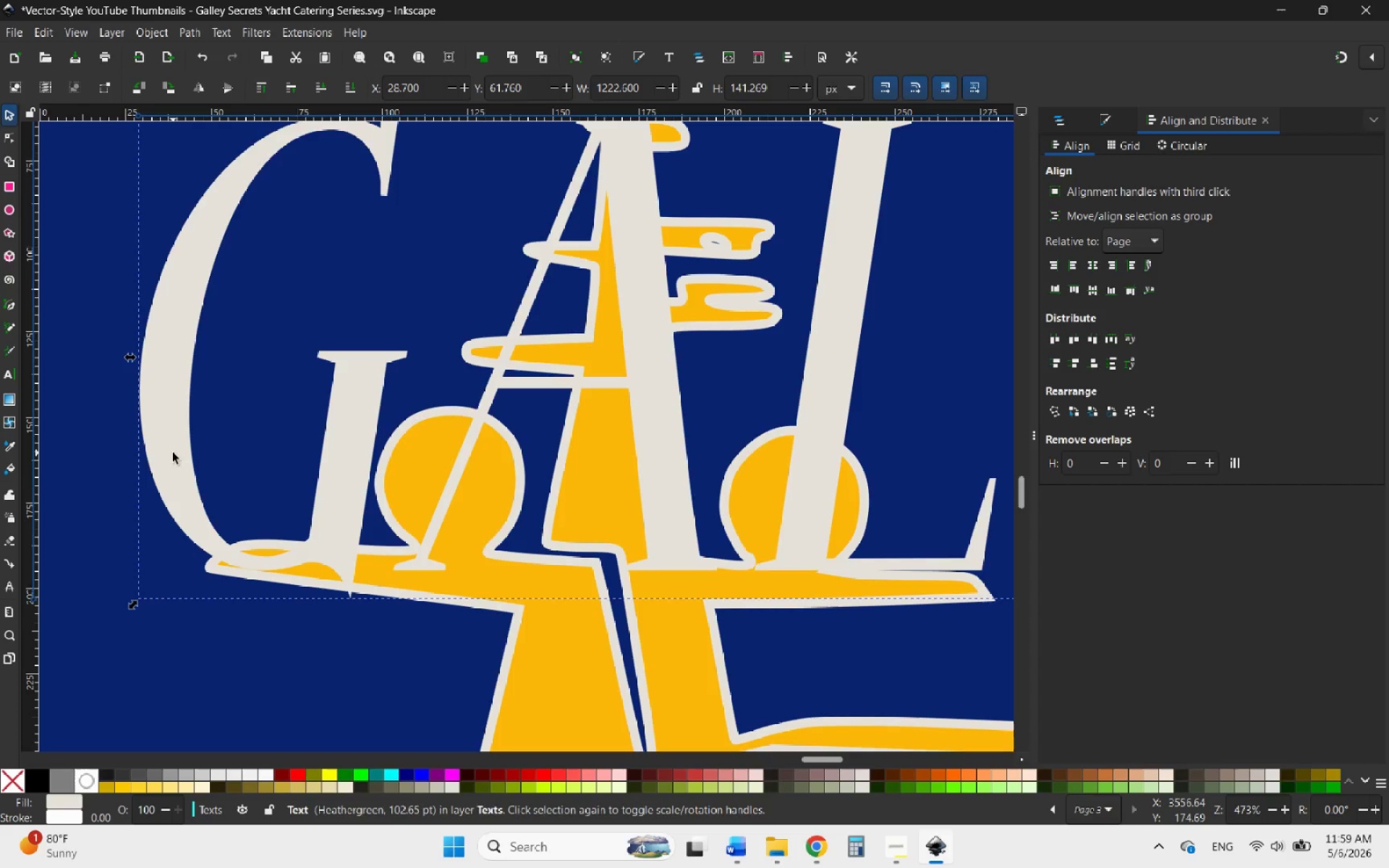 
right_click([173, 453])
 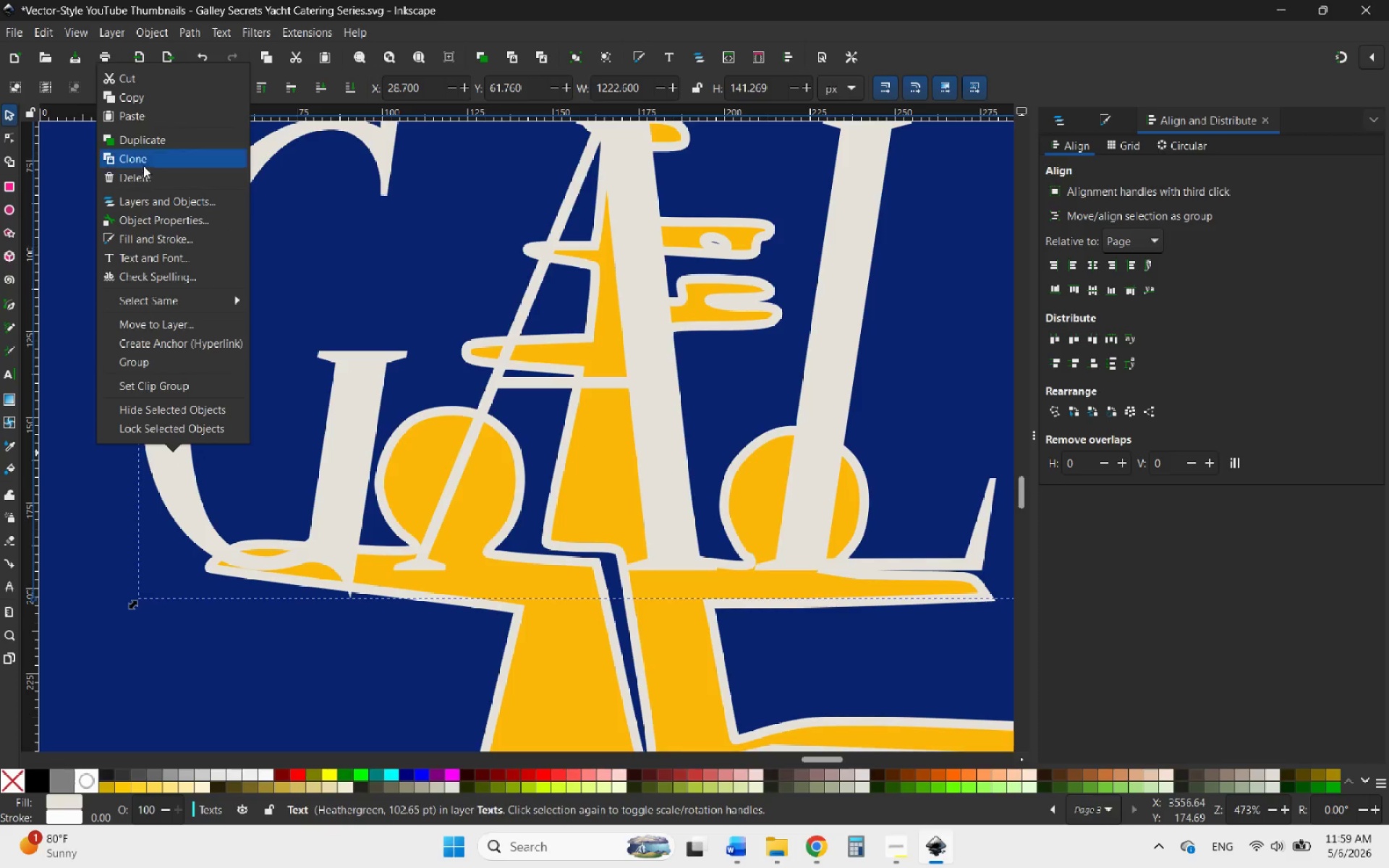 
left_click([143, 141])
 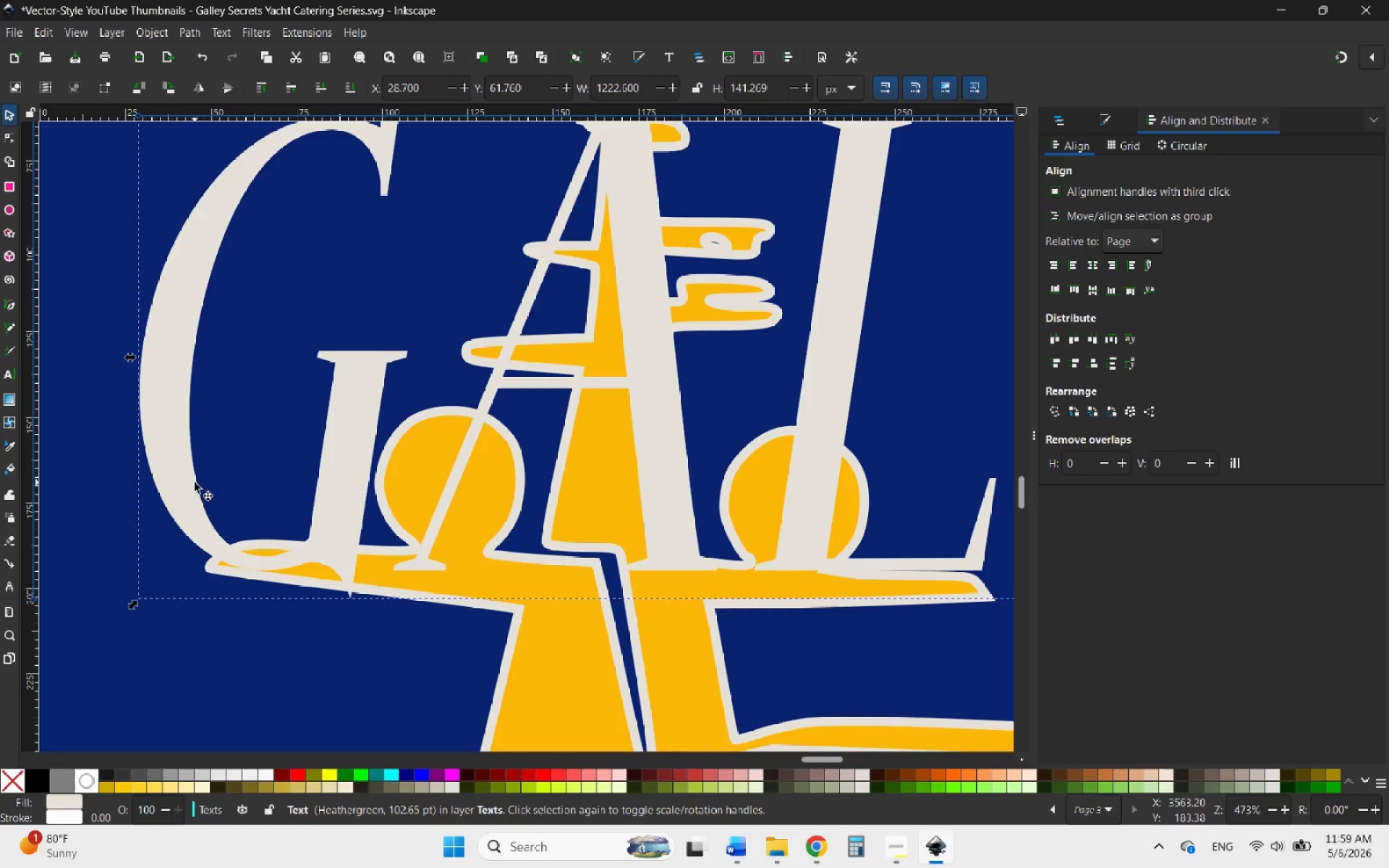 
left_click_drag(start_coordinate=[180, 488], to_coordinate=[192, 479])
 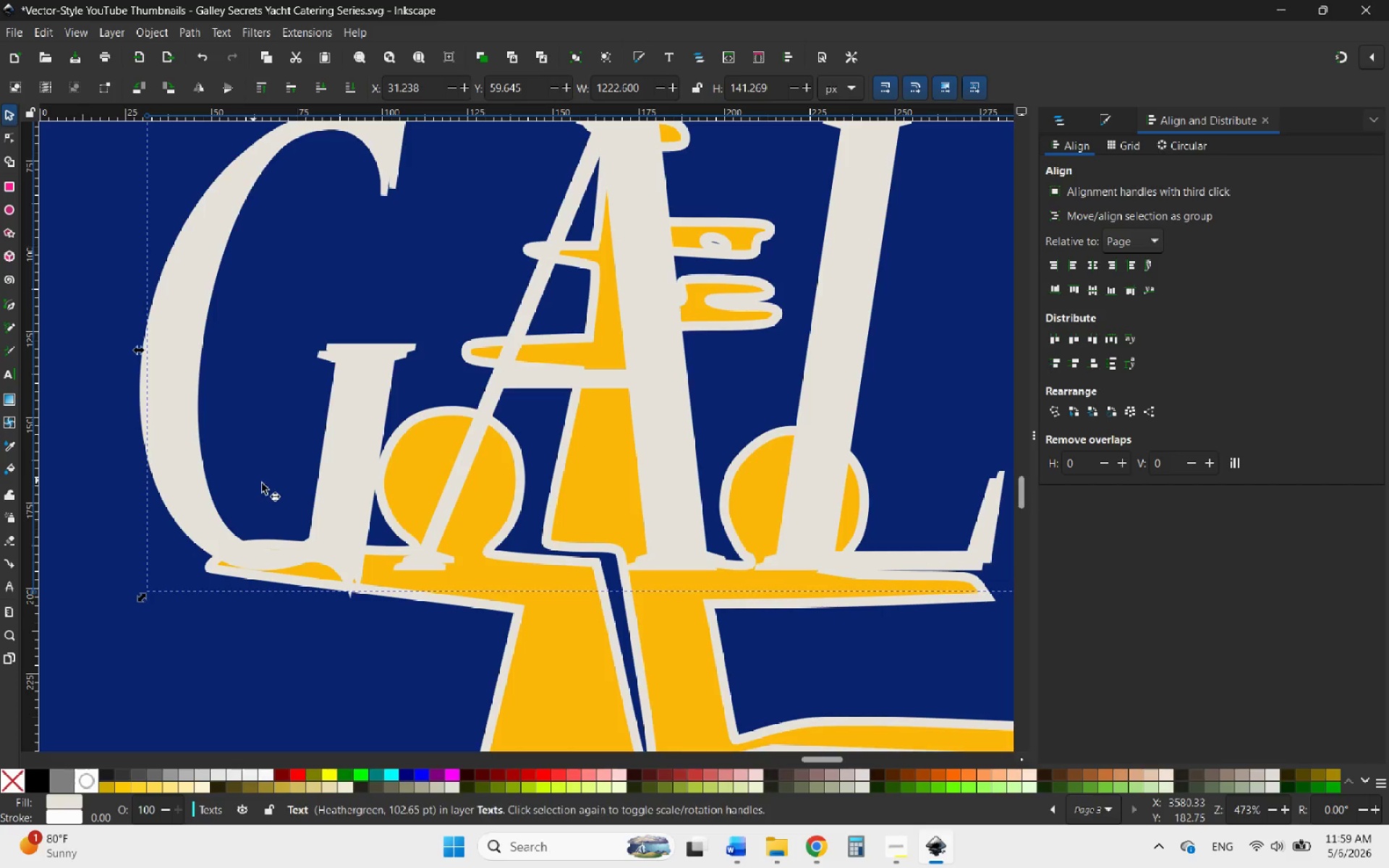 
hold_key(key=ControlLeft, duration=1.28)
scroll: coordinate [299, 501], scroll_direction: down, amount: 7.0
 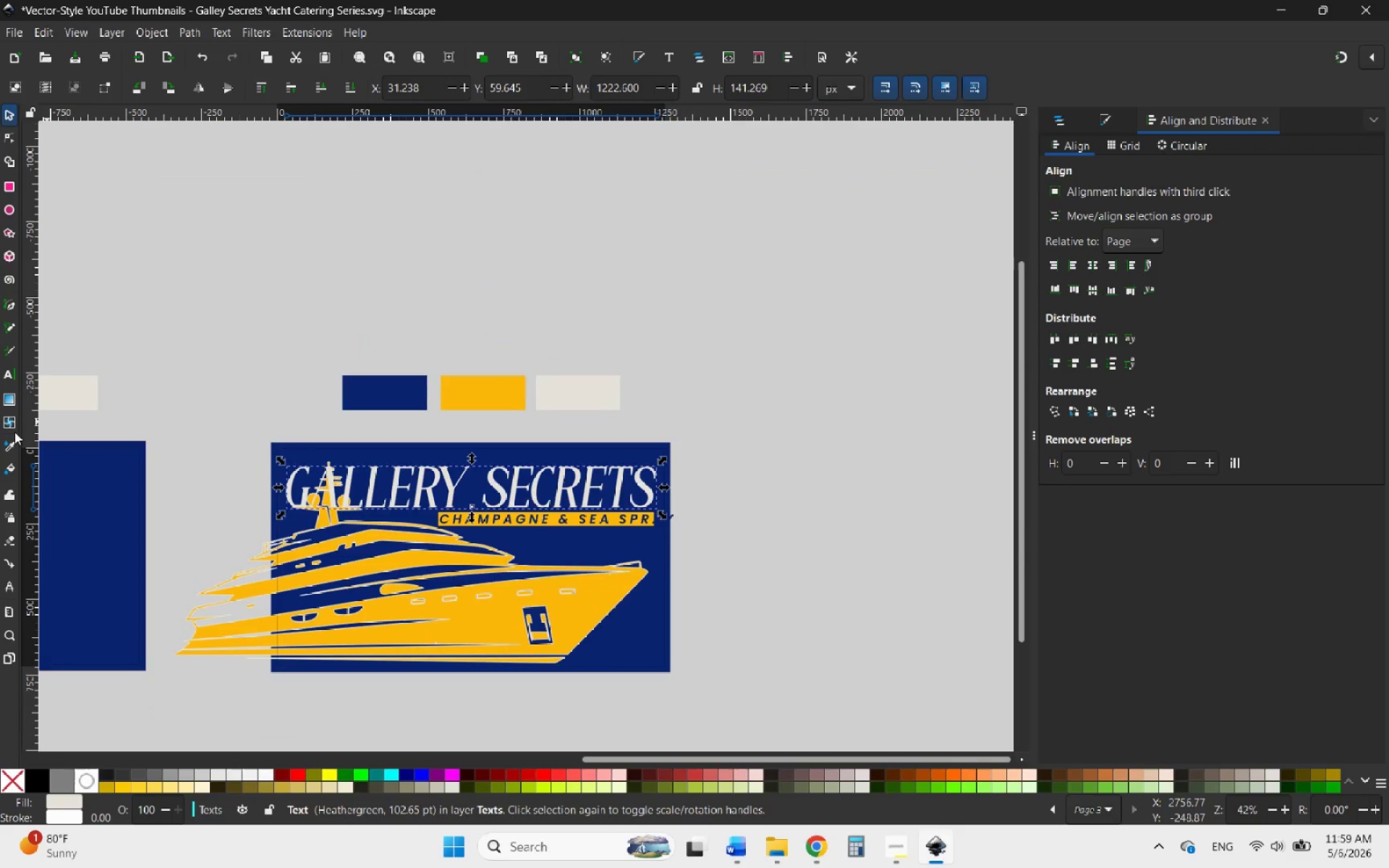 
left_click([9, 443])
 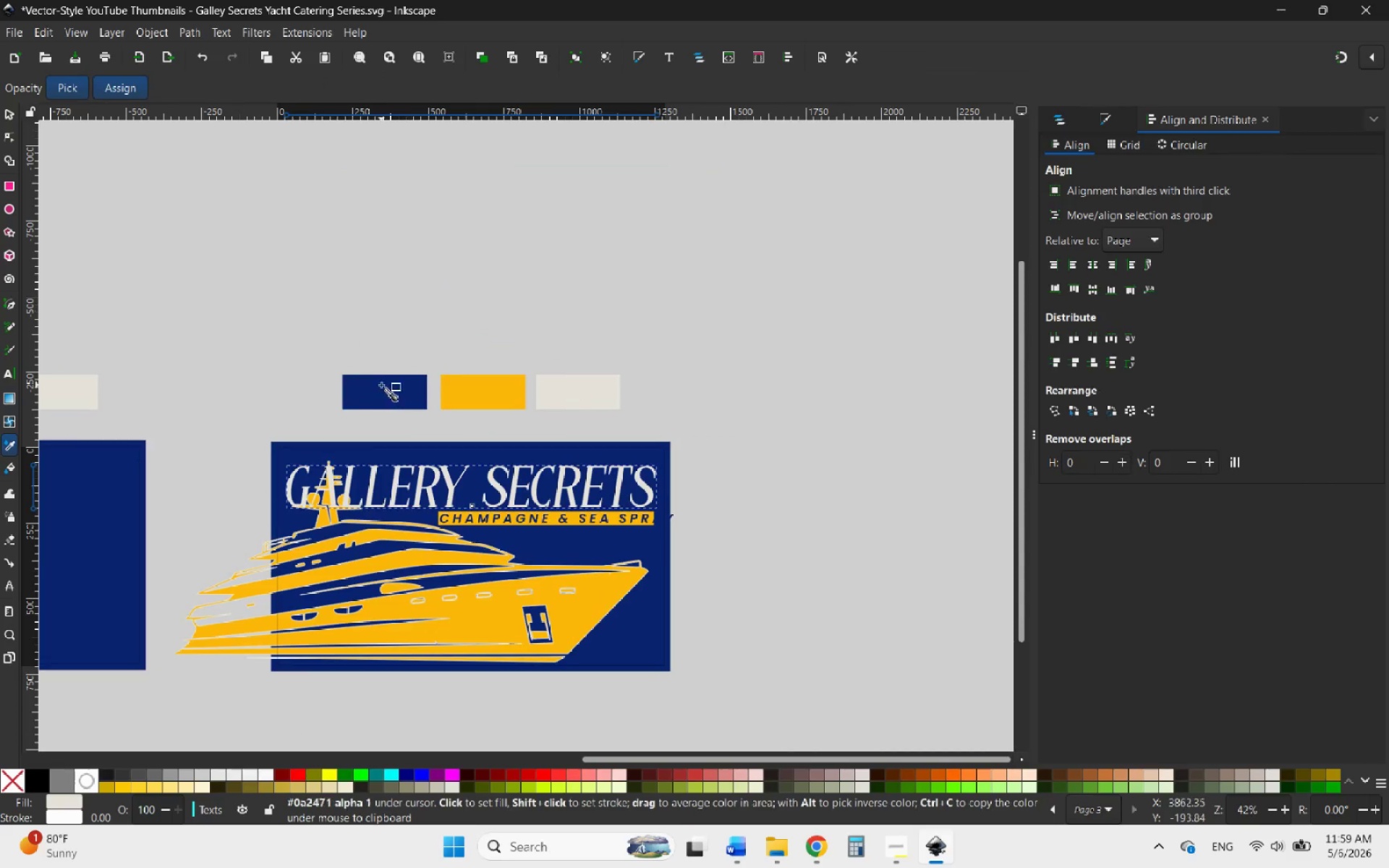 
left_click([381, 385])
 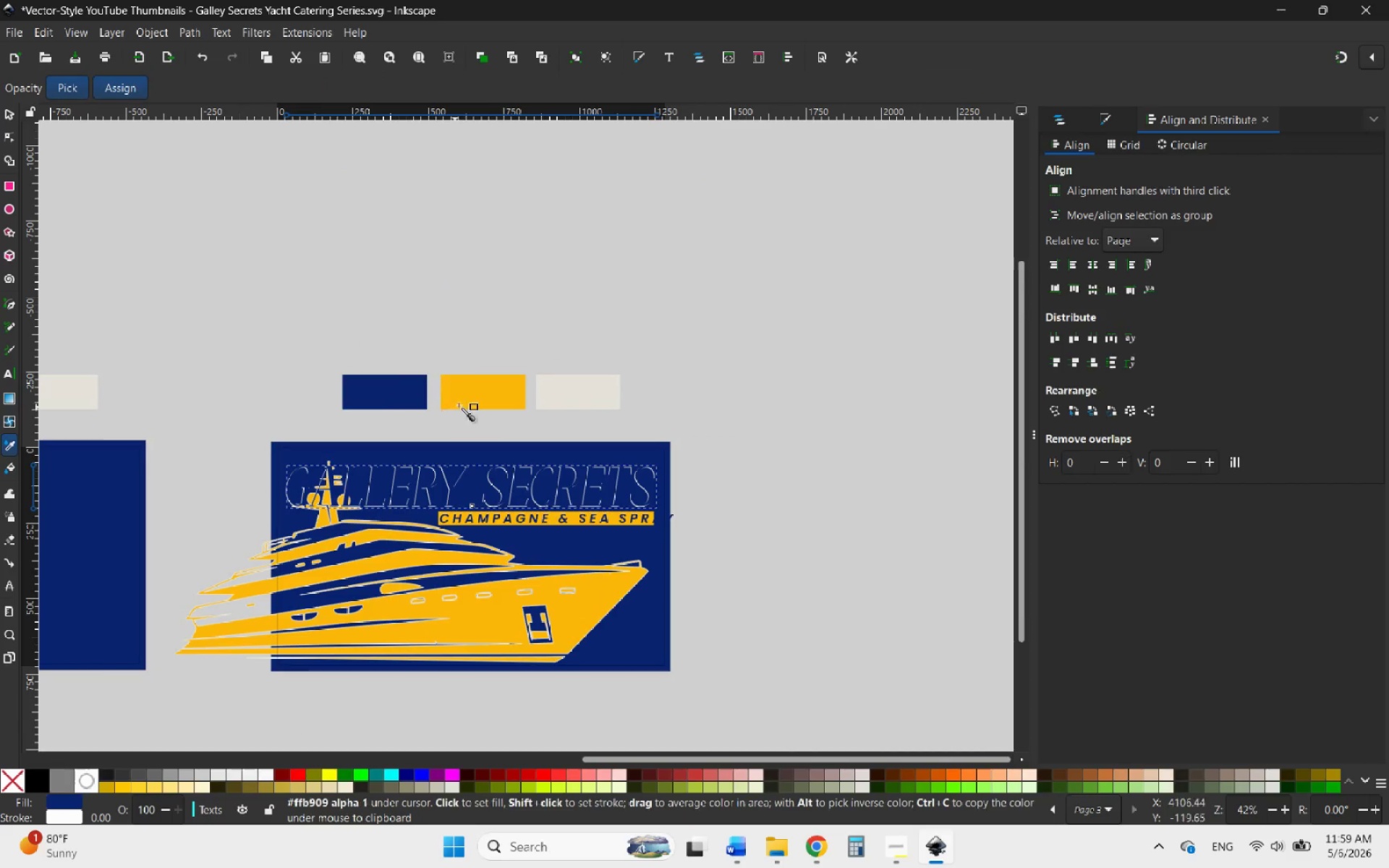 
left_click([466, 399])
 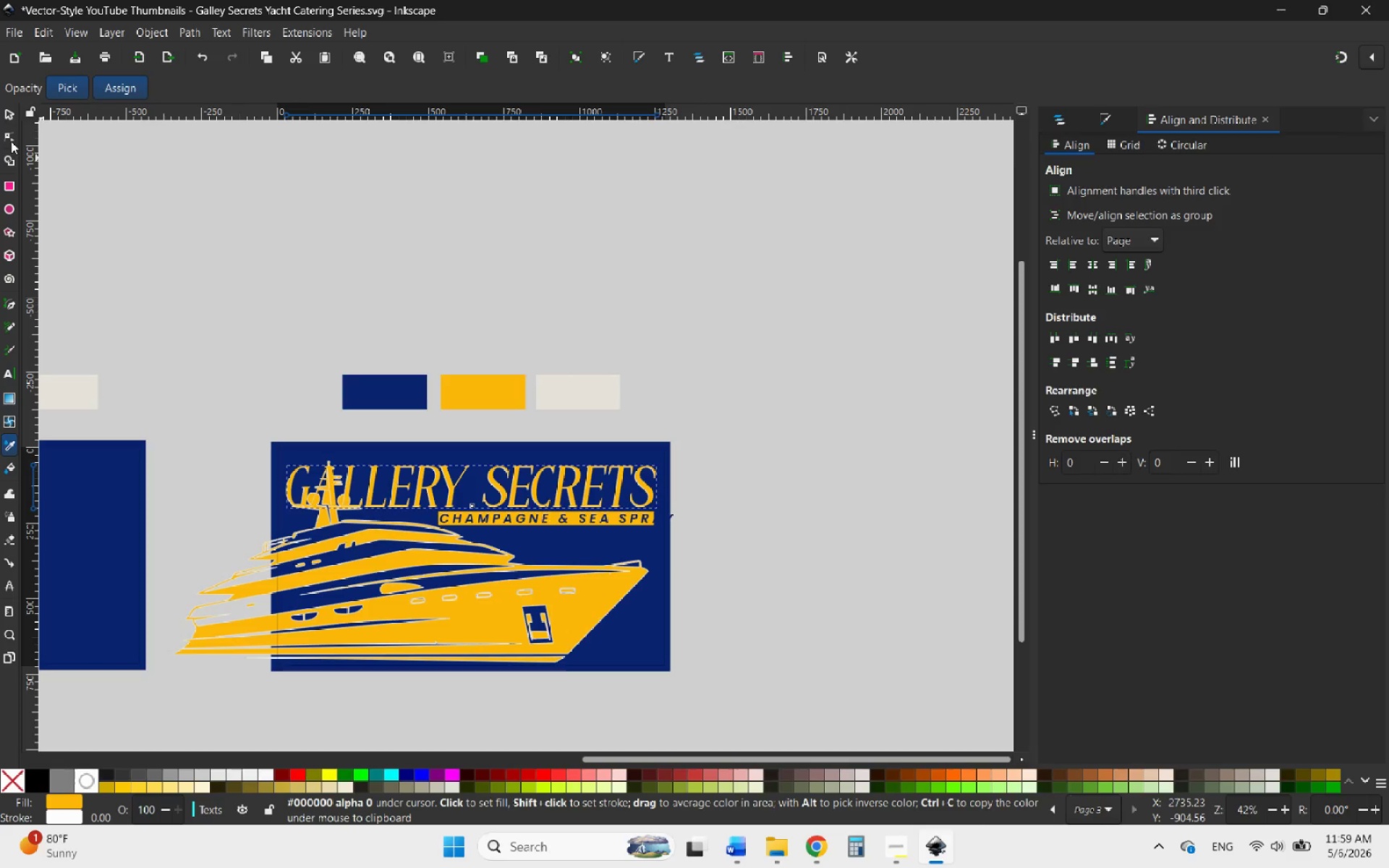 
left_click([9, 117])
 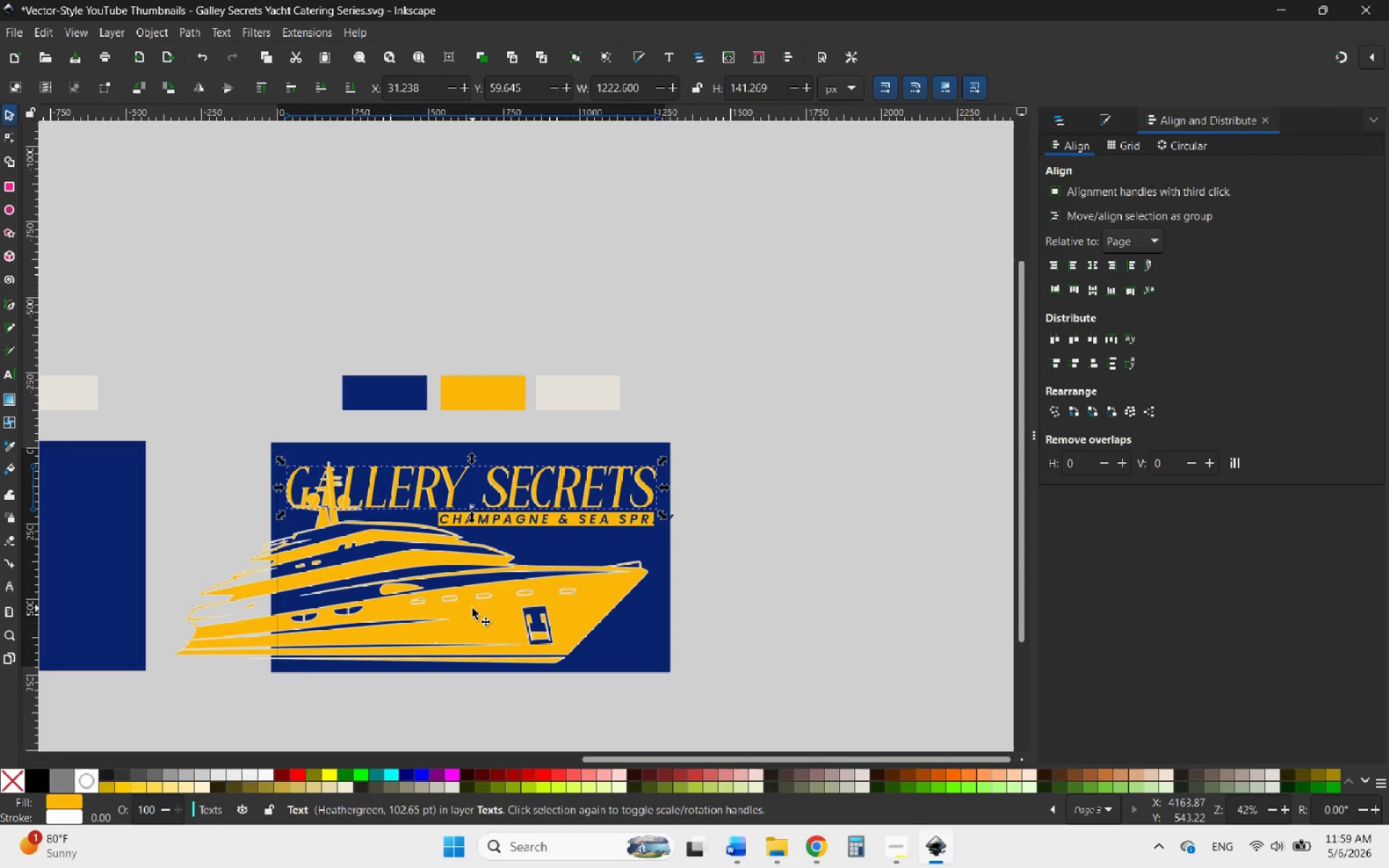 
left_click([472, 608])
 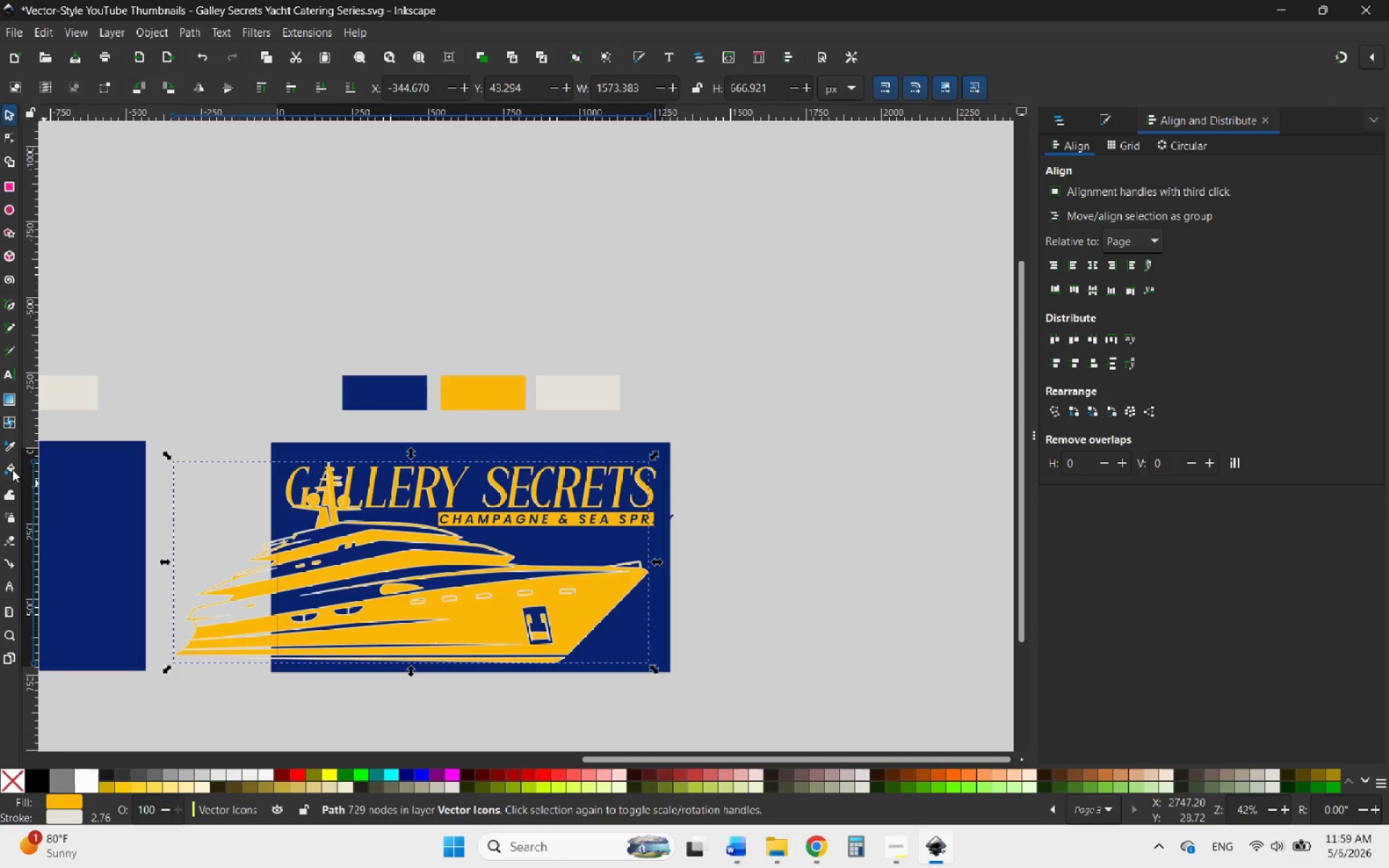 
left_click([6, 447])
 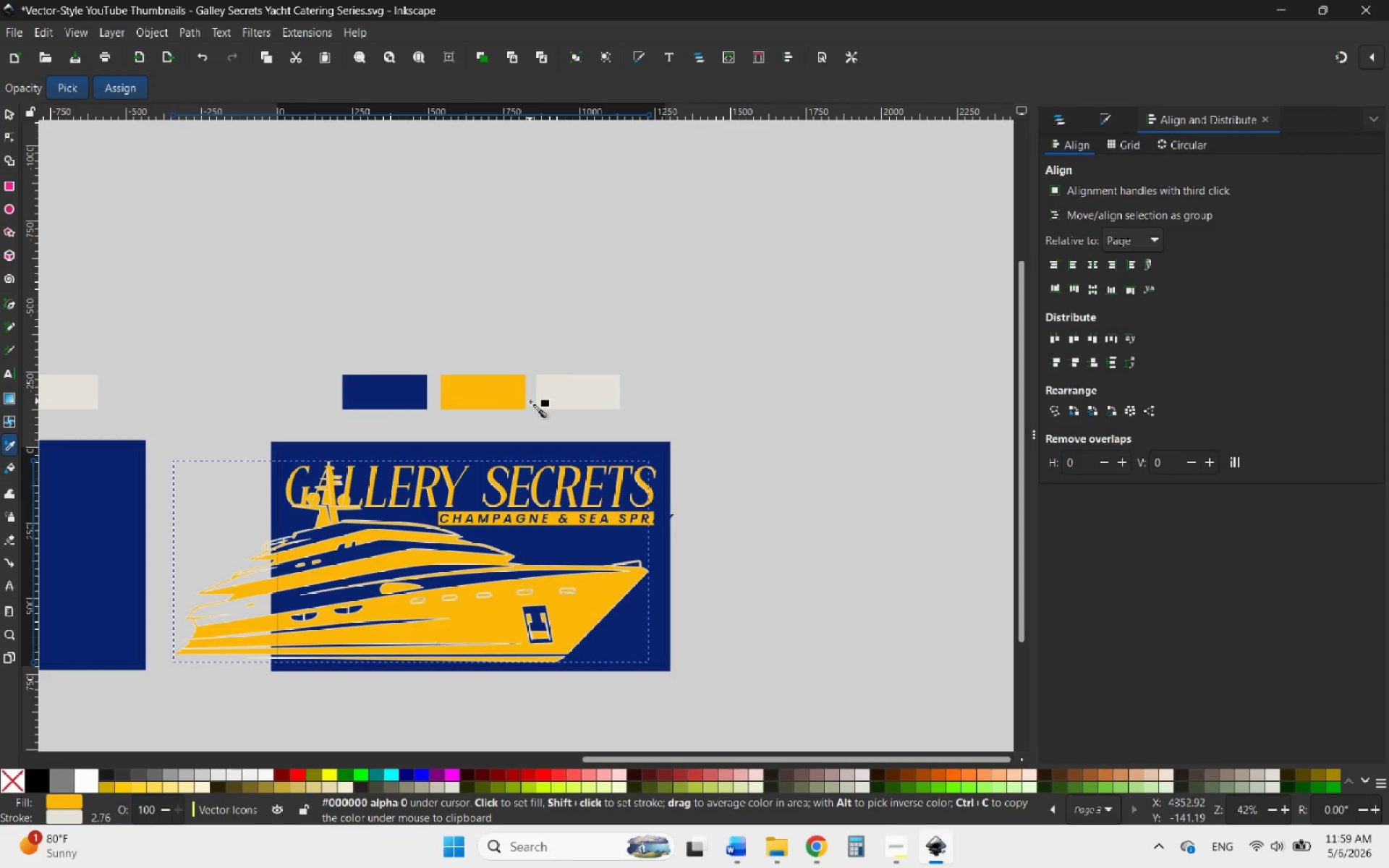 
left_click([564, 401])
 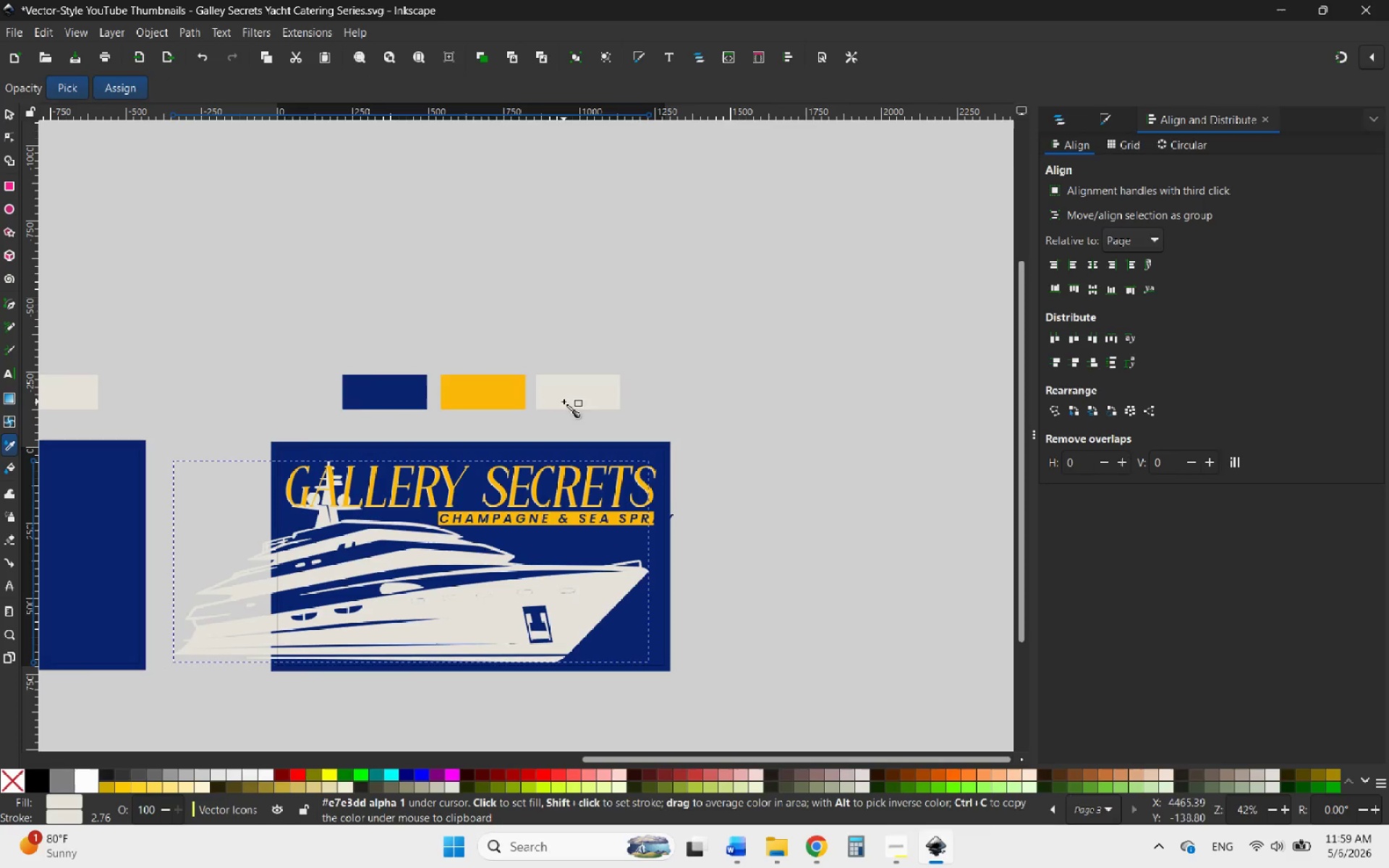 
key(Control+Z)
 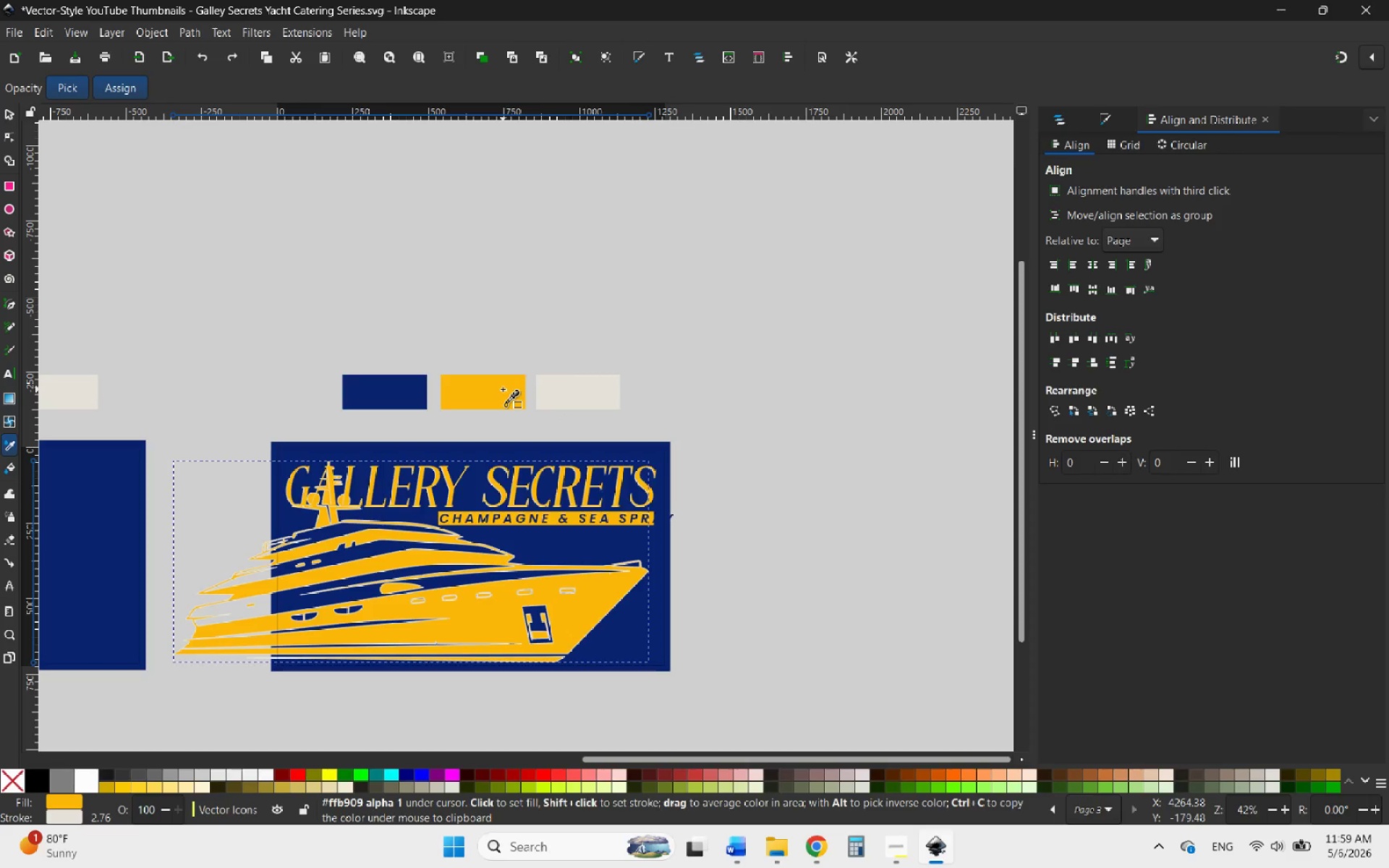 
key(Control+Z)
 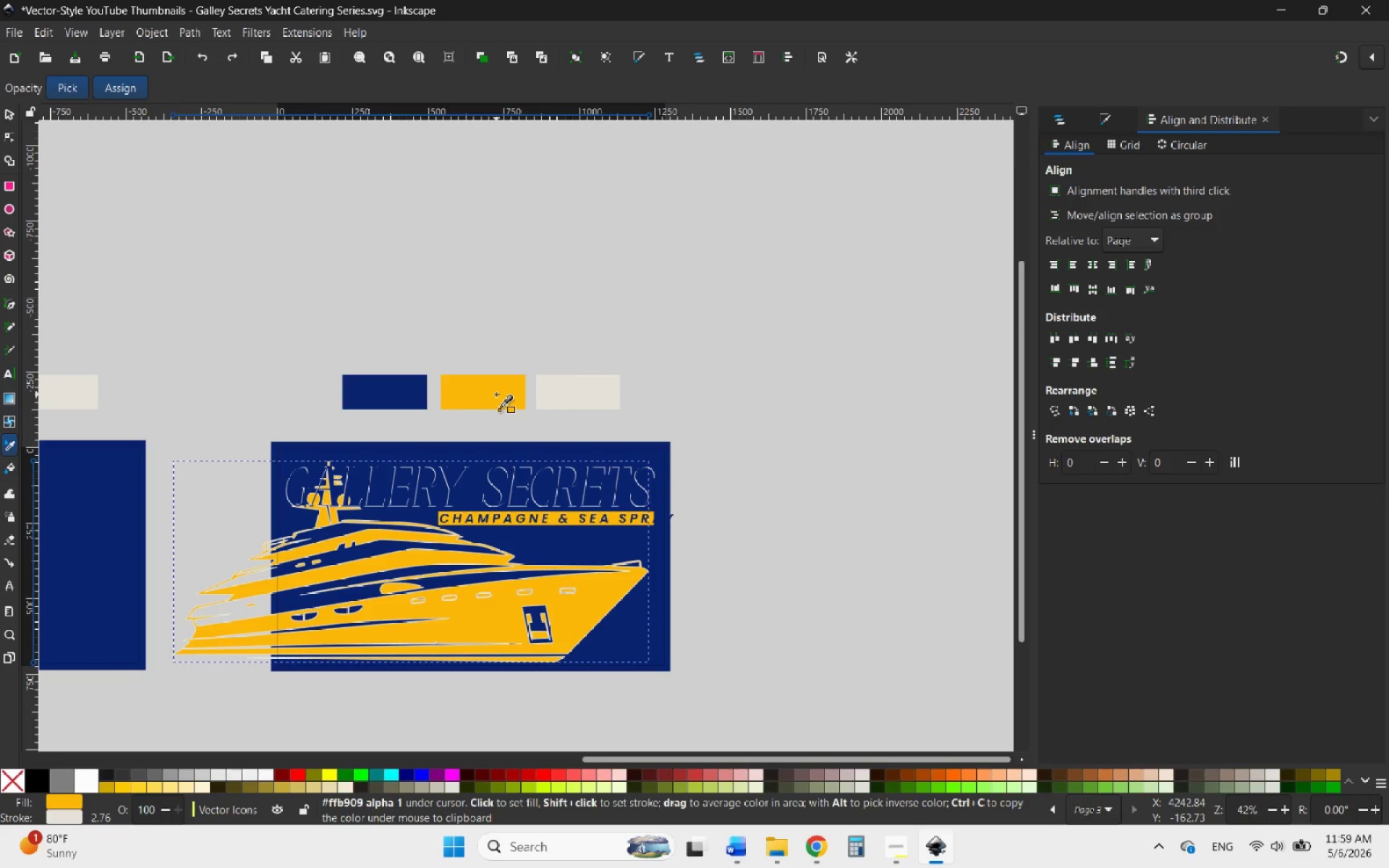 
key(Control+Z)
 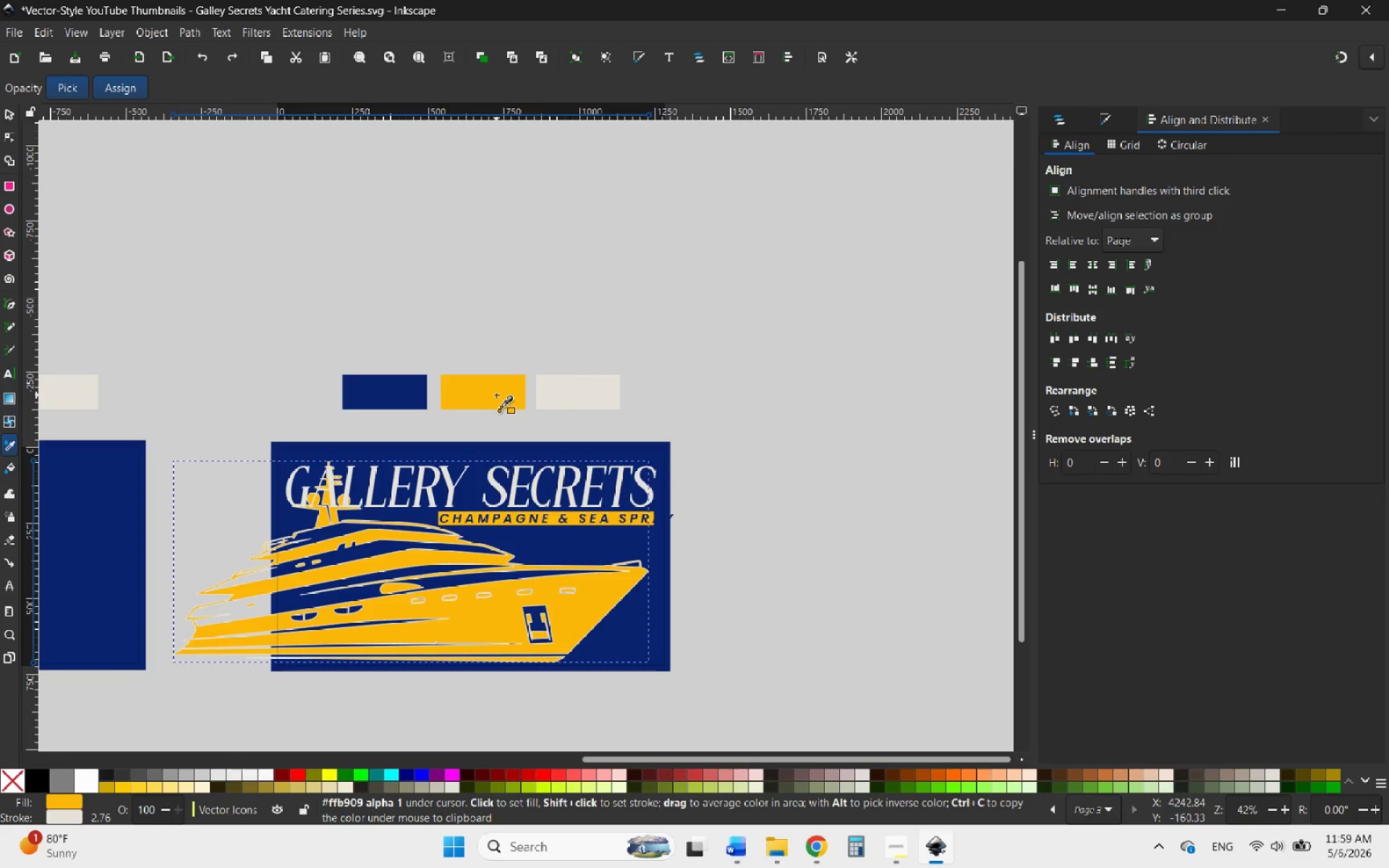 
key(Control+Shift+Z)
 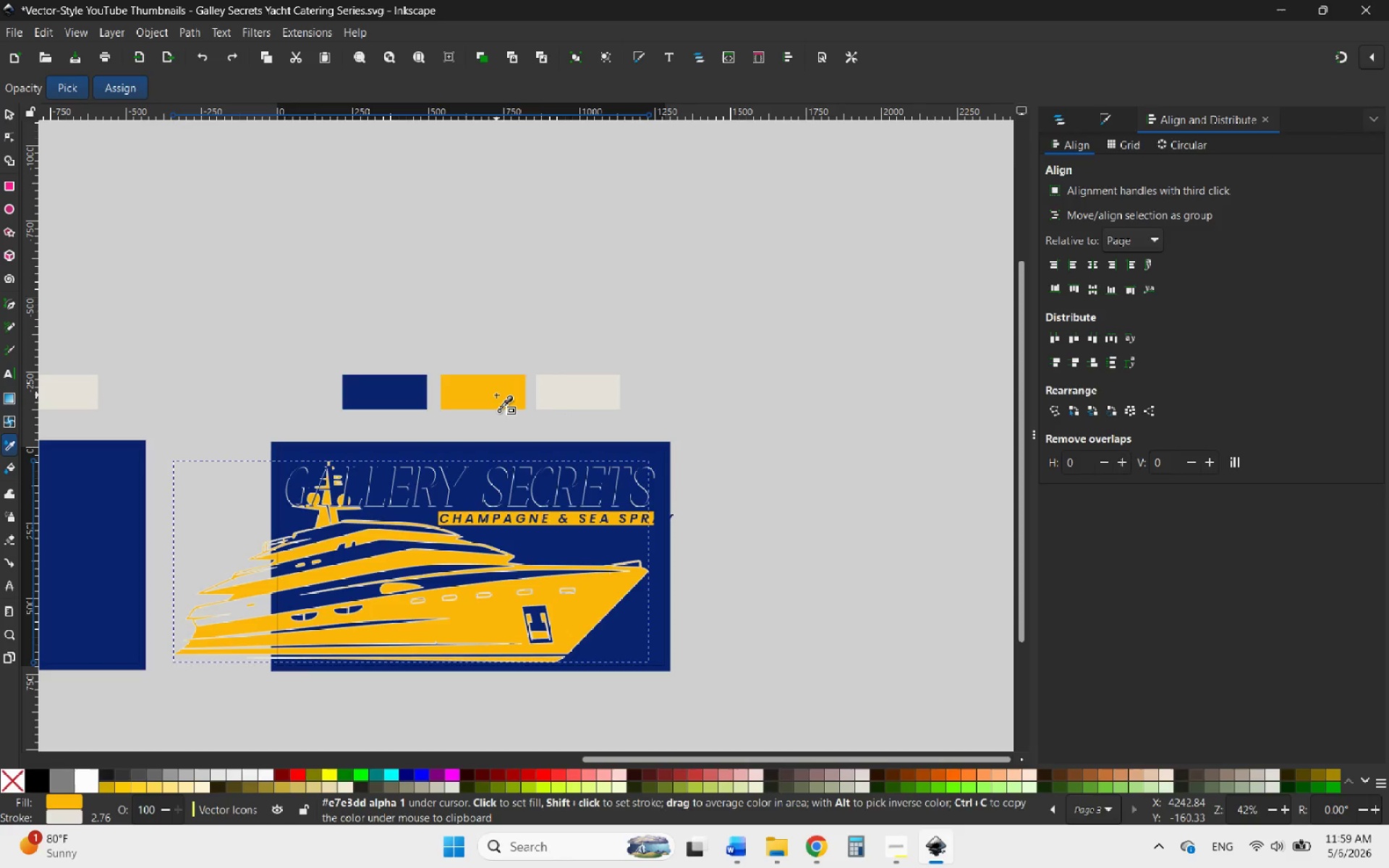 
key(Control+Shift+Z)
 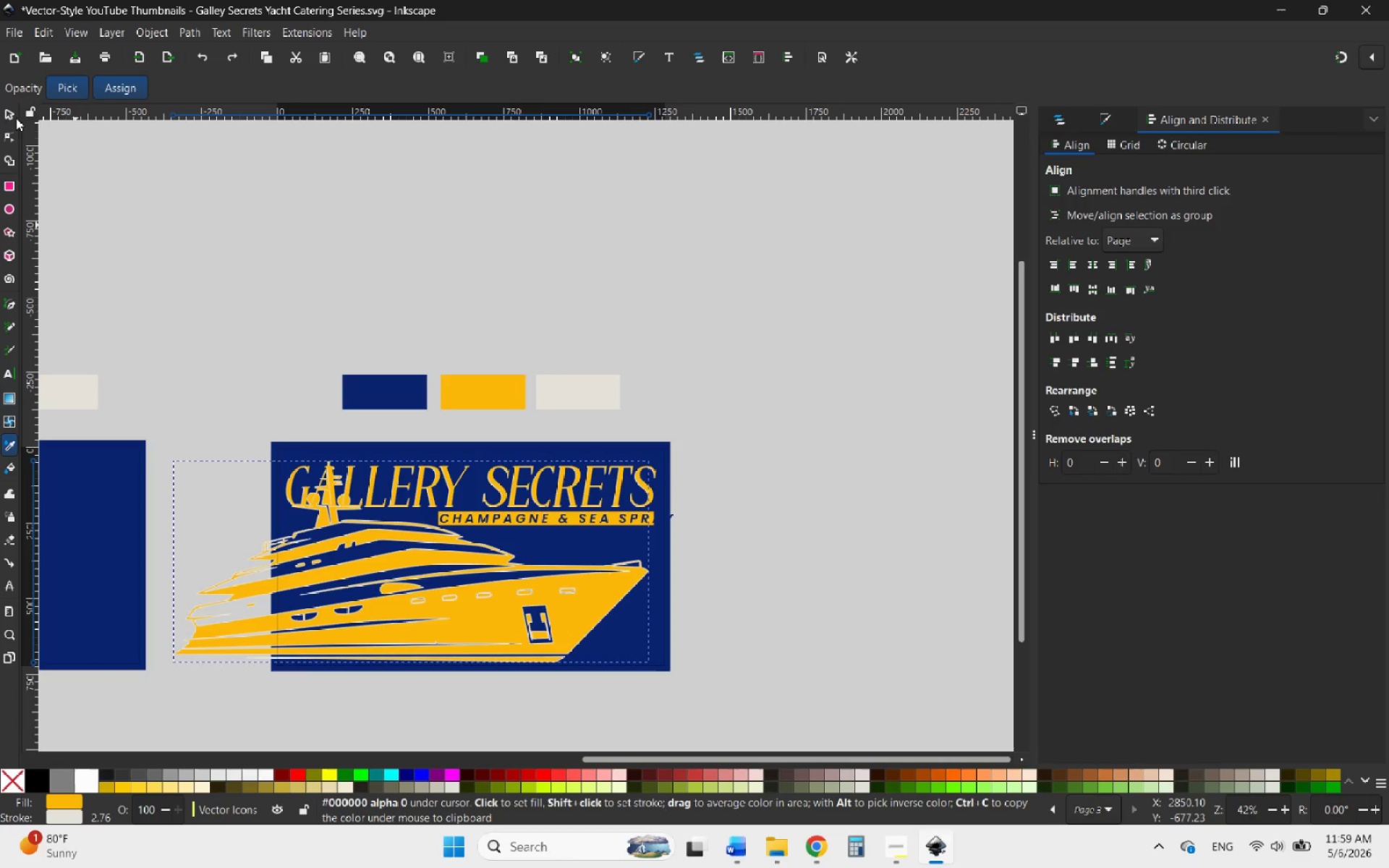 
left_click([9, 116])
 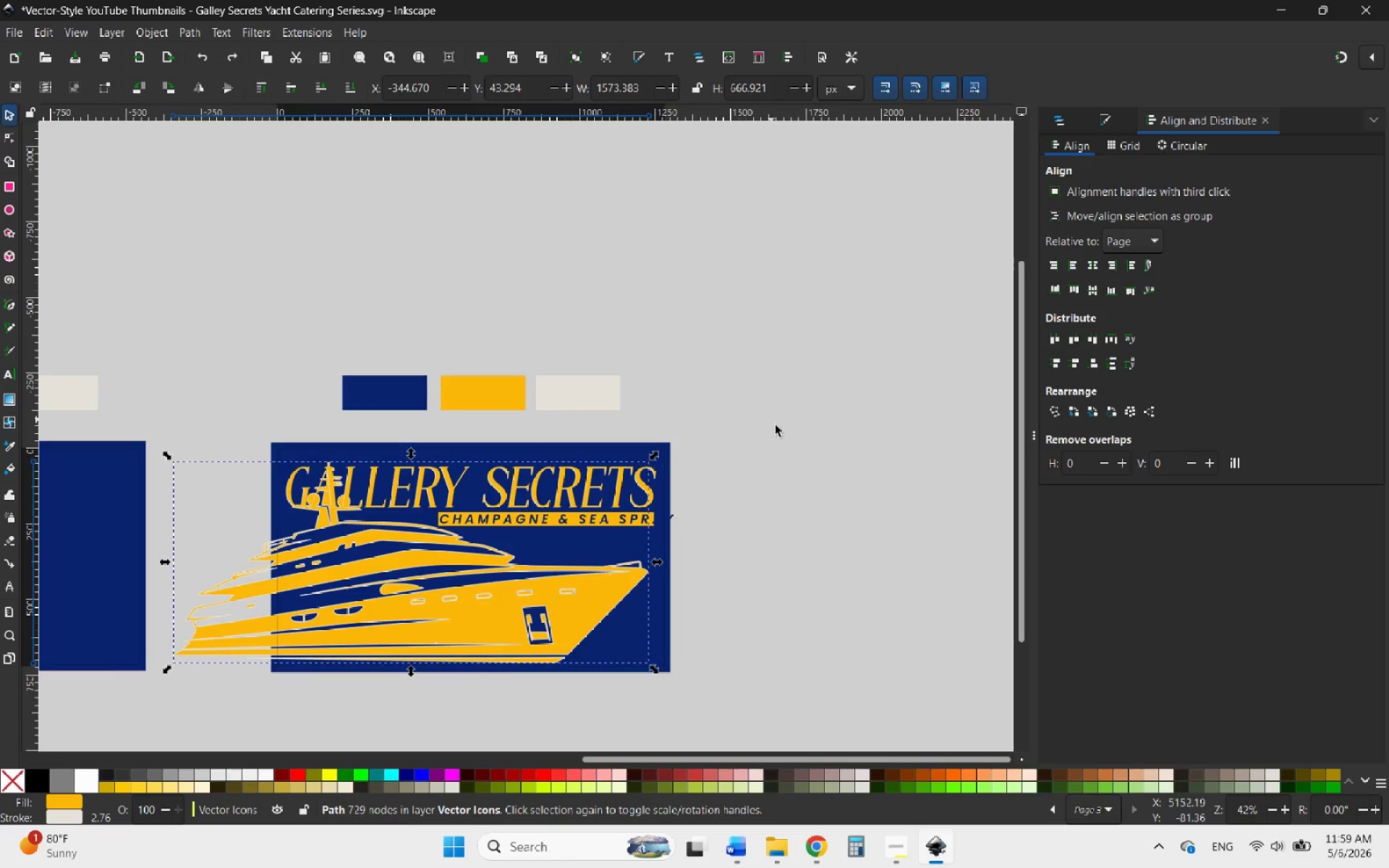 
left_click([779, 428])
 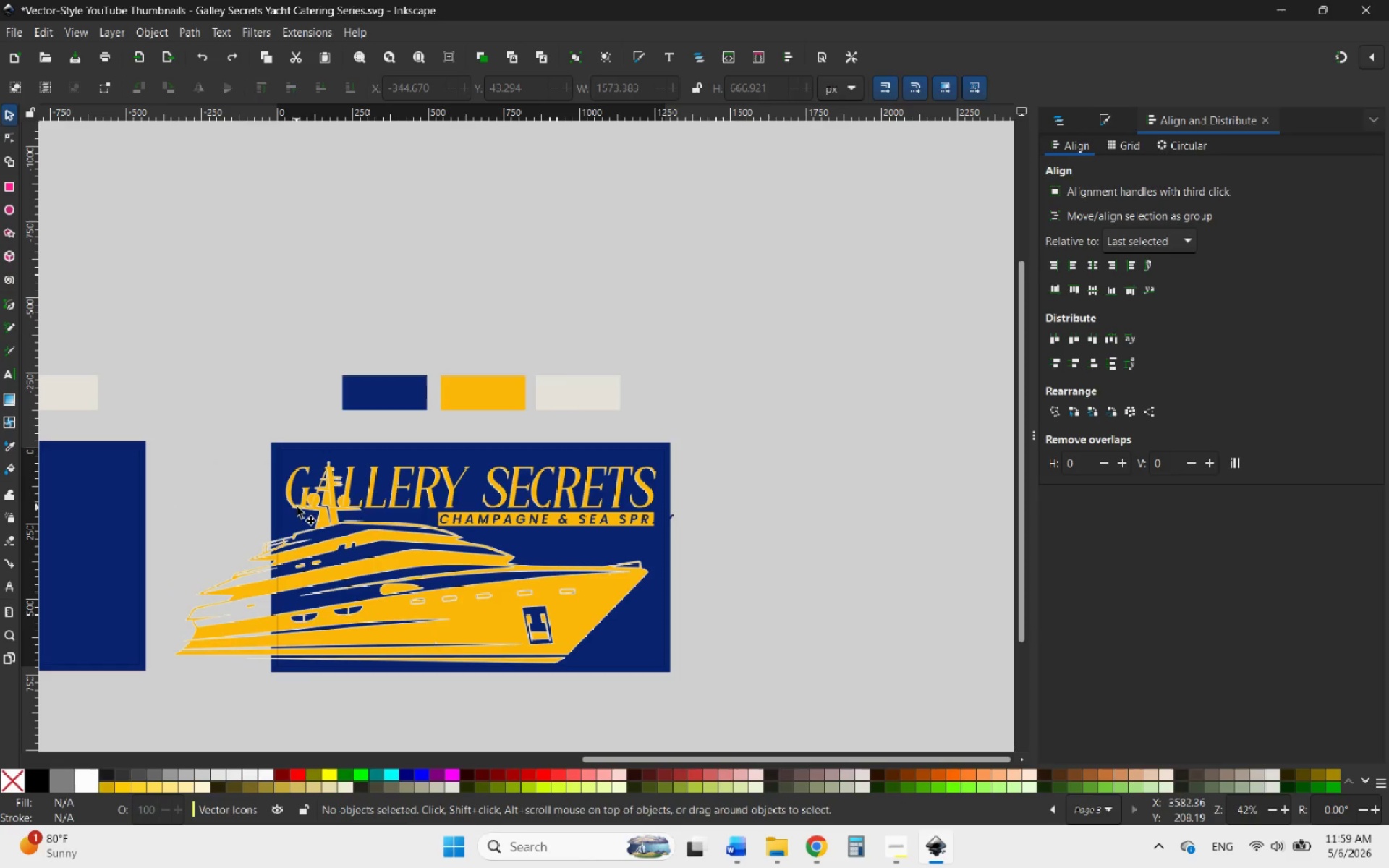 
hold_key(key=ControlLeft, duration=0.61)
scroll: coordinate [357, 507], scroll_direction: up, amount: 3.0
 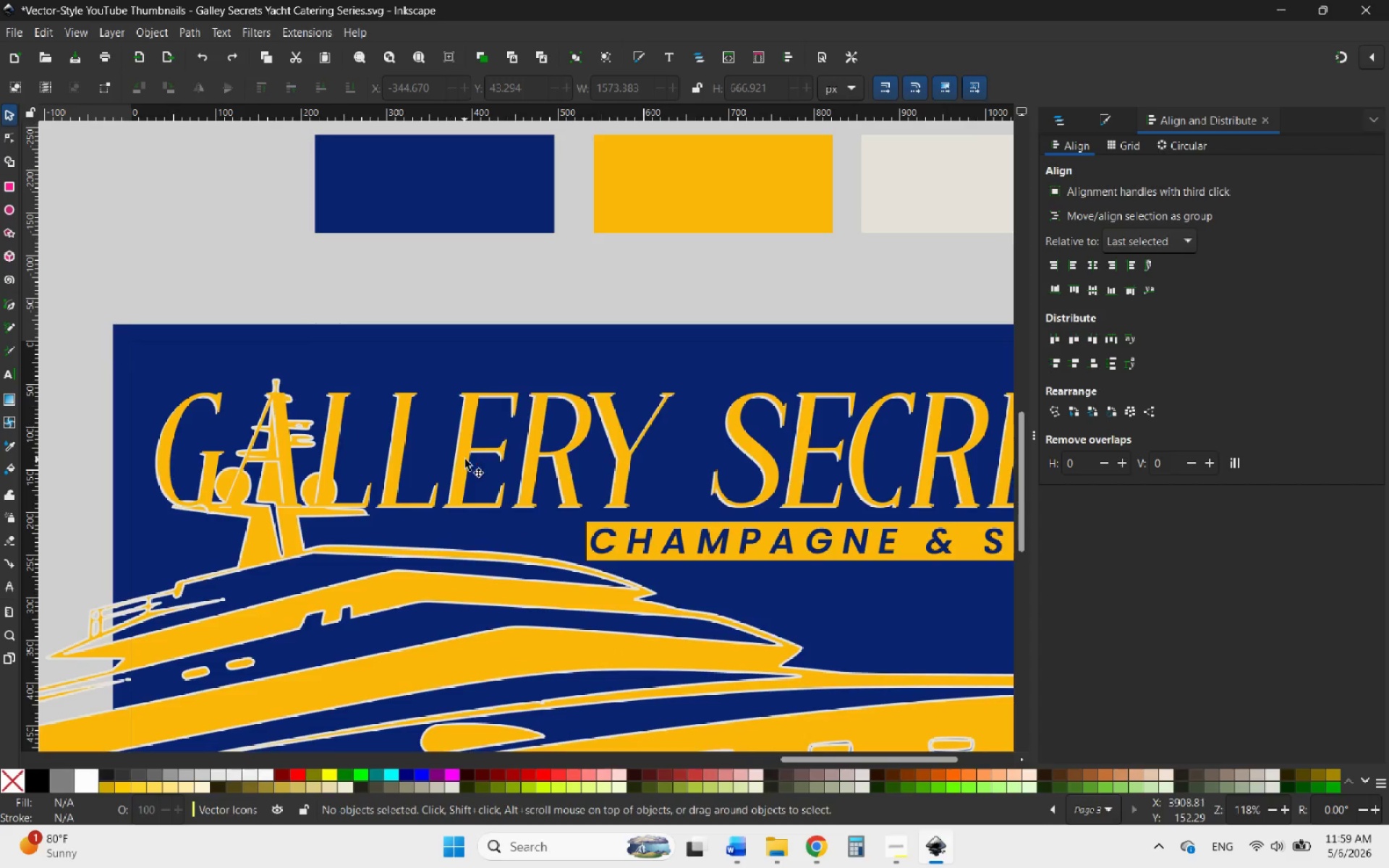 
left_click([467, 459])
 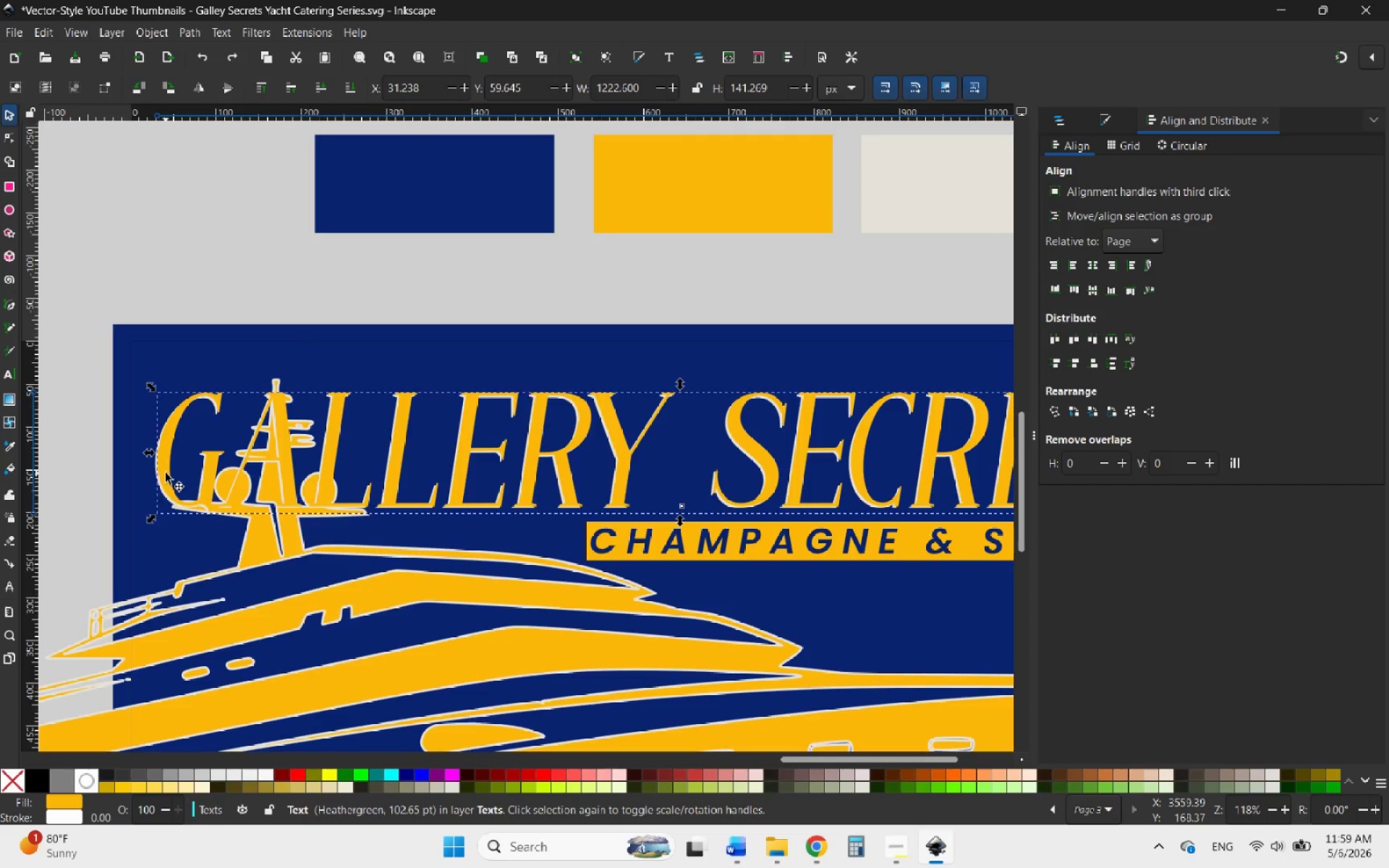 
hold_key(key=ControlLeft, duration=0.58)
scroll: coordinate [154, 469], scroll_direction: up, amount: 4.0
 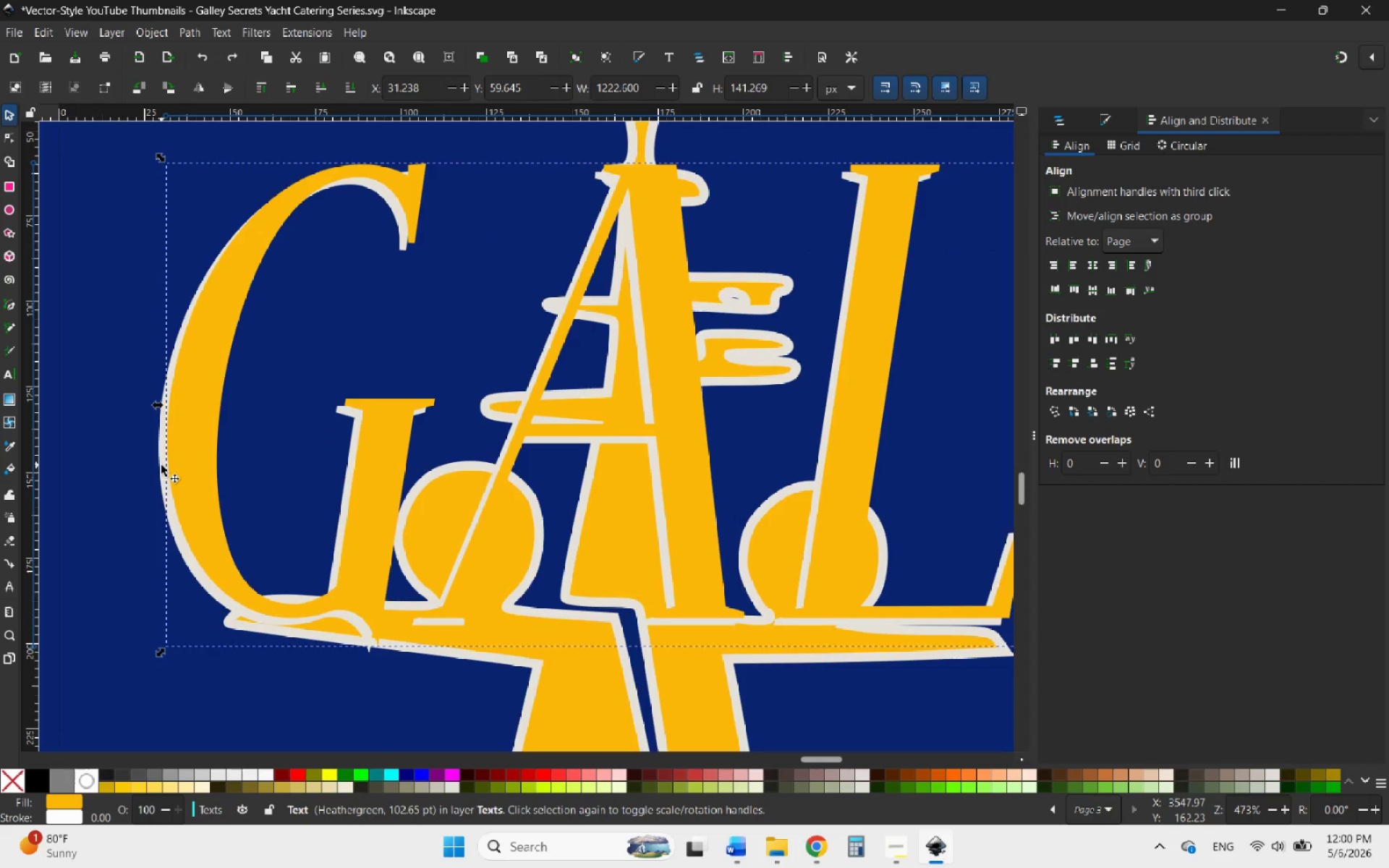 
hold_key(key=ShiftLeft, duration=1.0)
left_click([161, 465])
 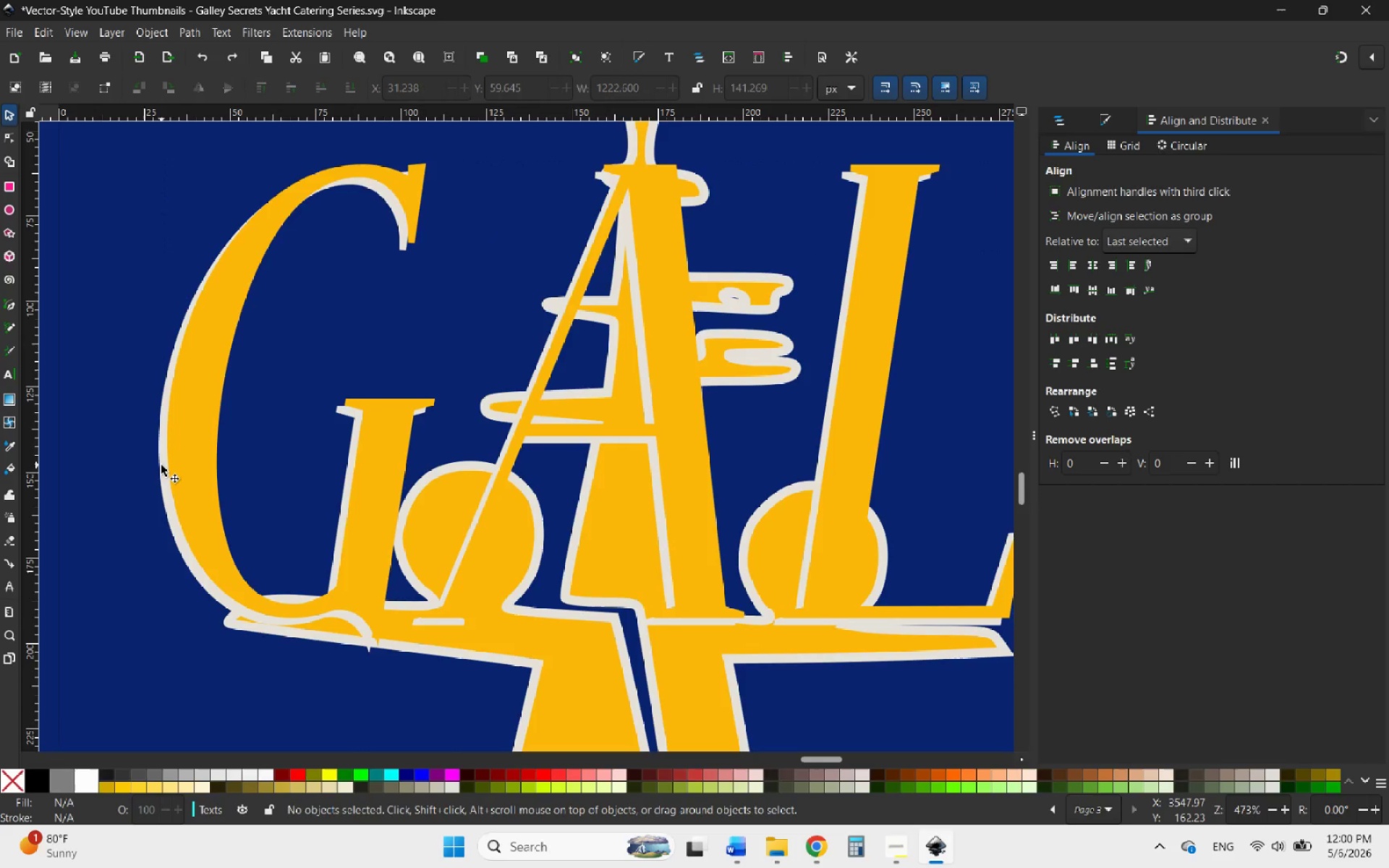 
left_click([161, 465])
 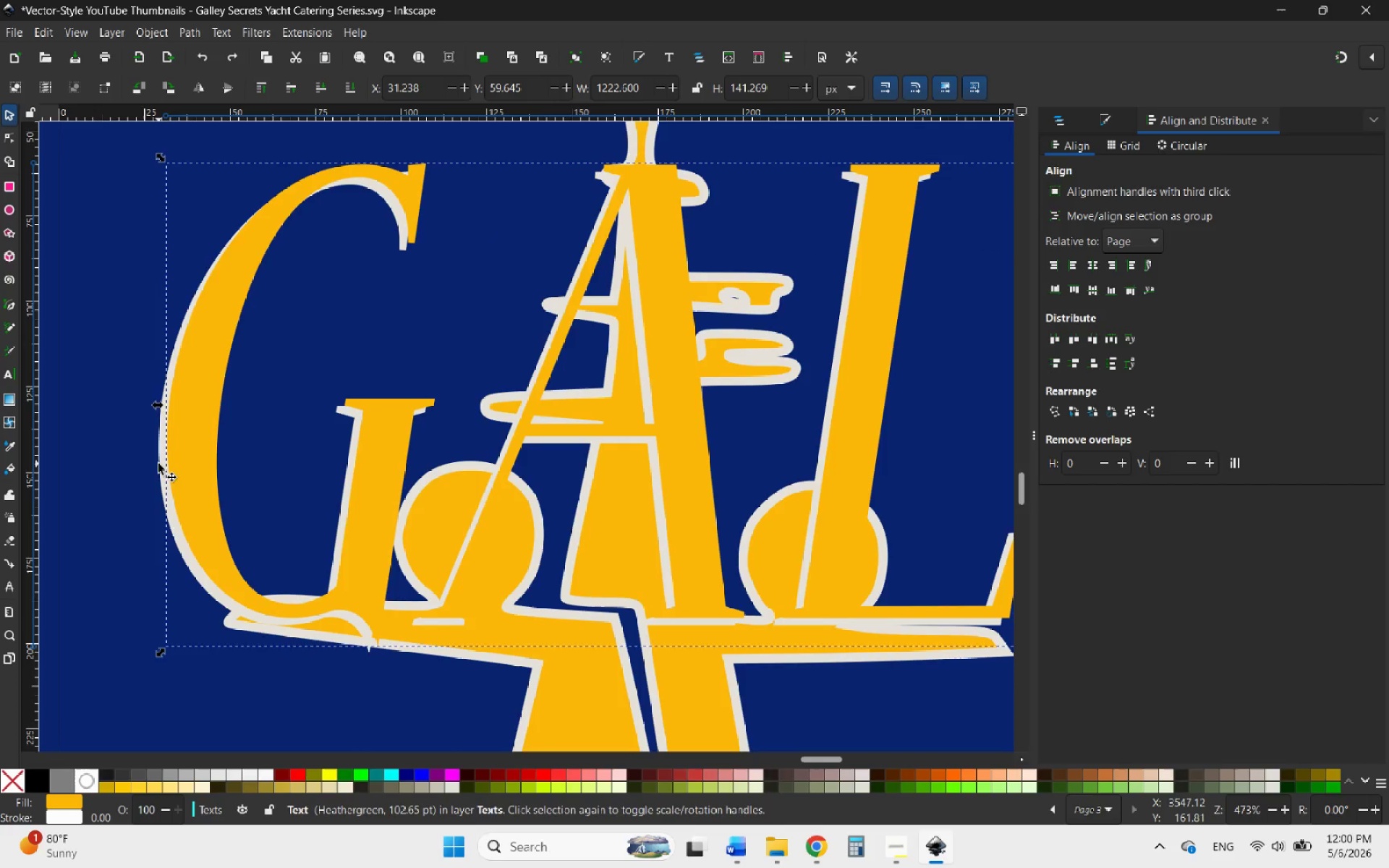 
hold_key(key=ShiftLeft, duration=0.67)
left_click([158, 464])
 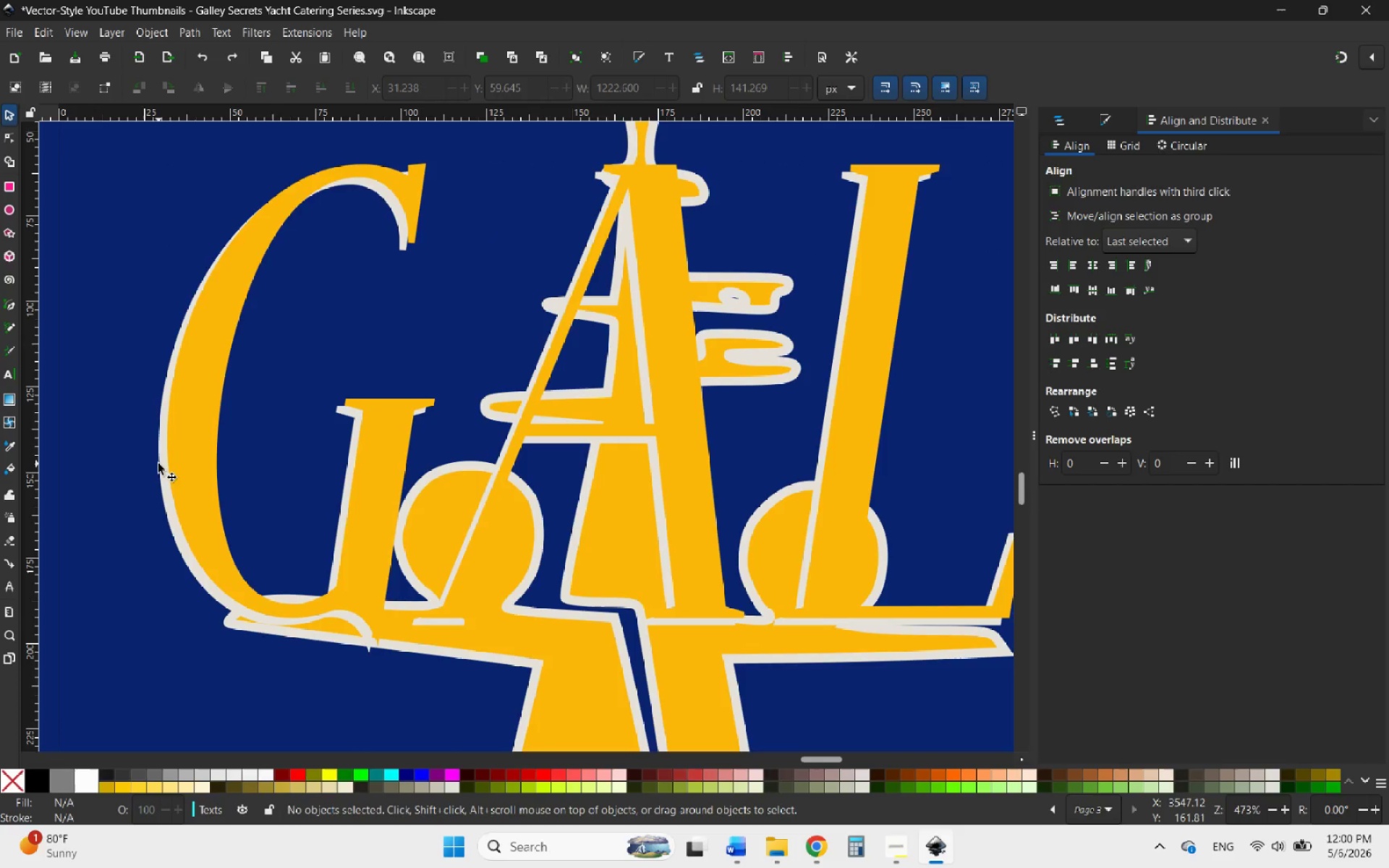 
left_click([158, 464])
 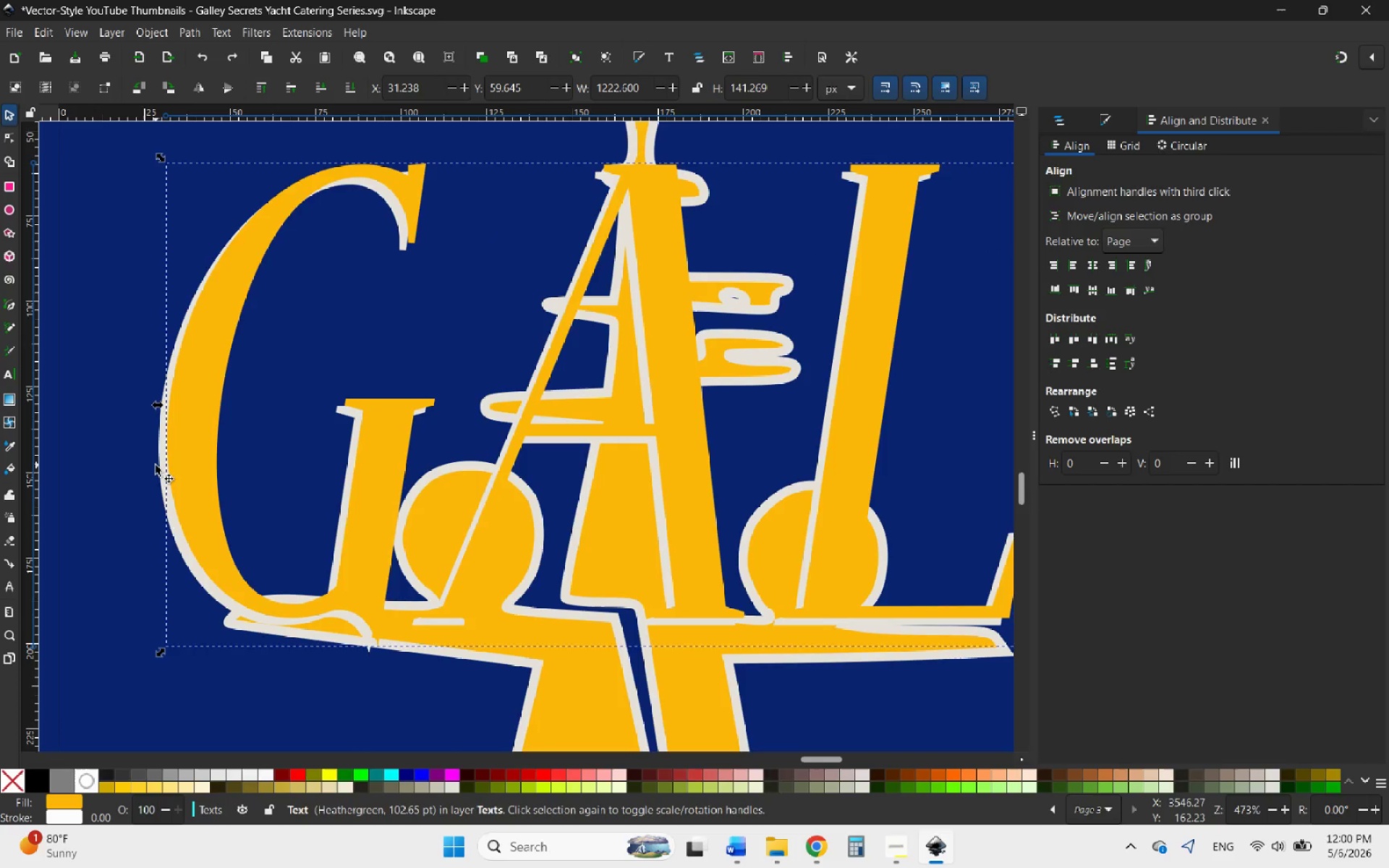 
left_click([156, 465])
 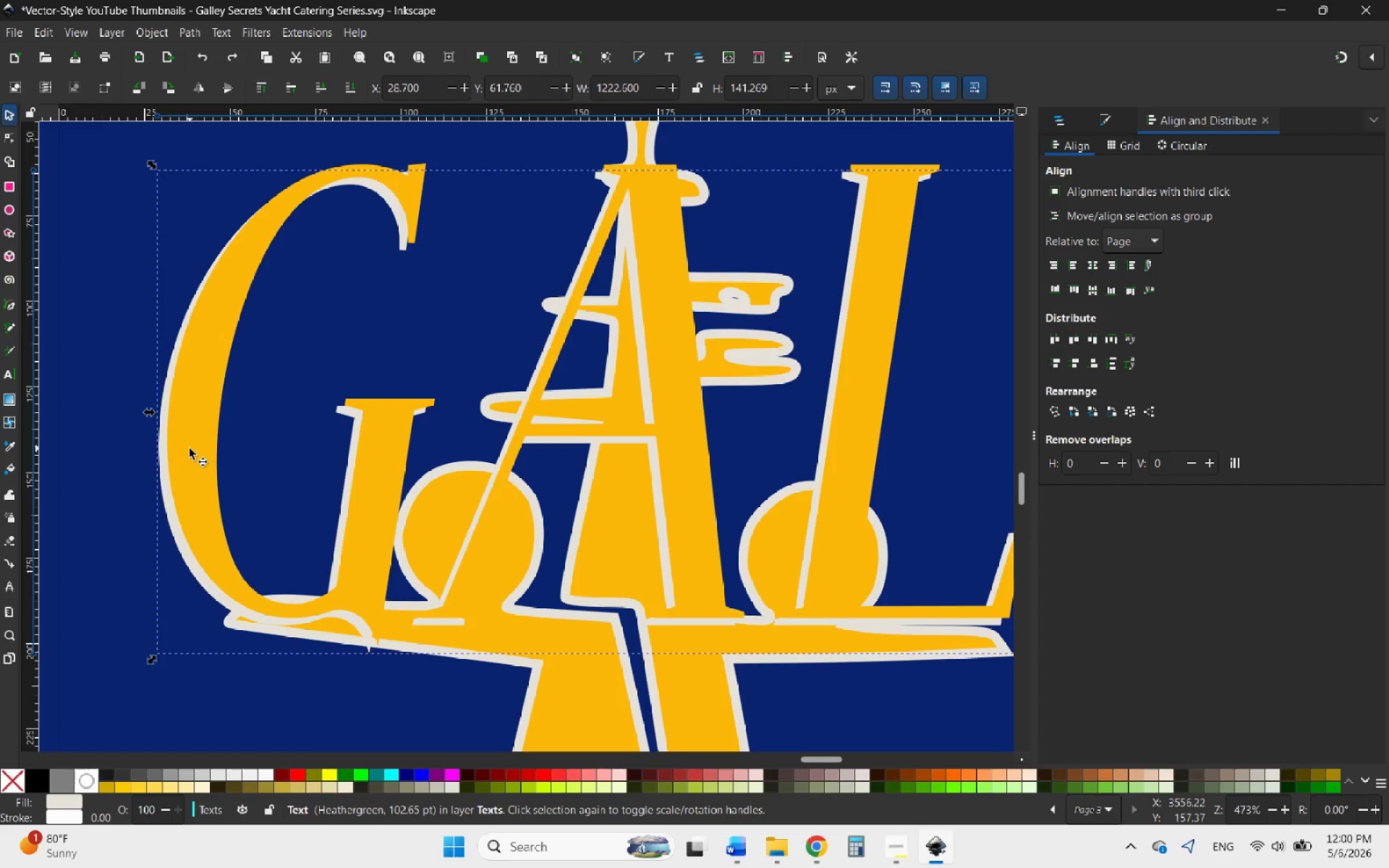 
hold_key(key=ShiftLeft, duration=0.58)
left_click([190, 448])
 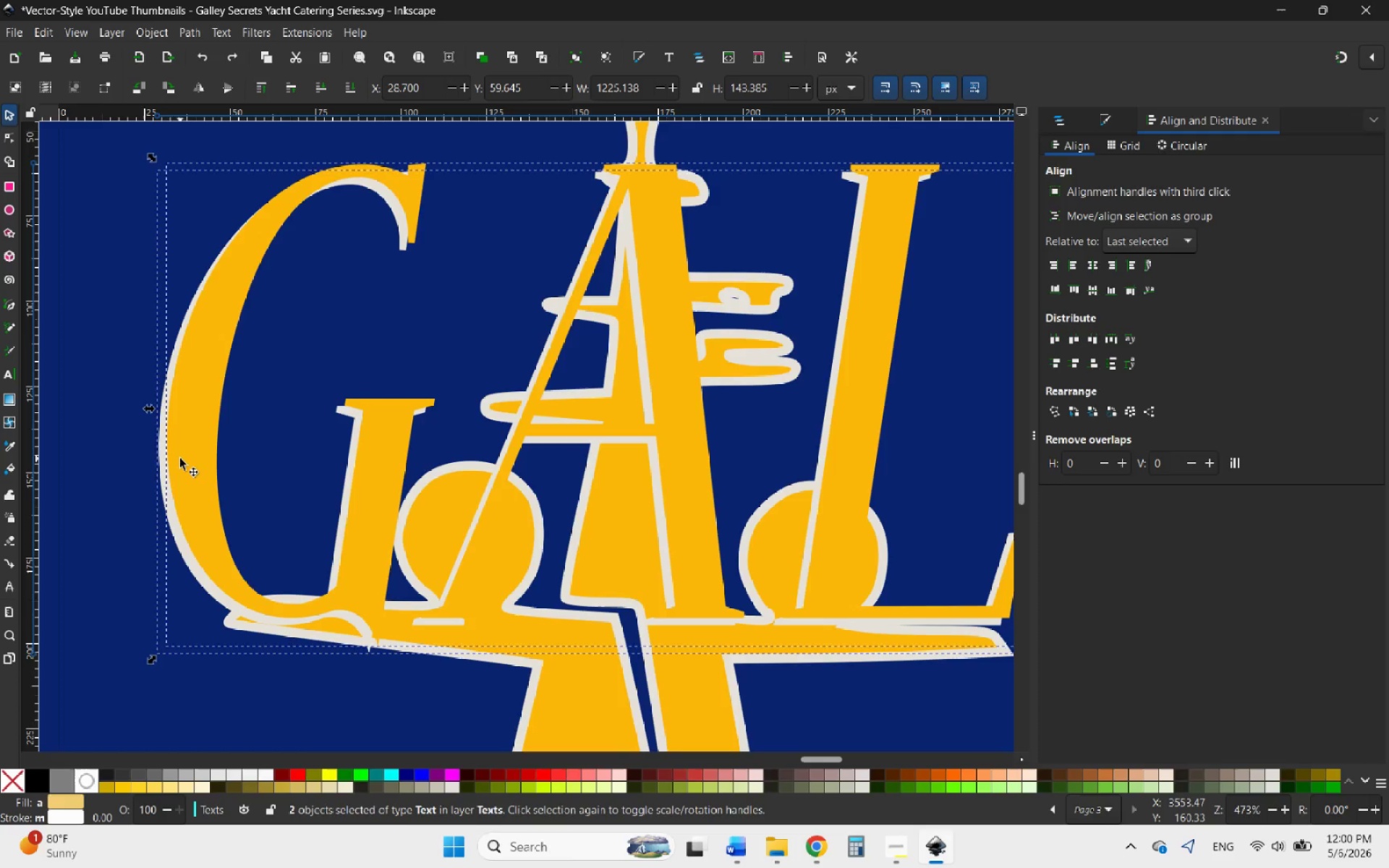 
hold_key(key=ControlLeft, duration=1.03)
scroll: coordinate [148, 479], scroll_direction: down, amount: 7.0
 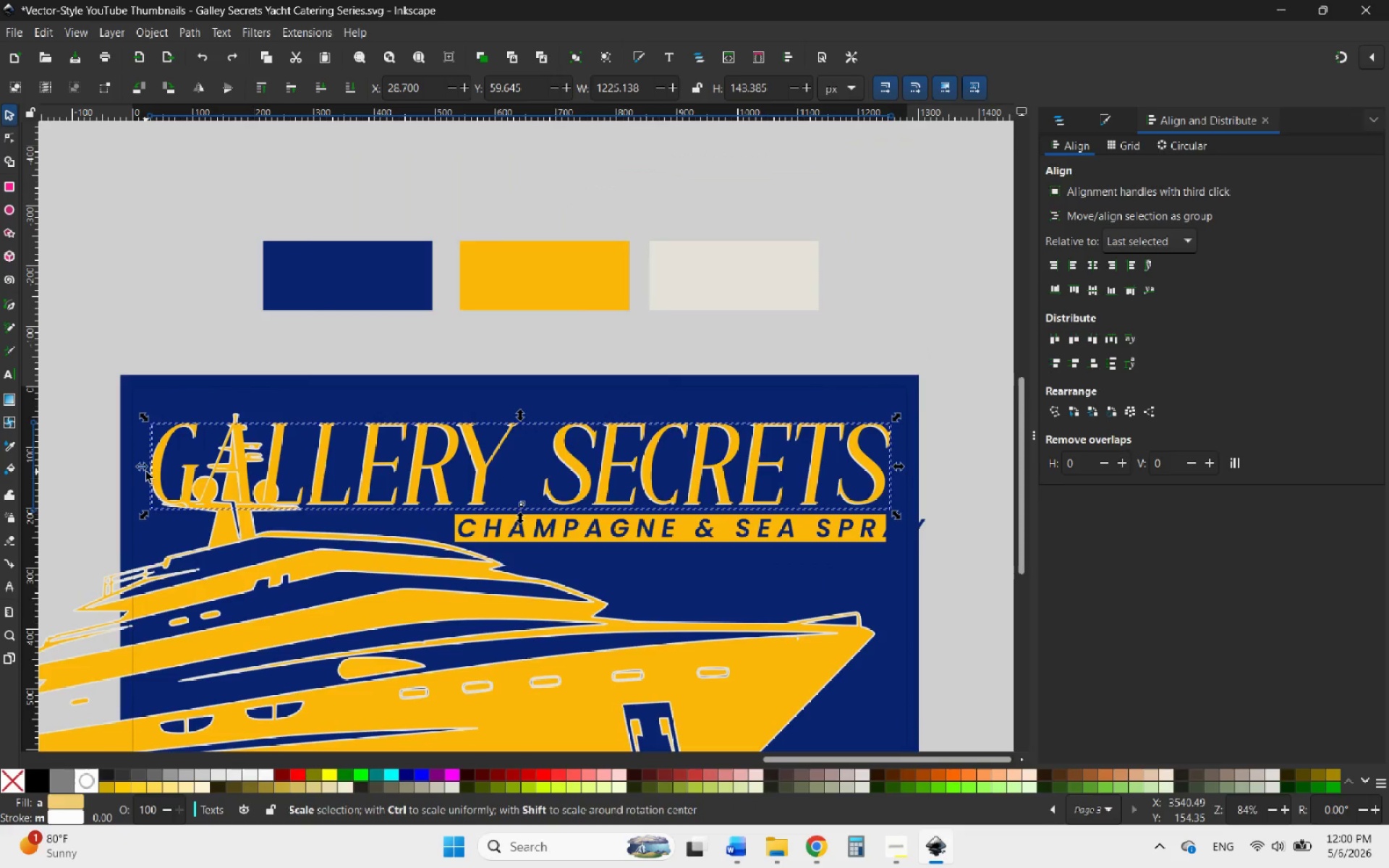 
left_click_drag(start_coordinate=[146, 472], to_coordinate=[341, 482])
 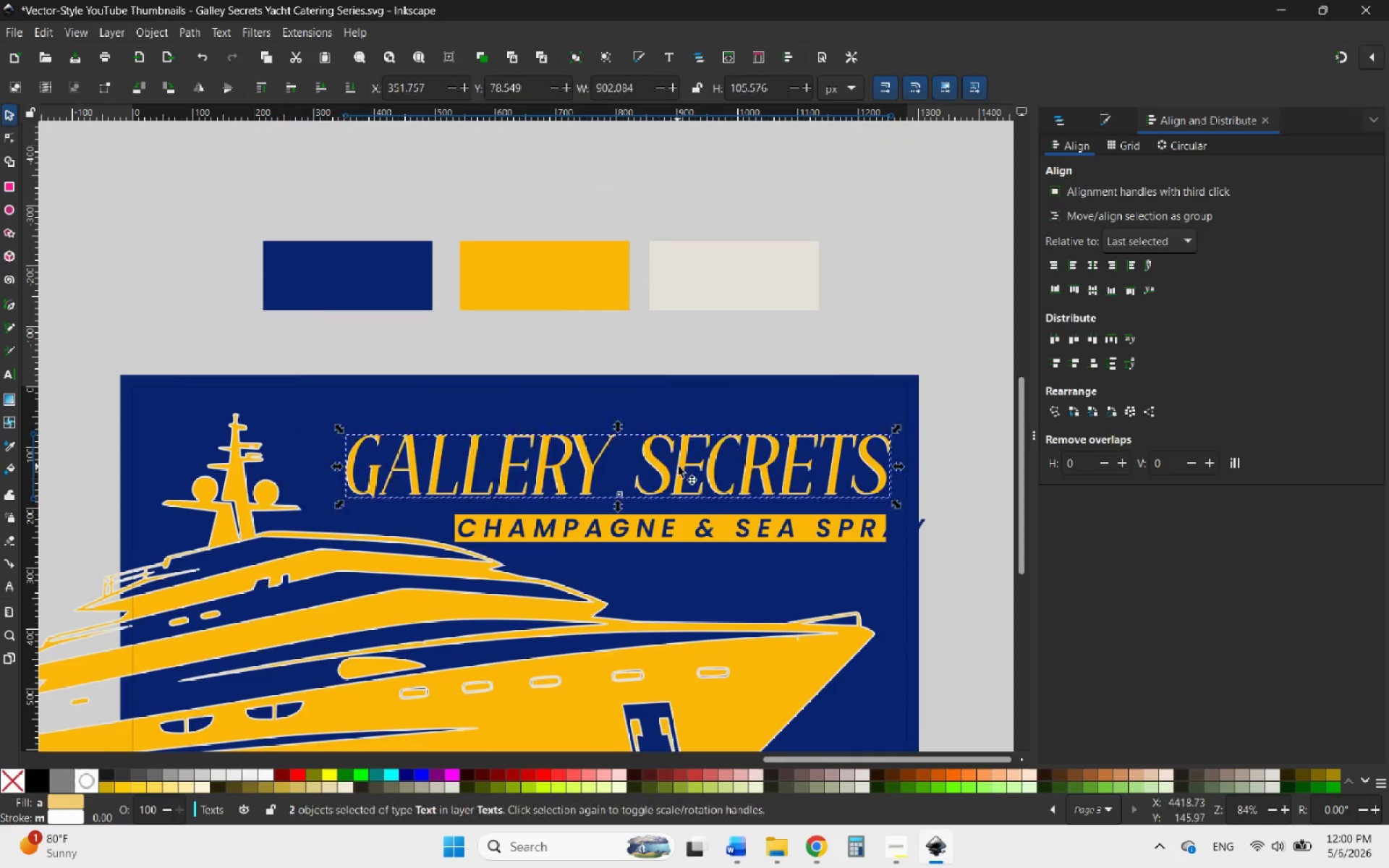 
hold_key(key=ControlLeft, duration=3.17)
 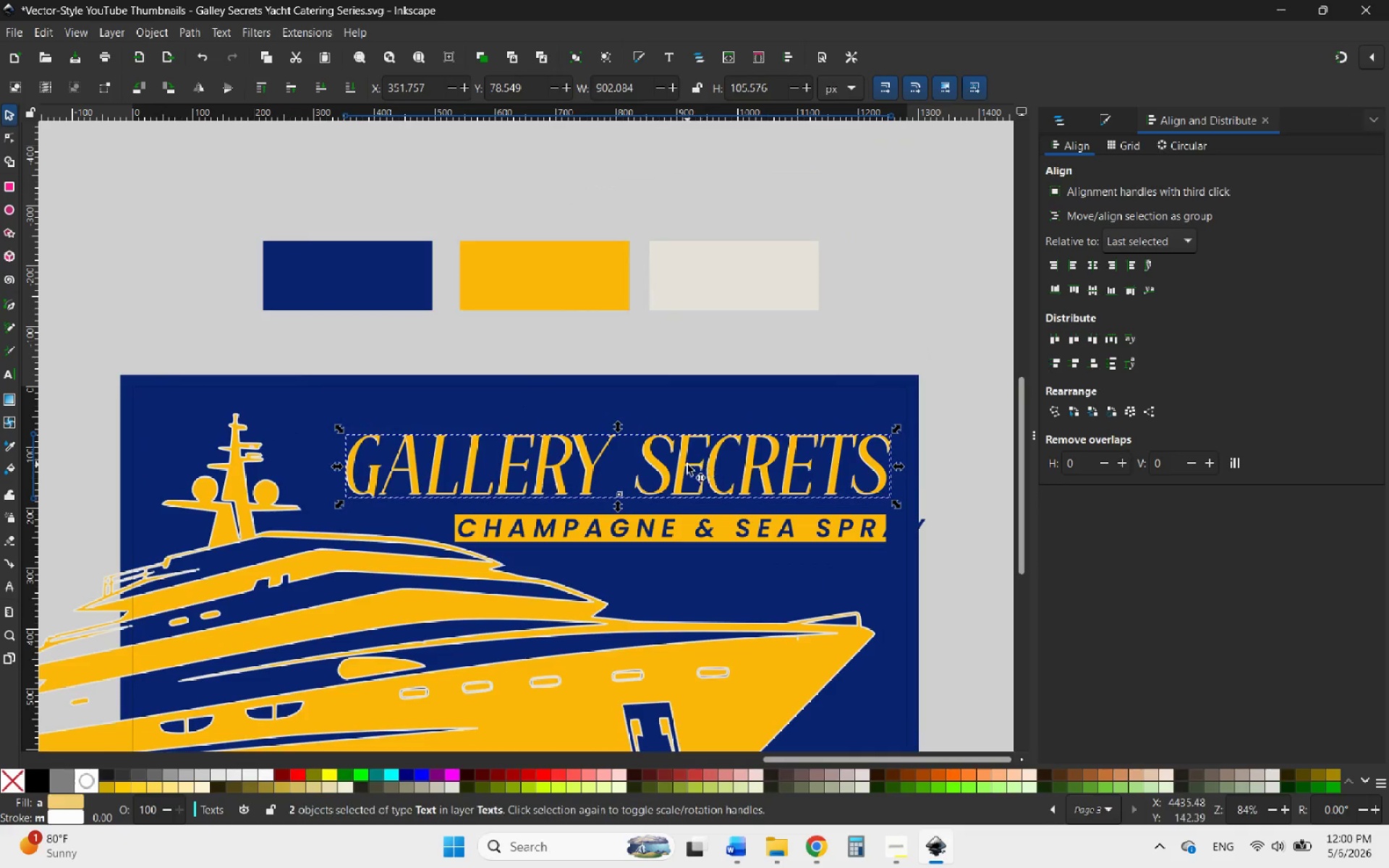 
left_click_drag(start_coordinate=[682, 465], to_coordinate=[682, 451])
 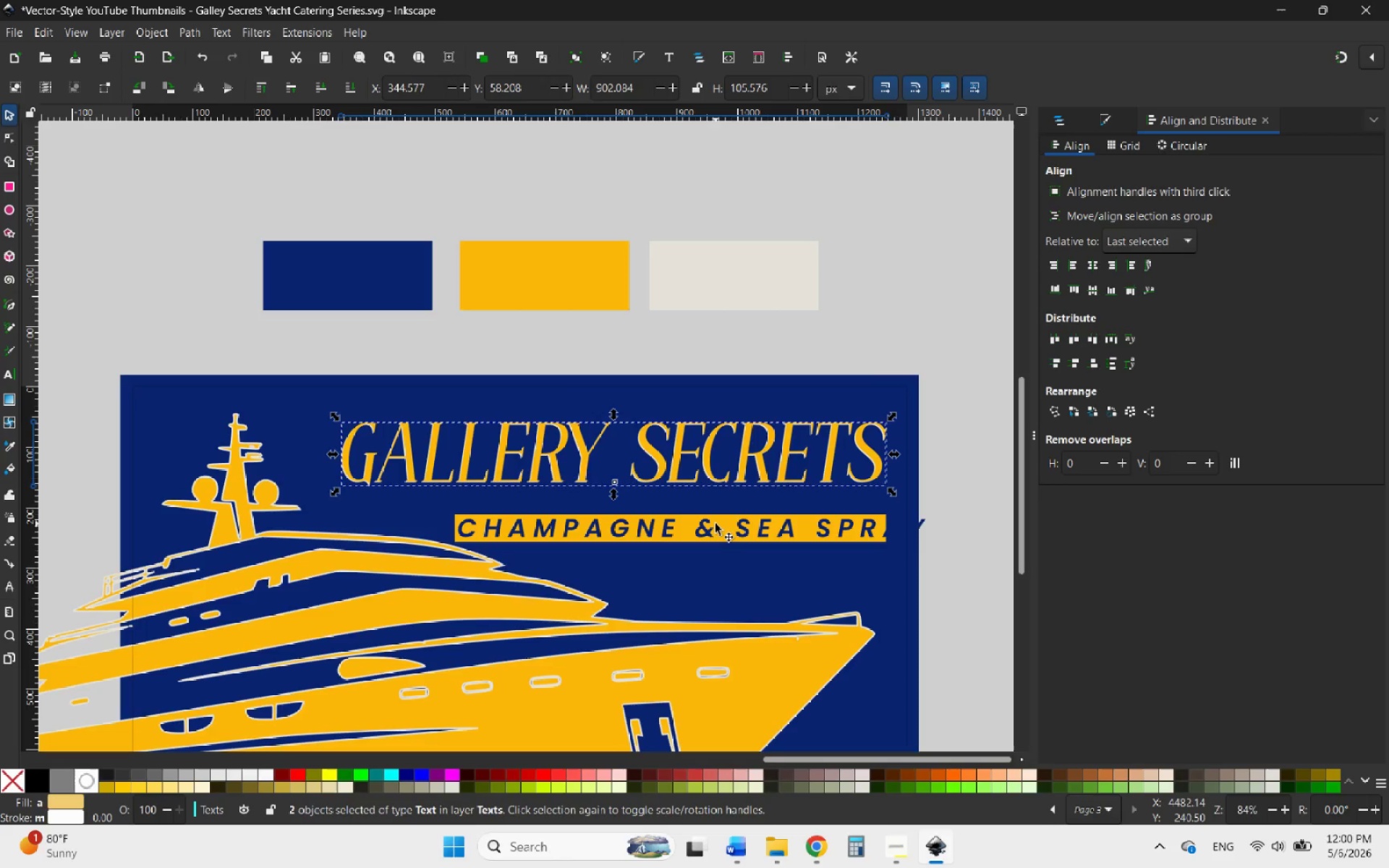 
left_click([708, 533])
 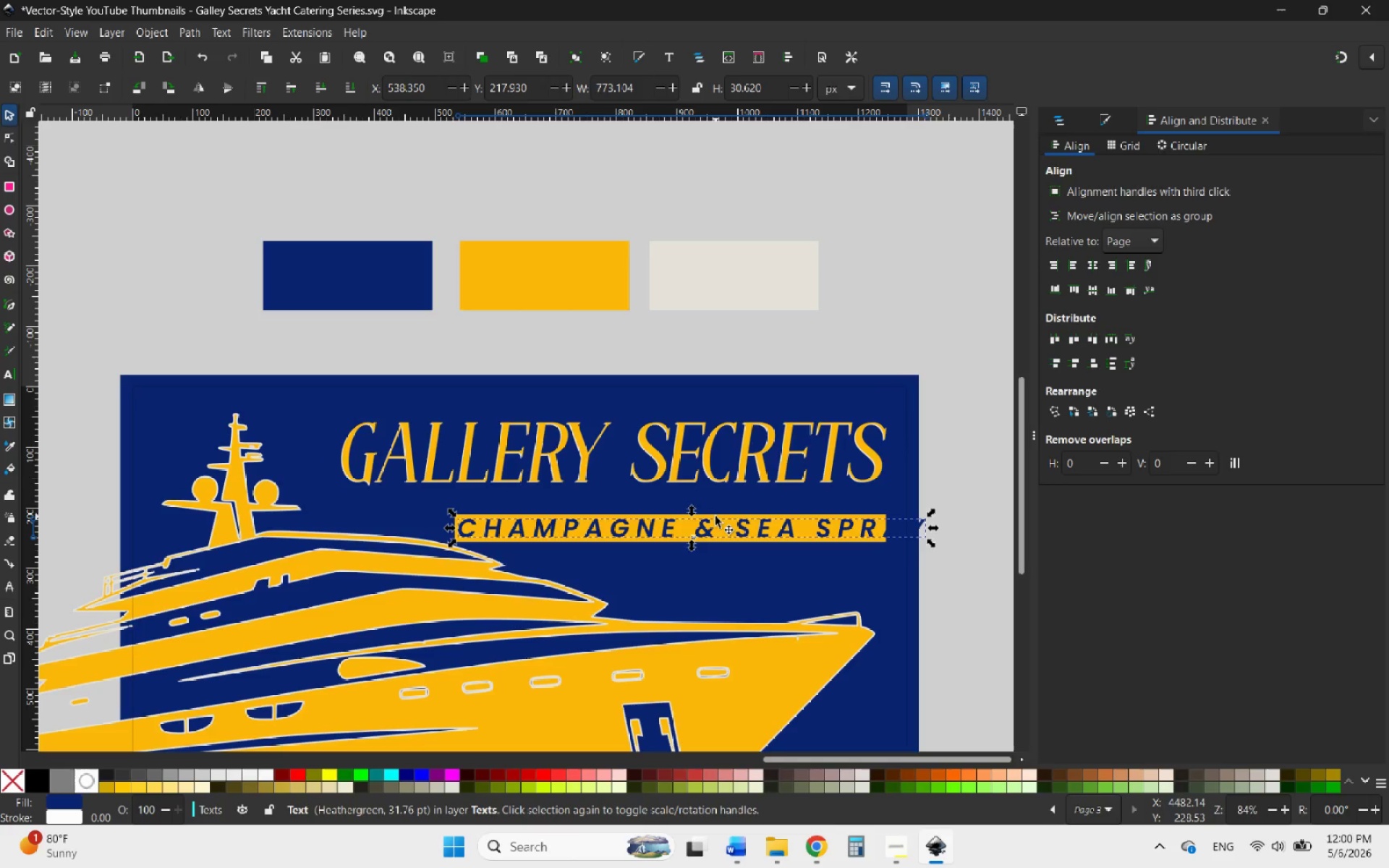 
left_click([715, 516])
 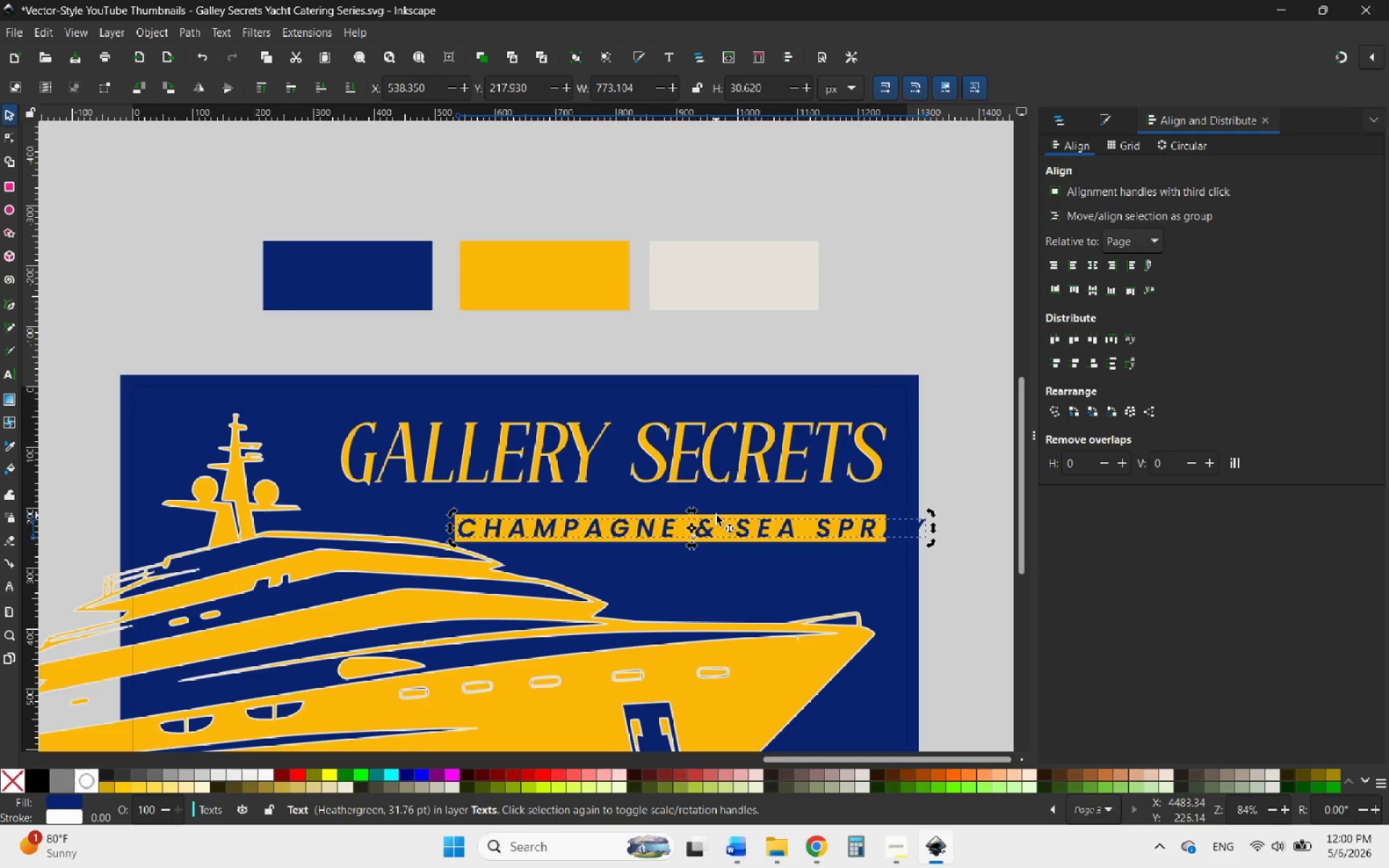 
left_click([716, 515])
 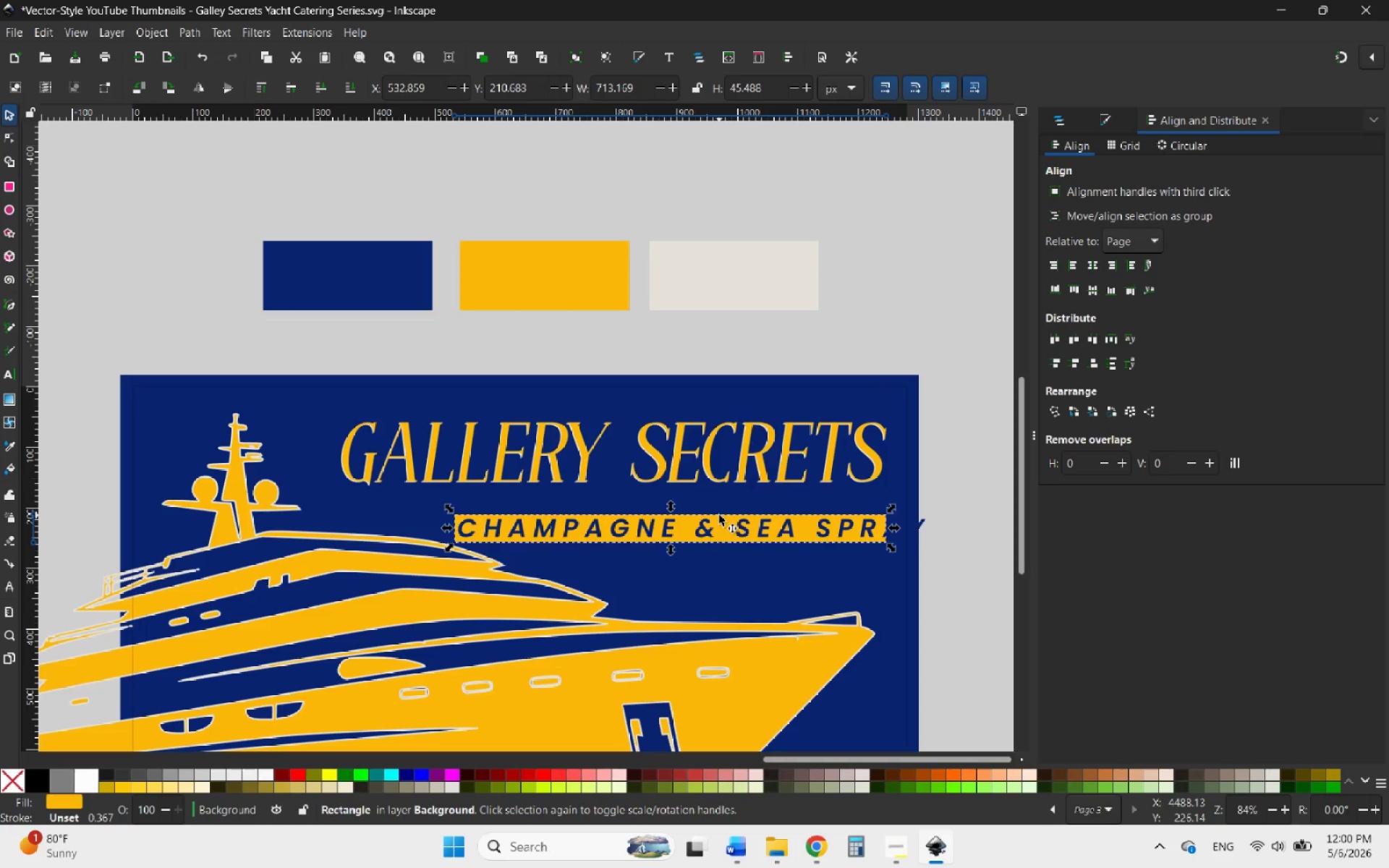 
left_click_drag(start_coordinate=[719, 515], to_coordinate=[722, 489])
 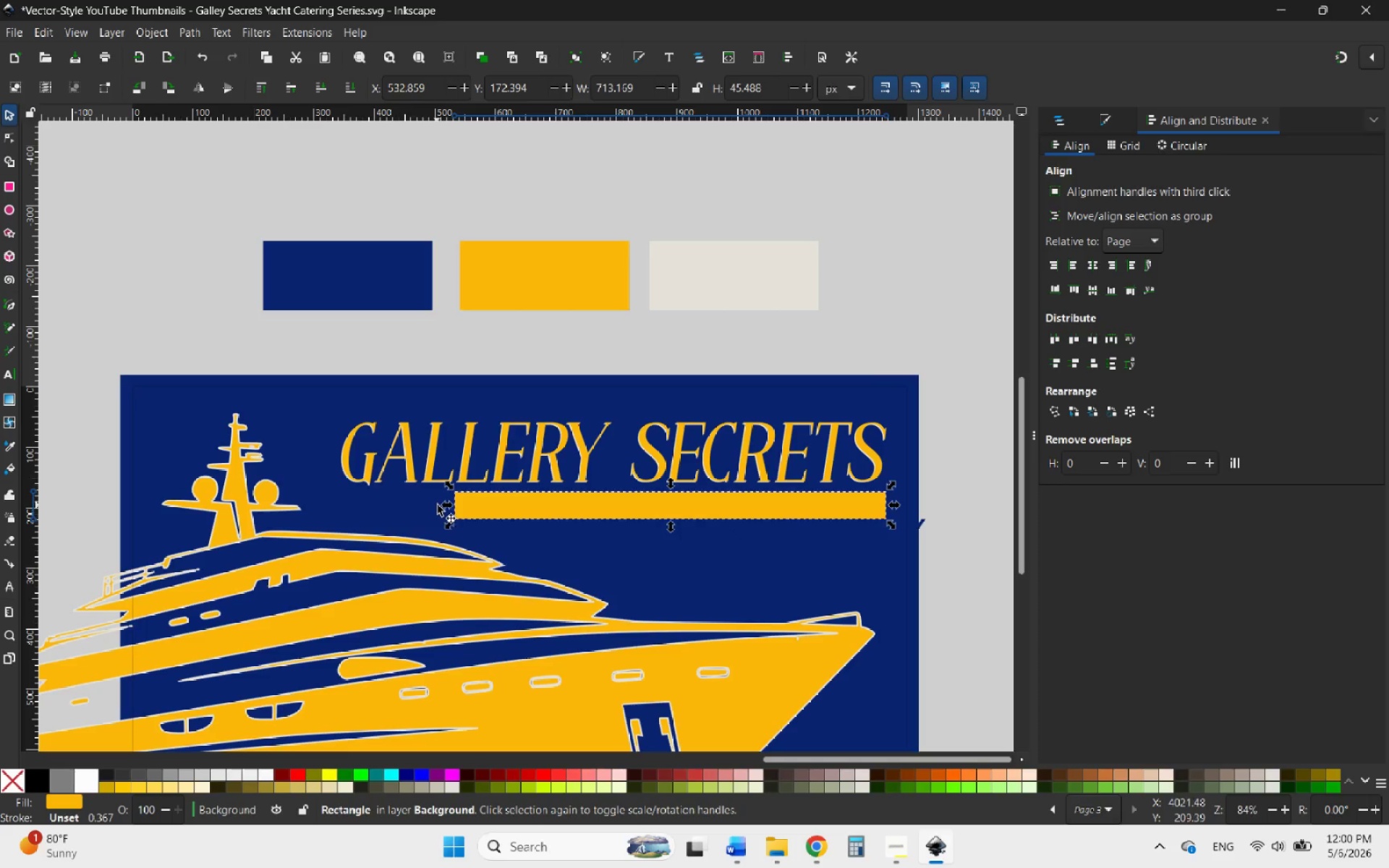 
left_click_drag(start_coordinate=[445, 505], to_coordinate=[367, 514])
 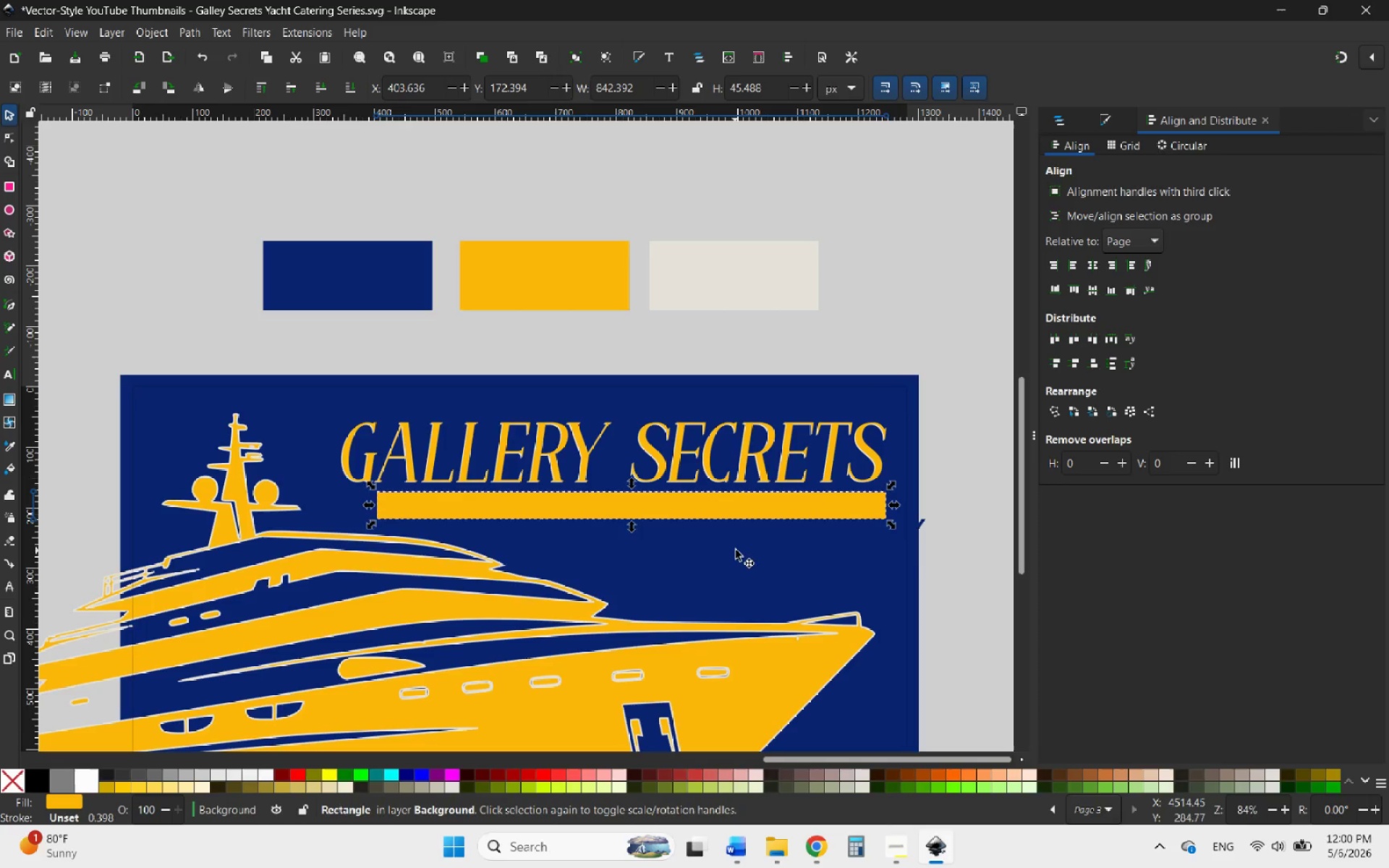 
left_click([736, 543])
 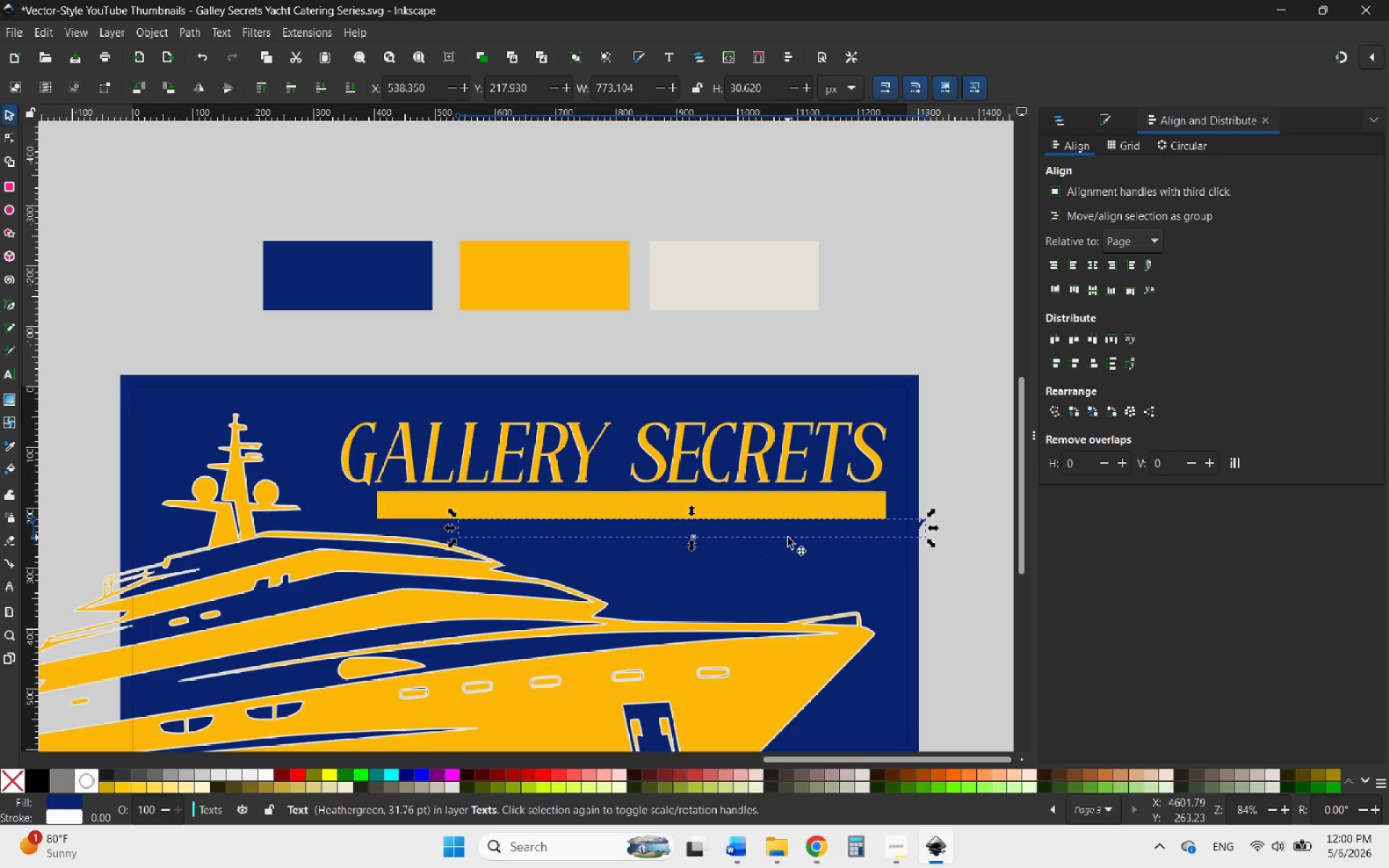 
left_click_drag(start_coordinate=[788, 537], to_coordinate=[734, 514])
 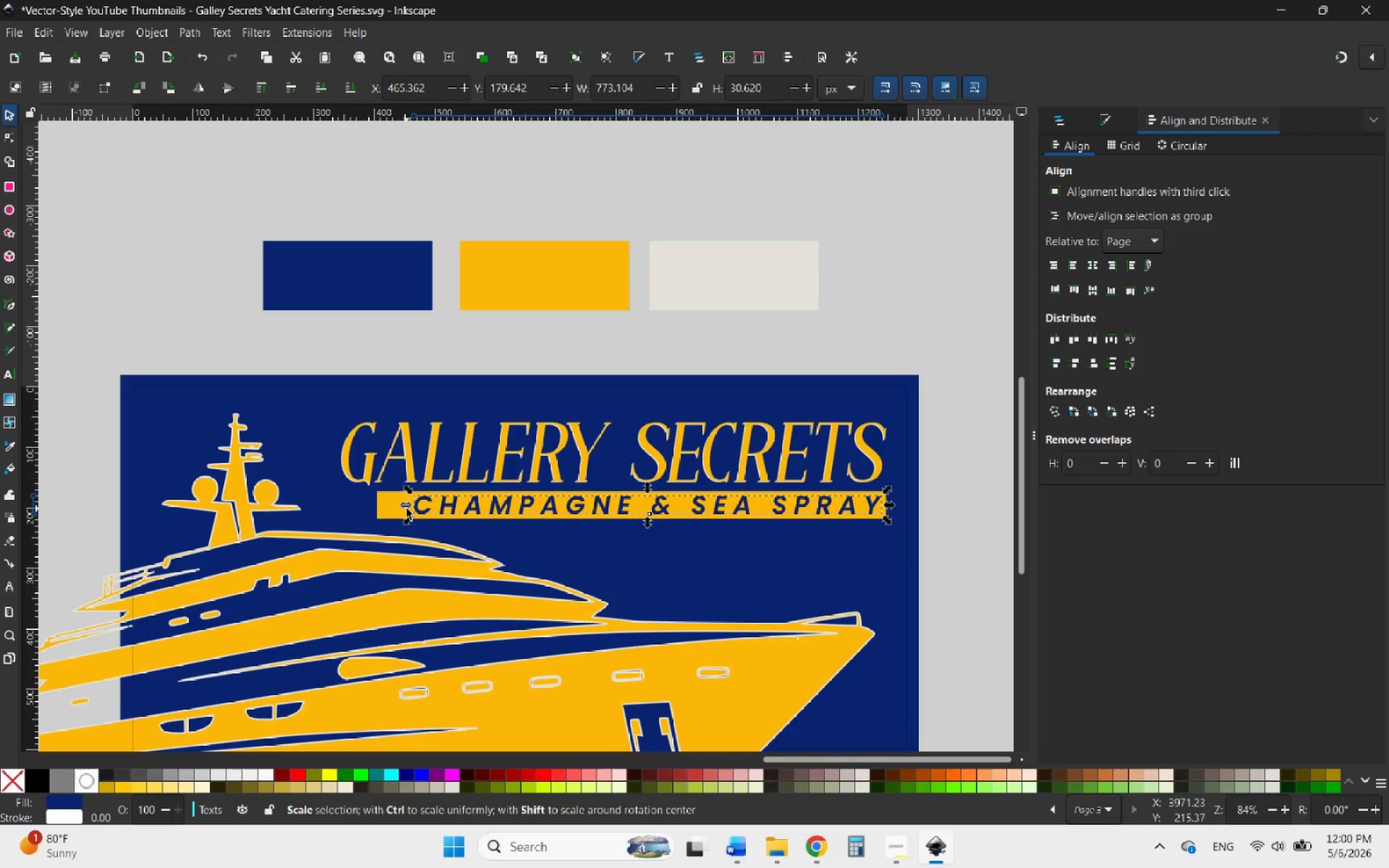 
hold_key(key=ControlLeft, duration=3.52)
left_click_drag(start_coordinate=[407, 509], to_coordinate=[452, 502])
 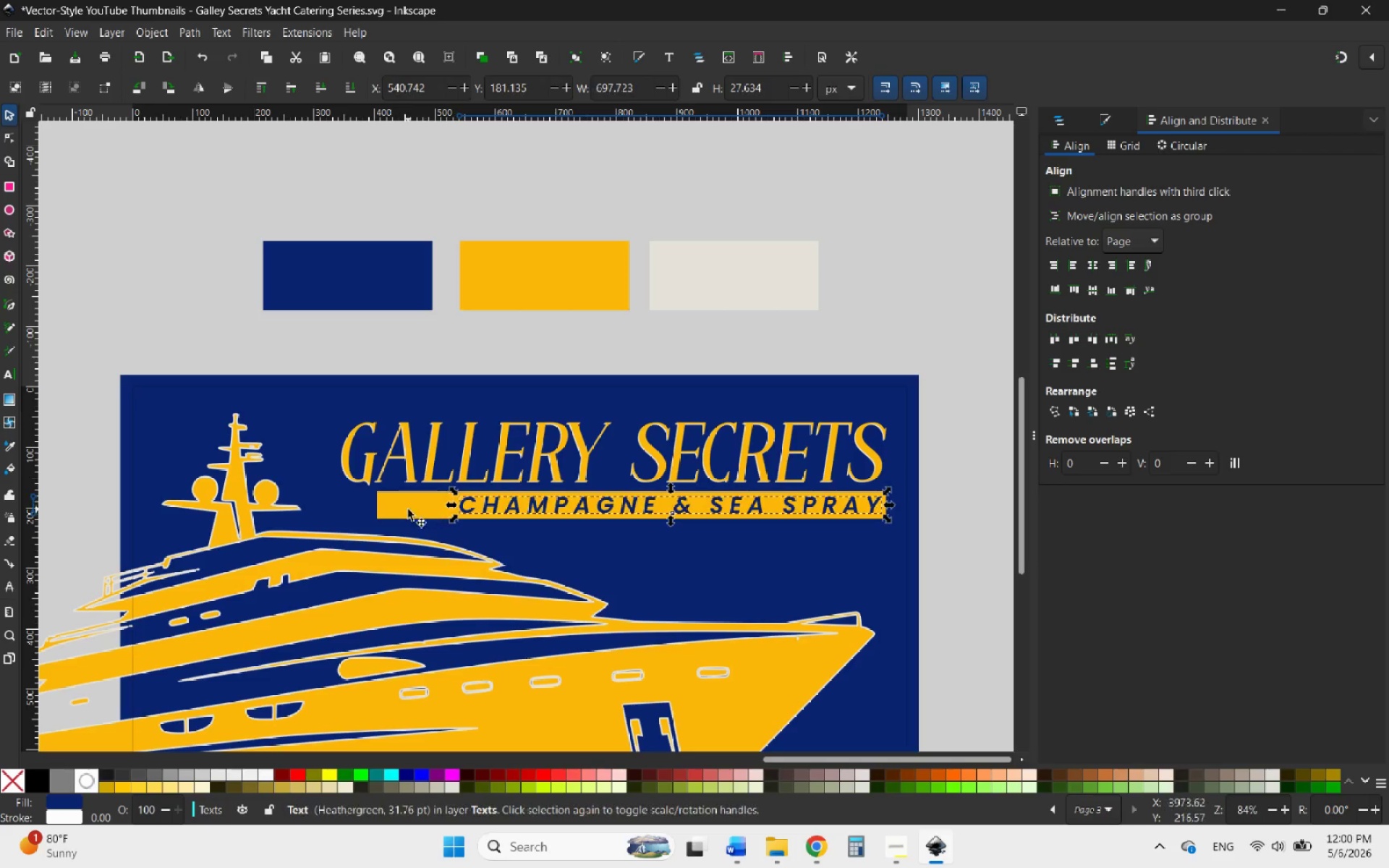 
left_click([408, 509])
 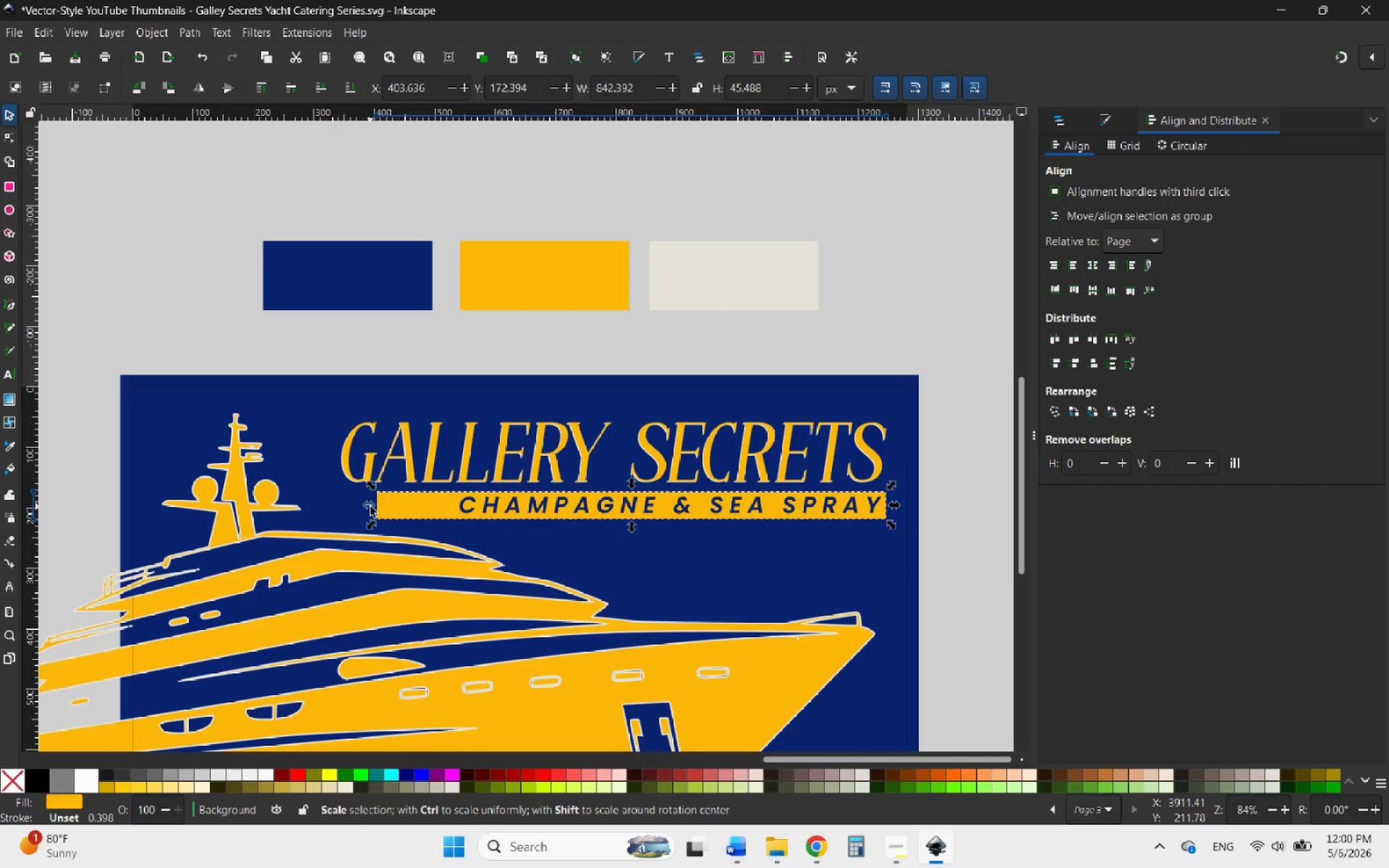 
left_click_drag(start_coordinate=[370, 506], to_coordinate=[446, 503])
 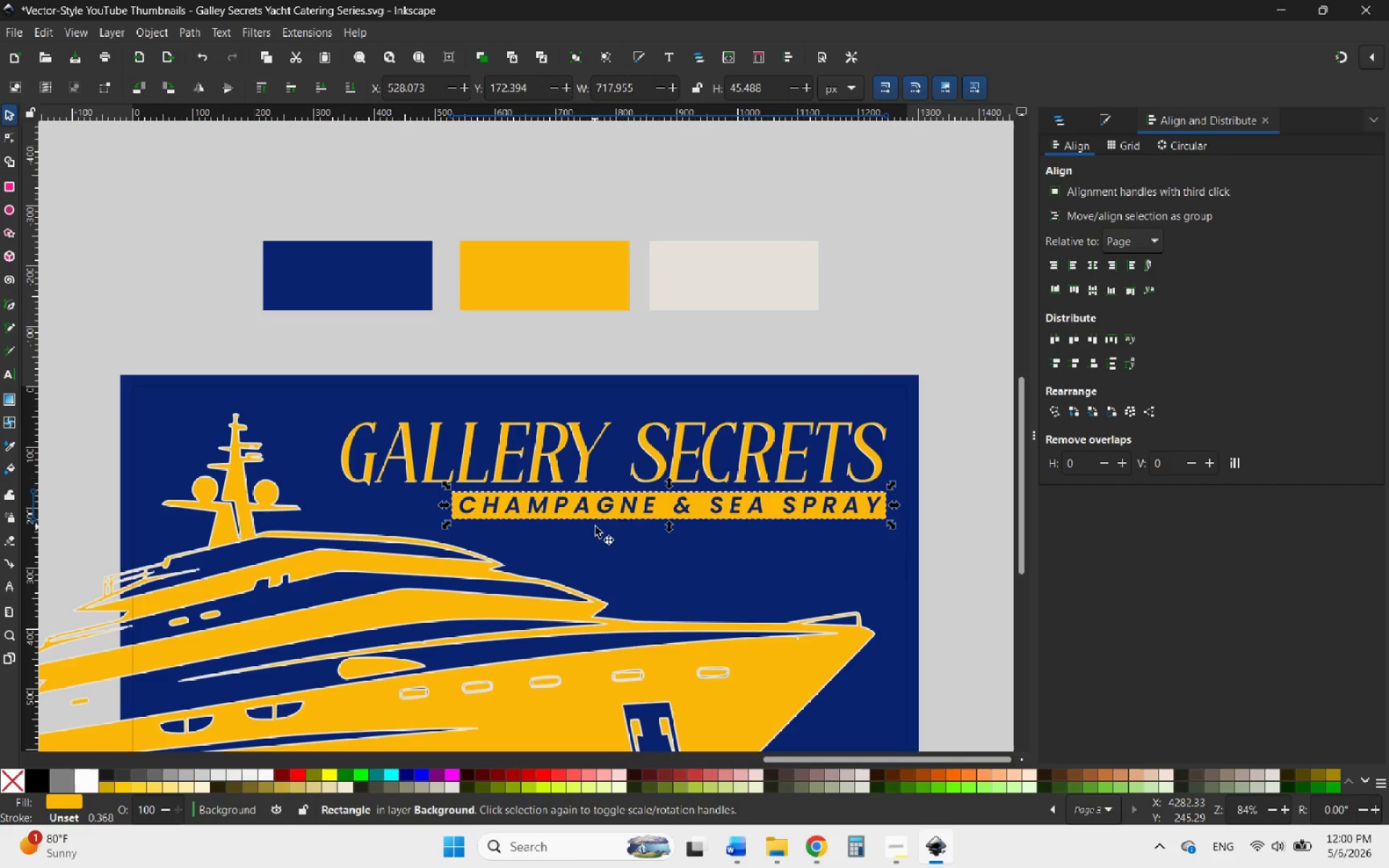 
hold_key(key=ControlLeft, duration=0.72)
scroll: coordinate [674, 516], scroll_direction: up, amount: 3.0
 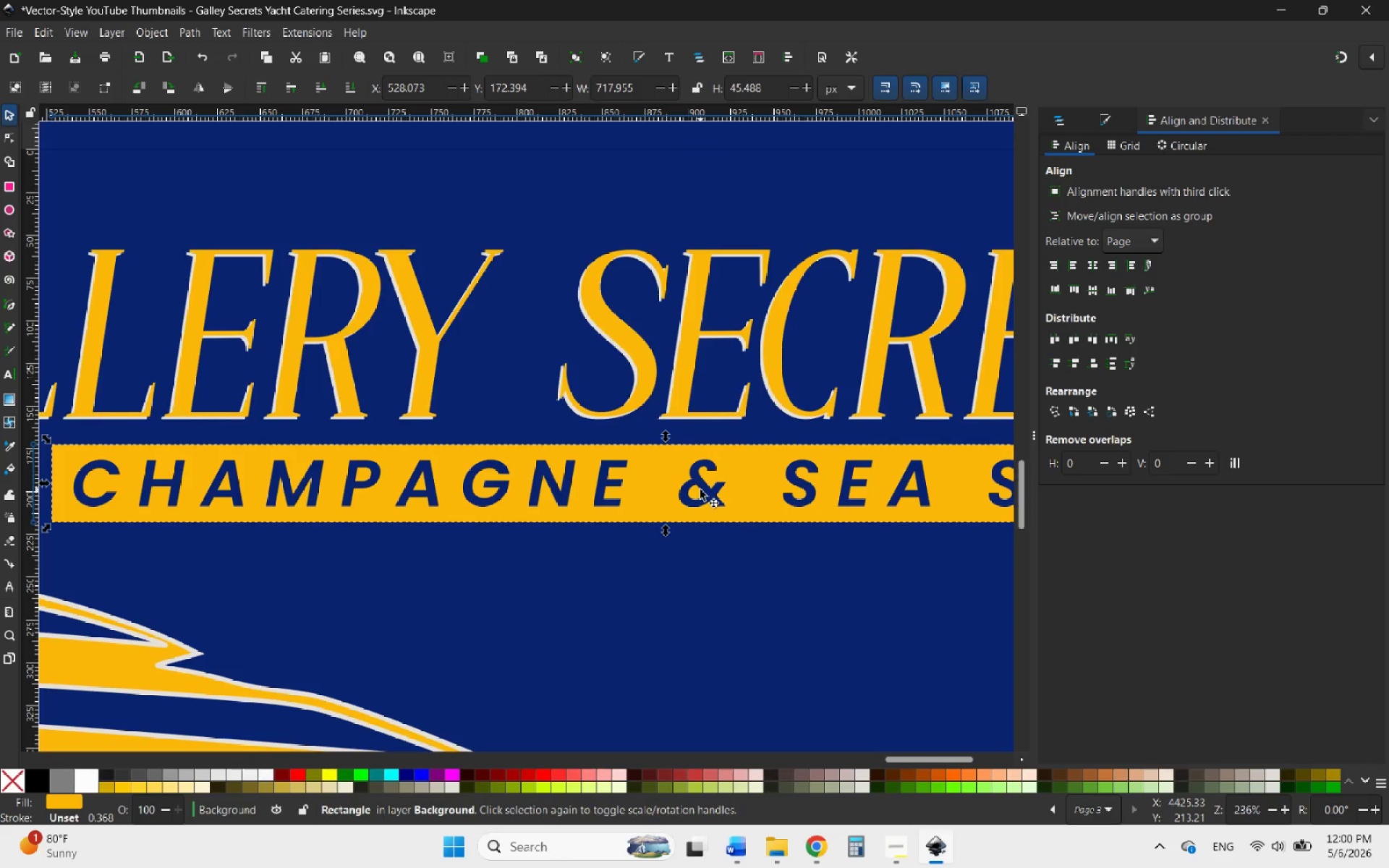 
left_click([700, 490])
 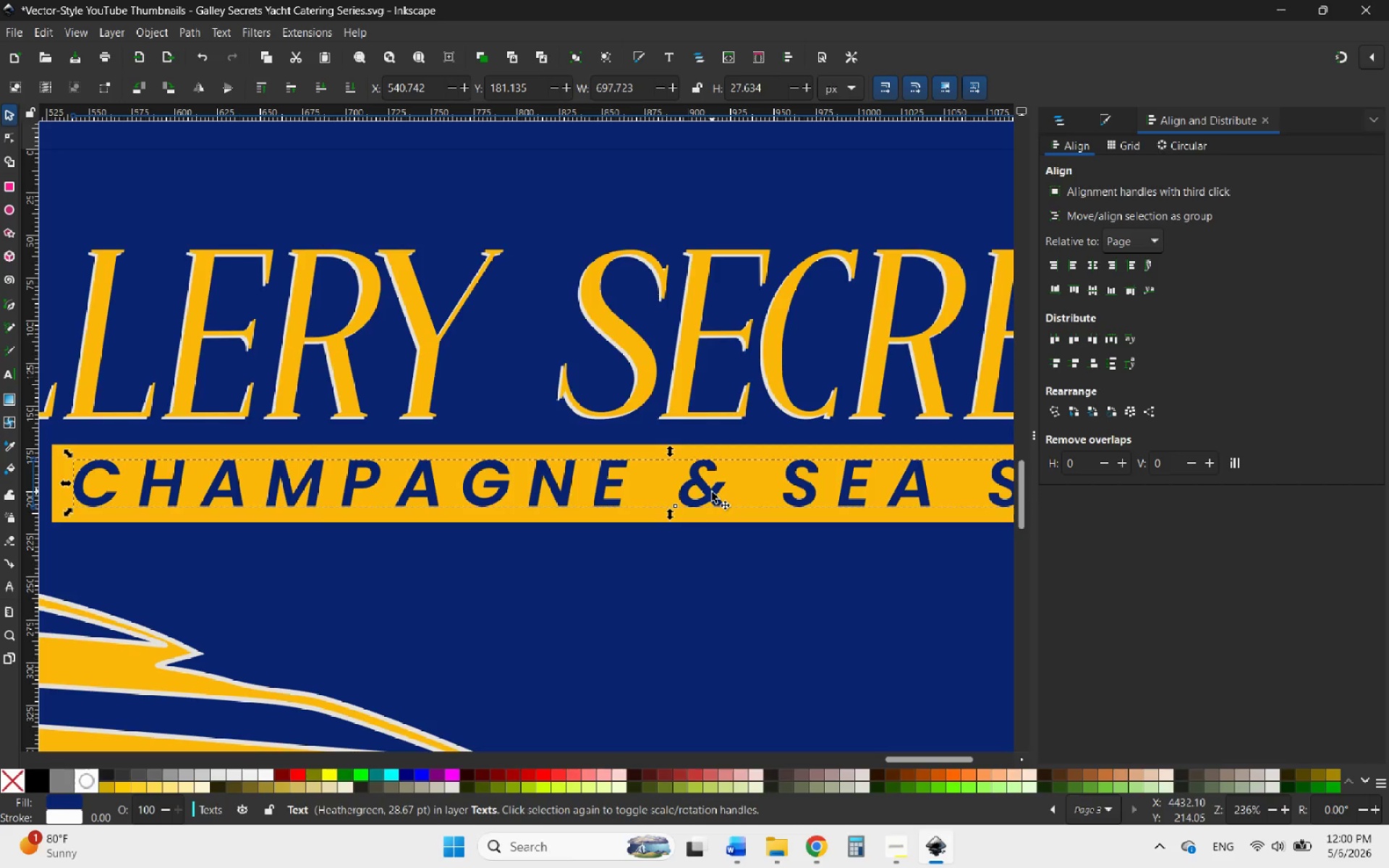 
left_click_drag(start_coordinate=[709, 495], to_coordinate=[708, 486])
 